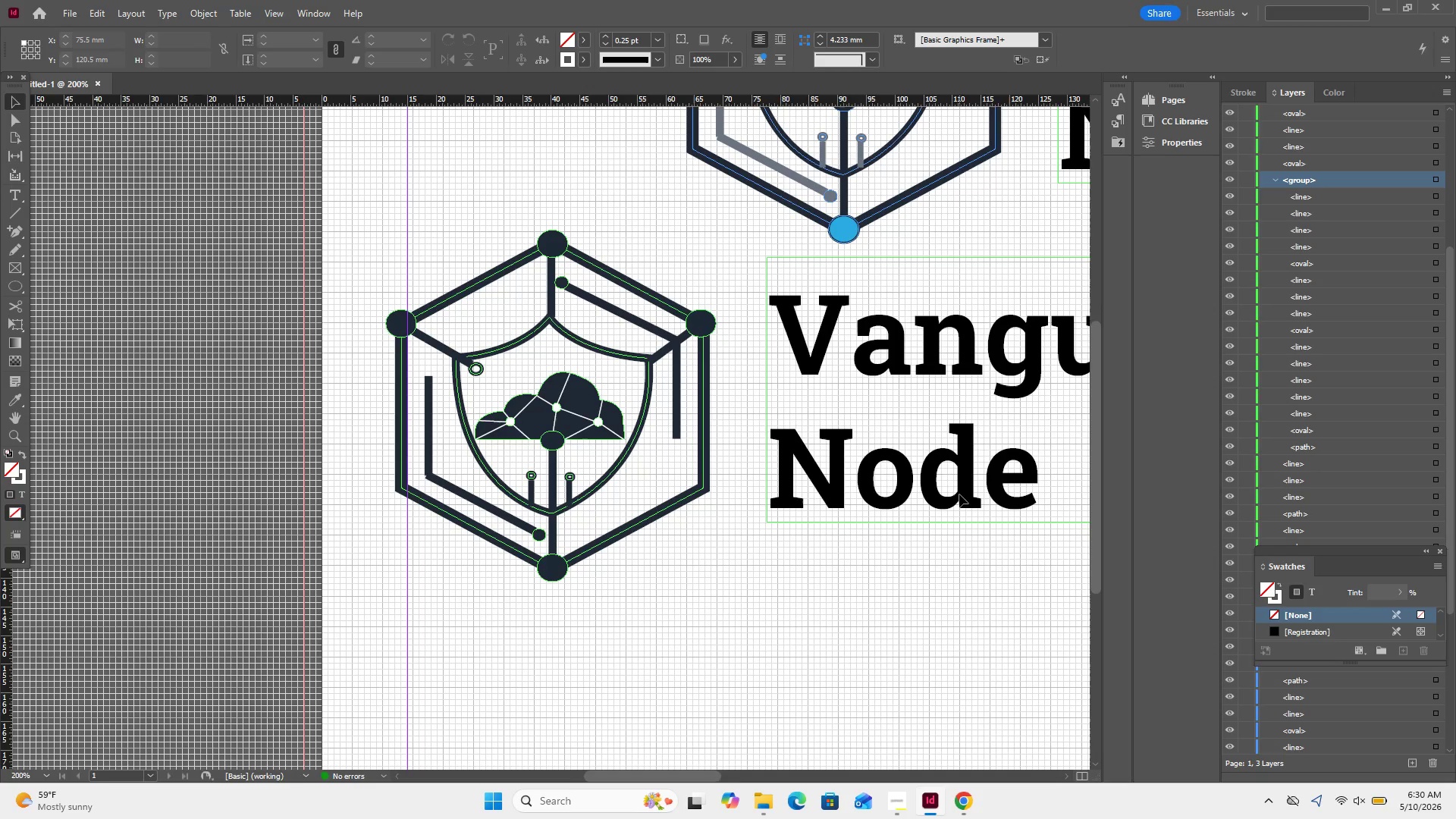 
key(Control+Minus)
 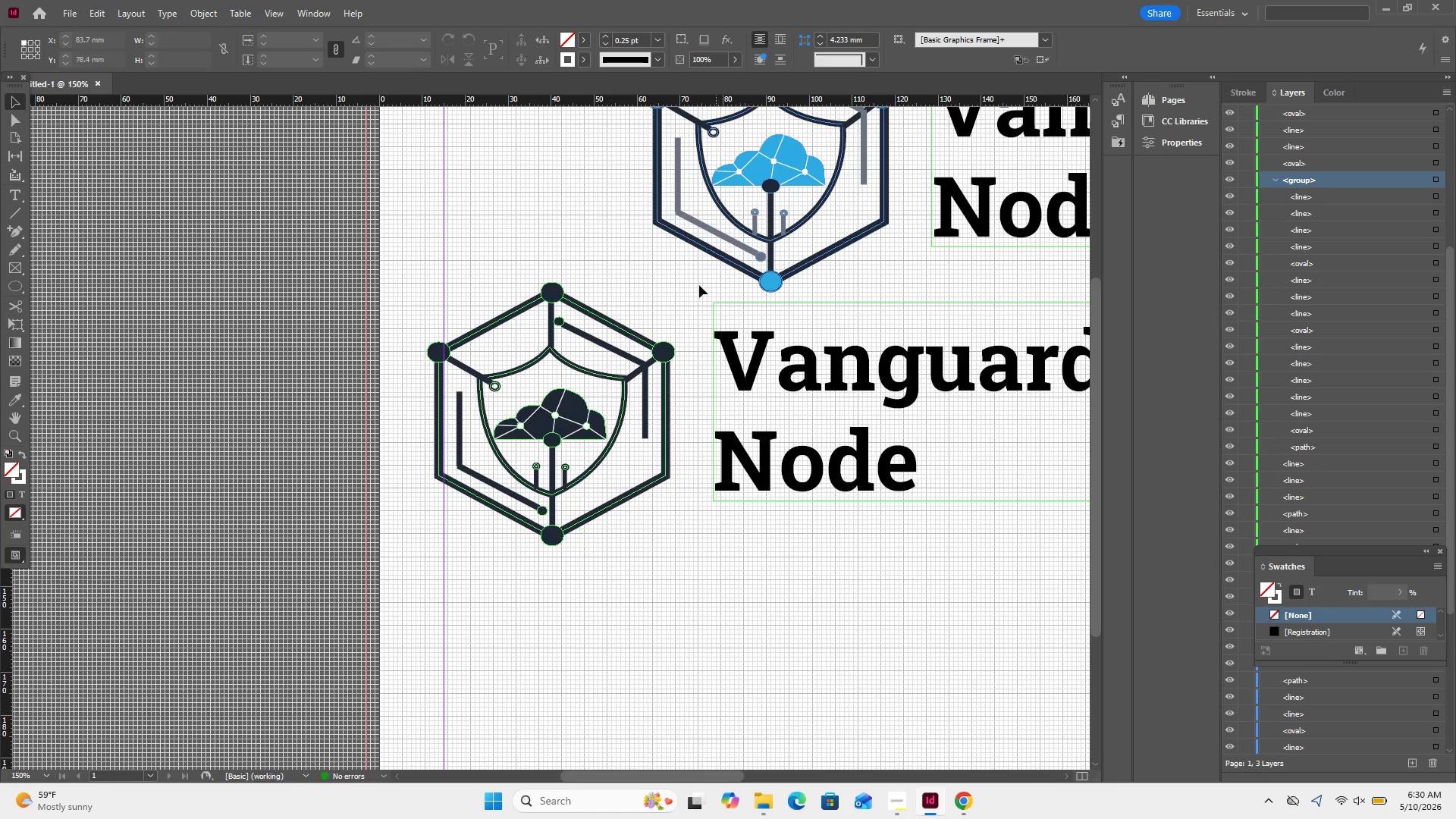 
left_click_drag(start_coordinate=[403, 278], to_coordinate=[681, 540])
 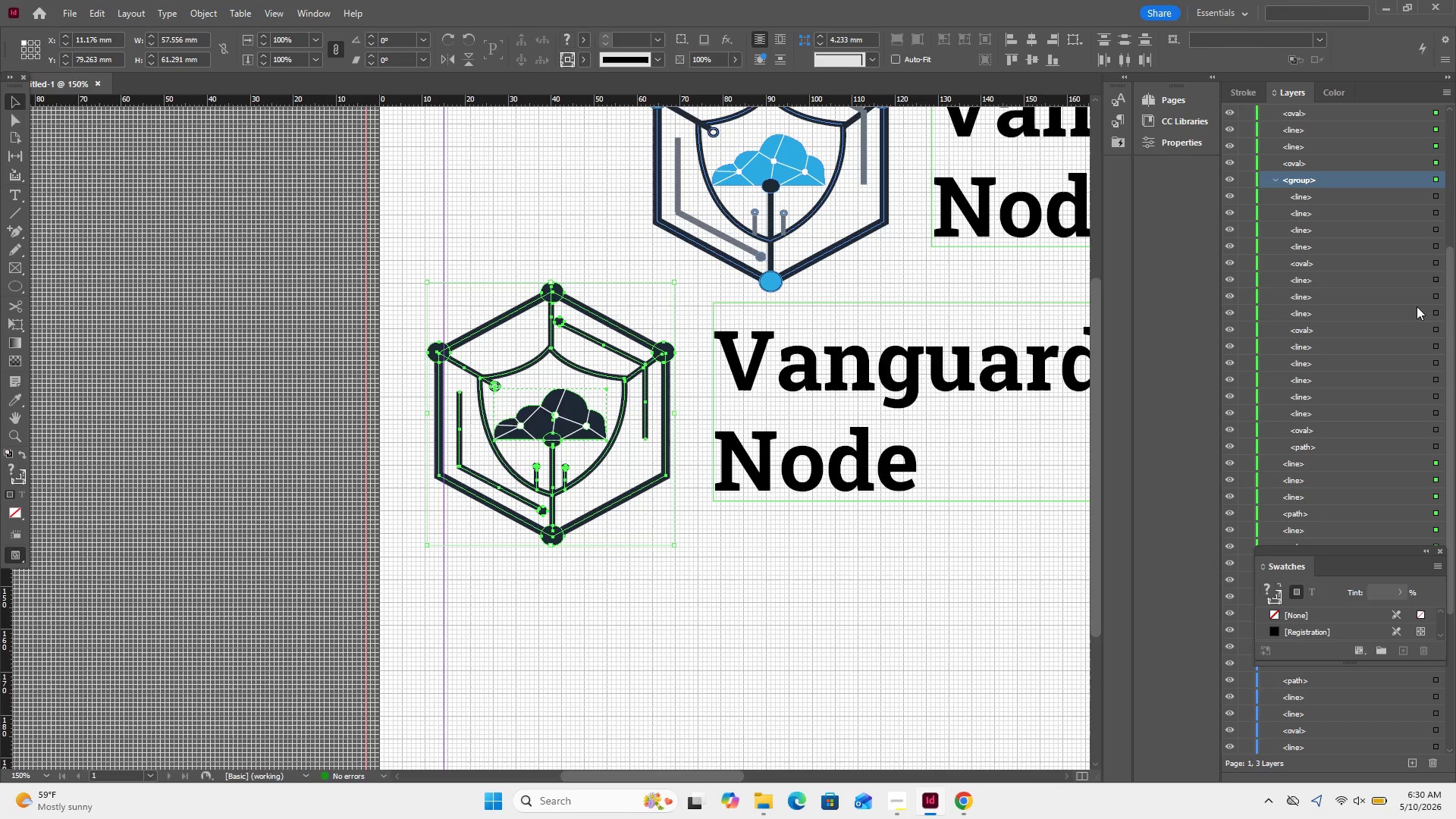 
wait(7.3)
 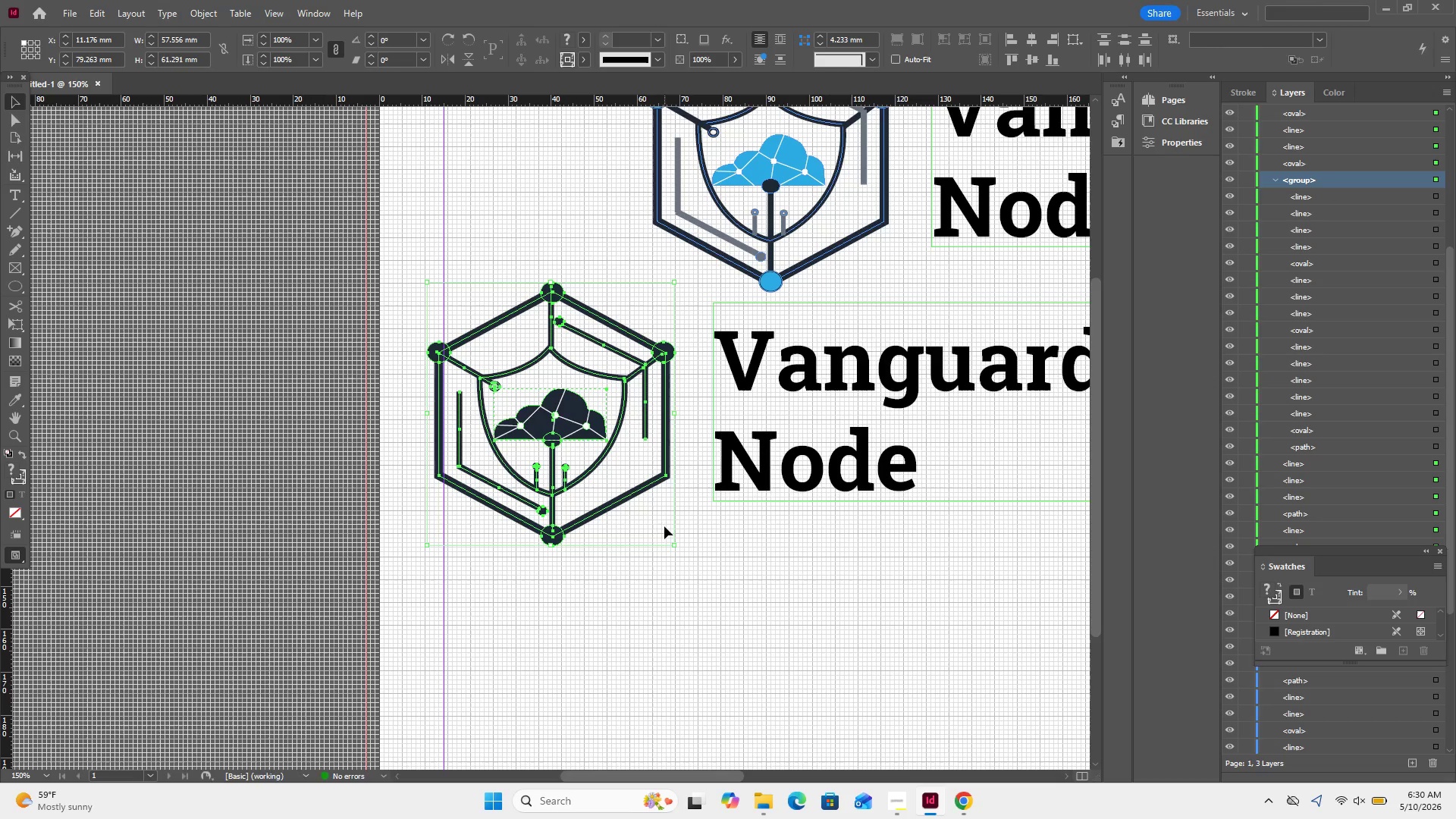 
left_click([1232, 312])
 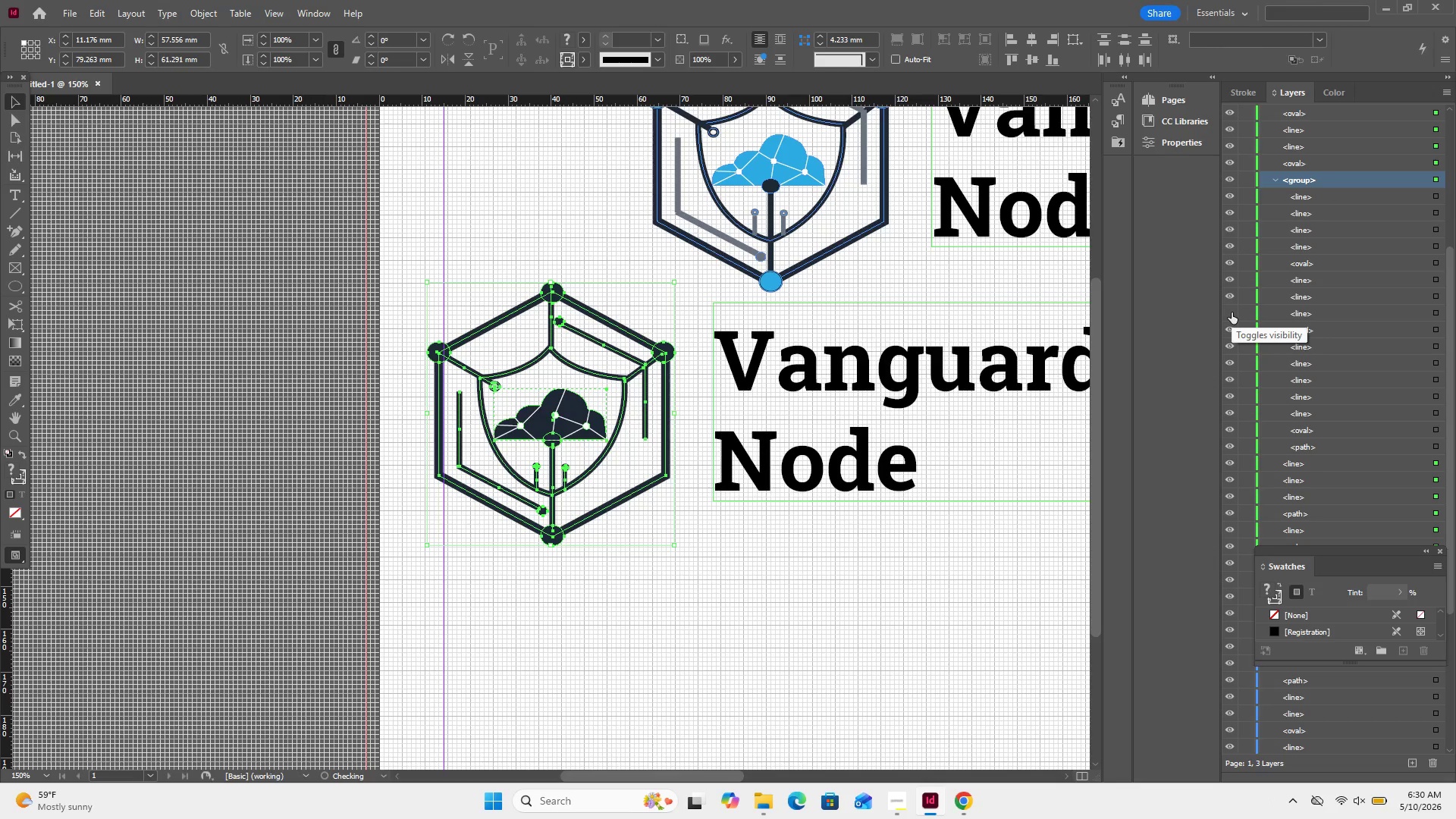 
left_click([1232, 312])
 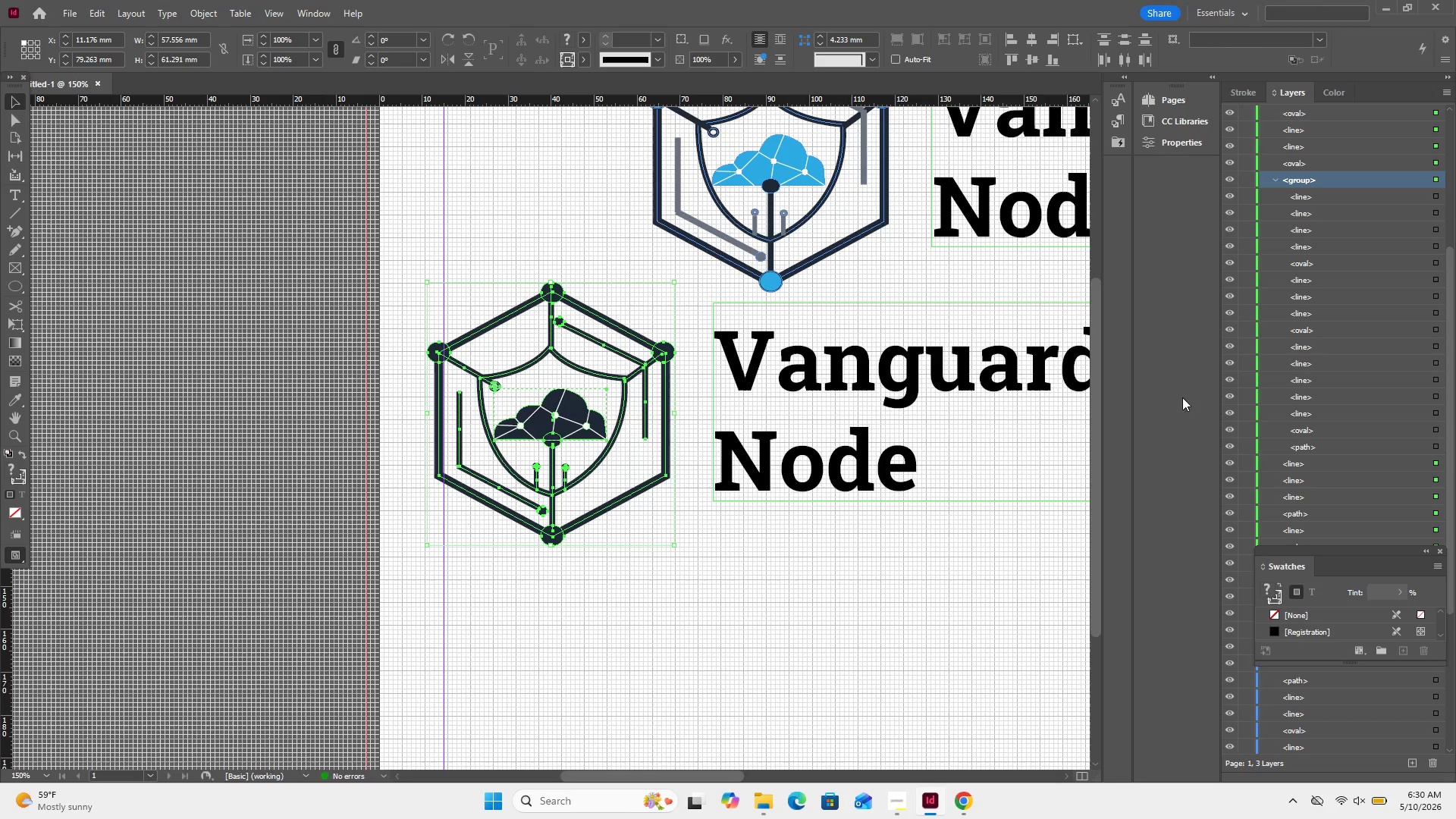 
left_click([1046, 490])
 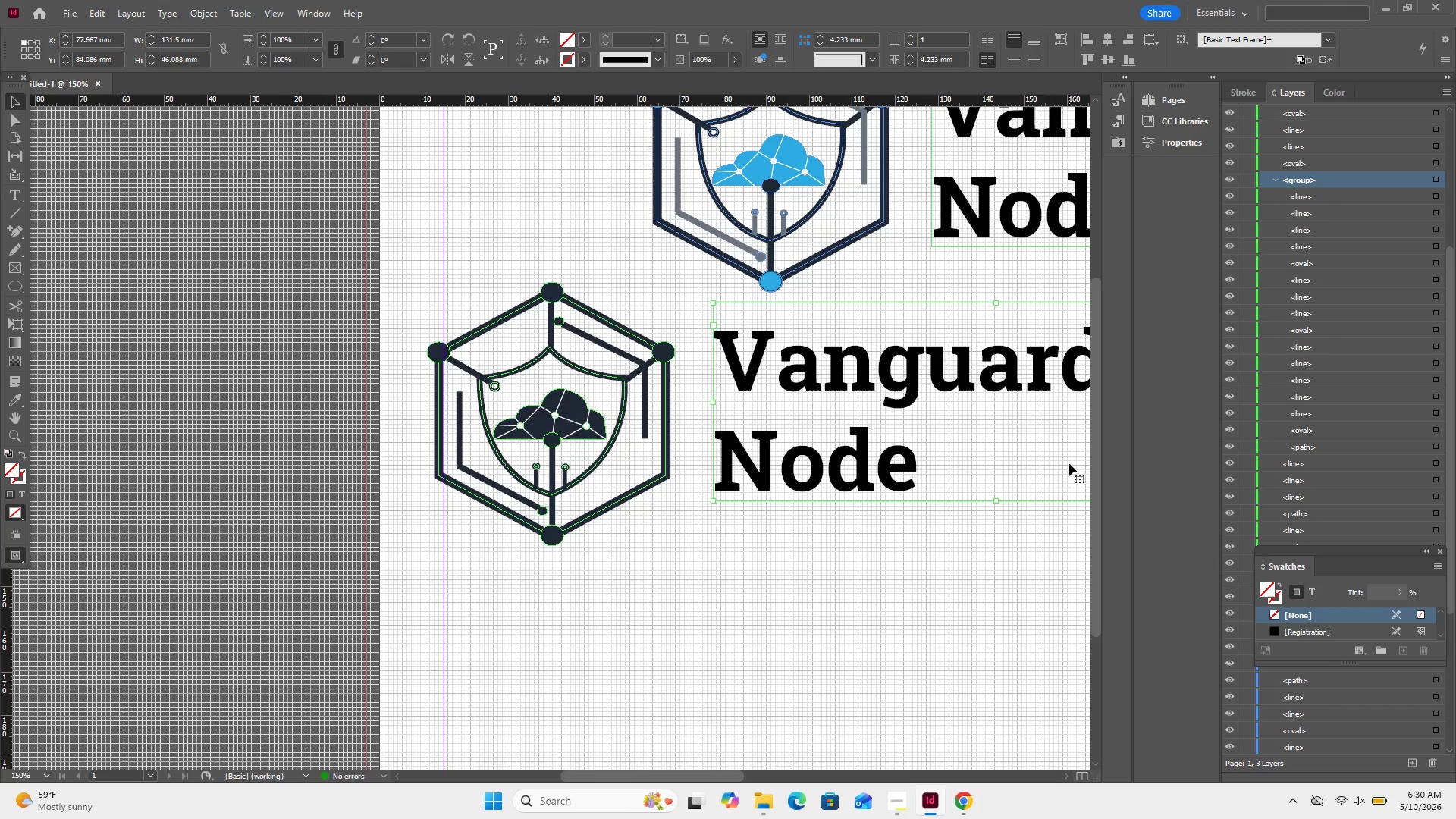 
left_click([1031, 479])
 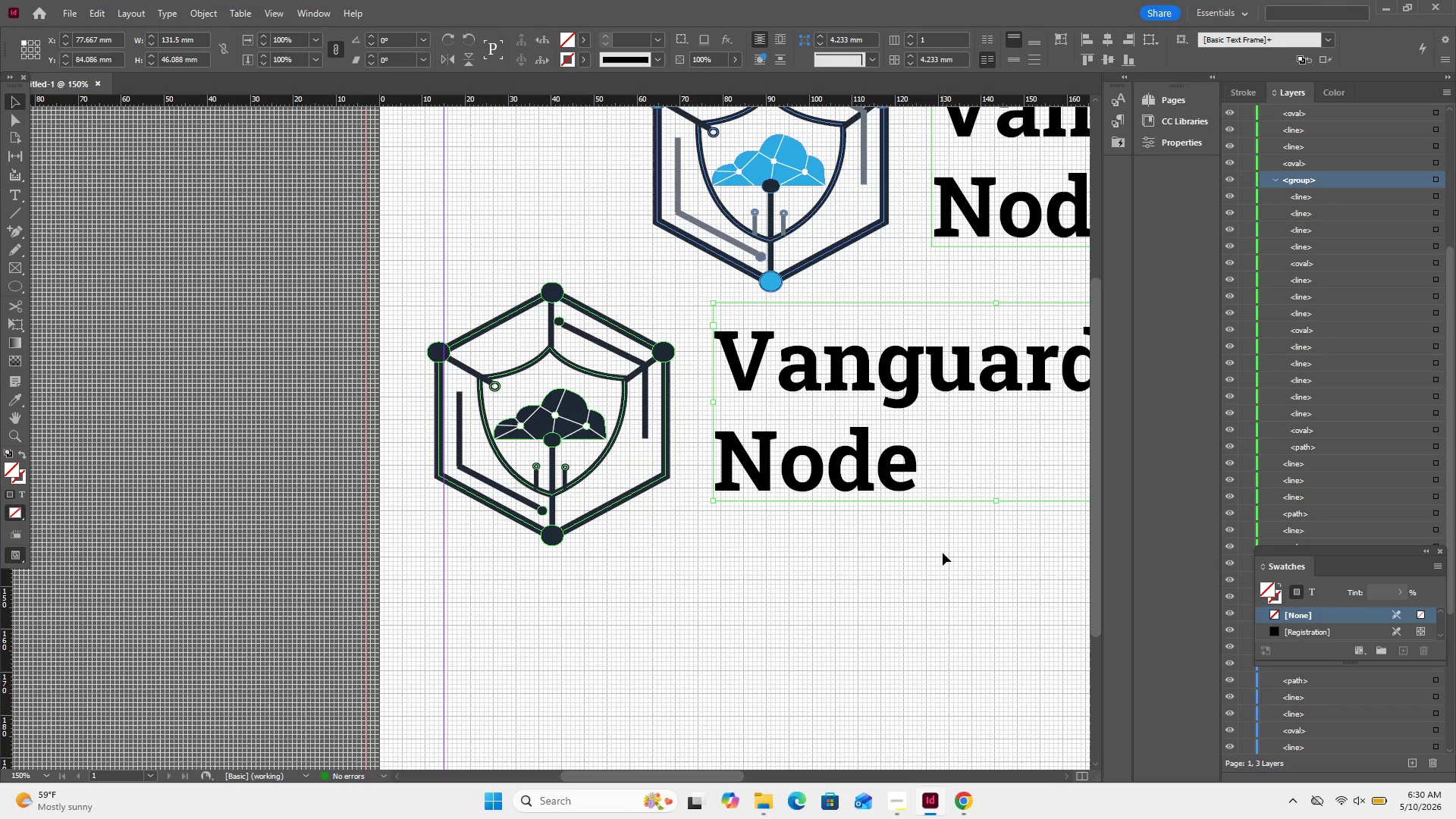 
double_click([943, 553])
 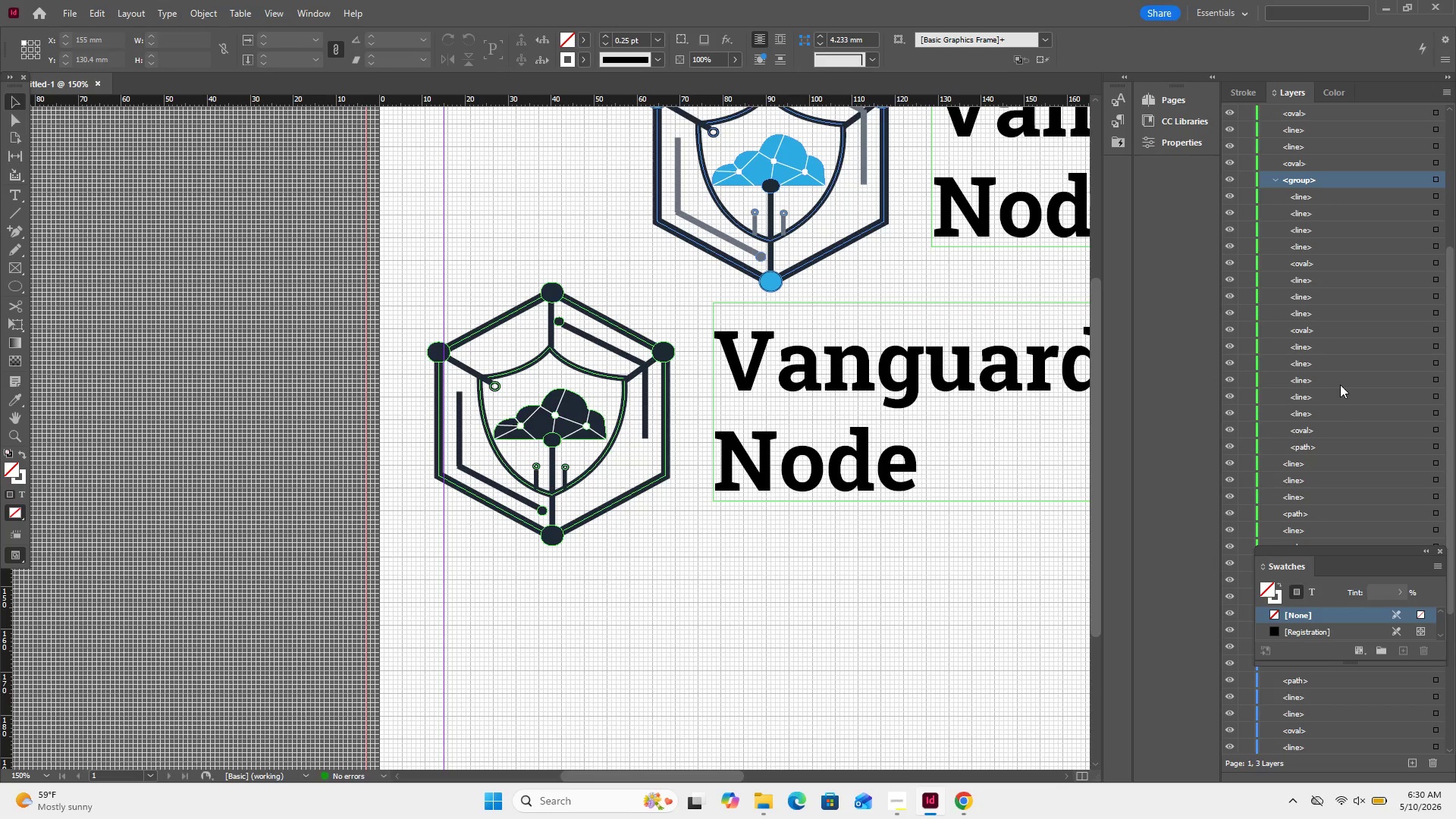 
scroll: coordinate [1341, 380], scroll_direction: down, amount: 6.0
 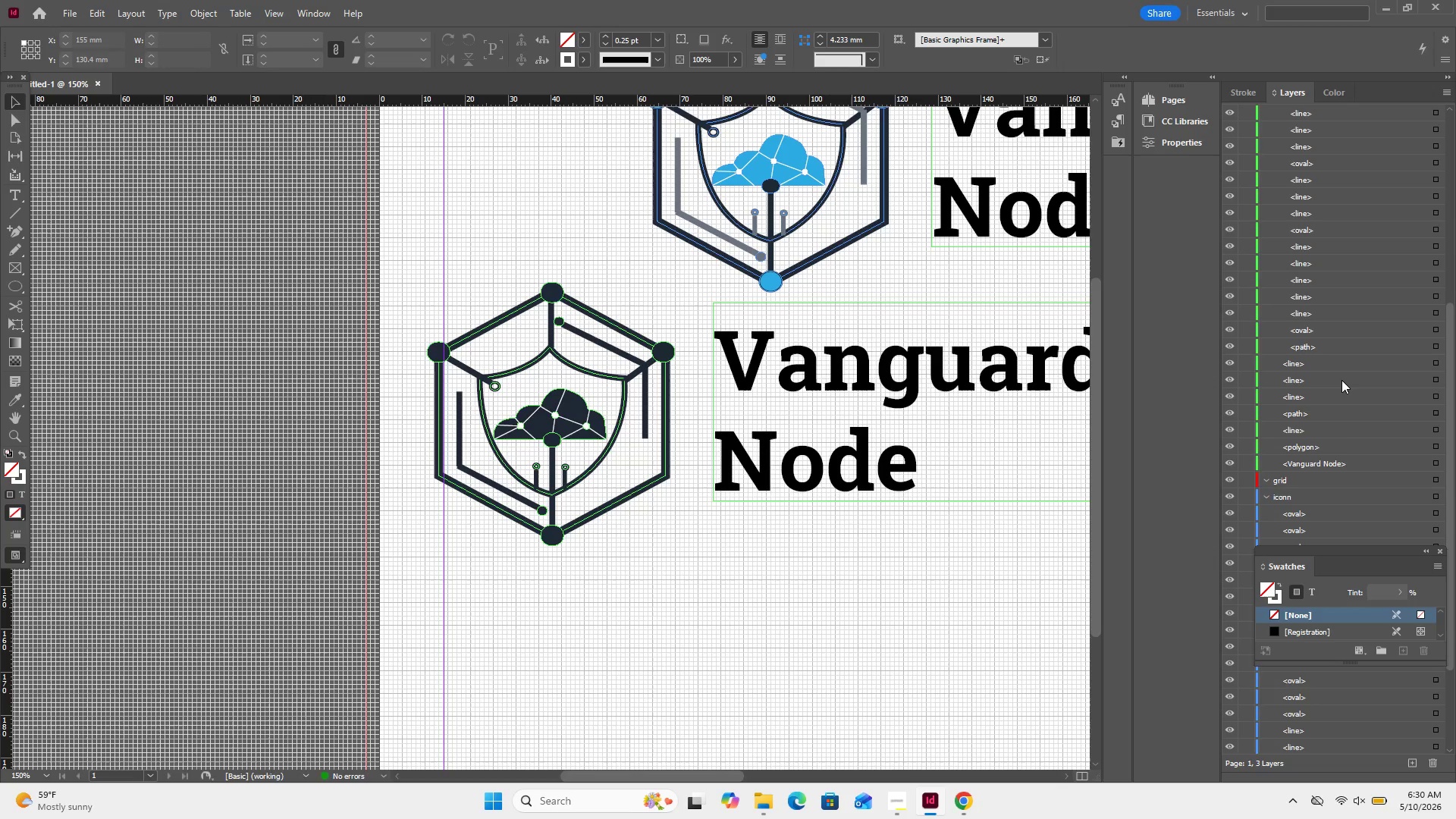 
scroll: coordinate [1341, 380], scroll_direction: none, amount: 0.0
 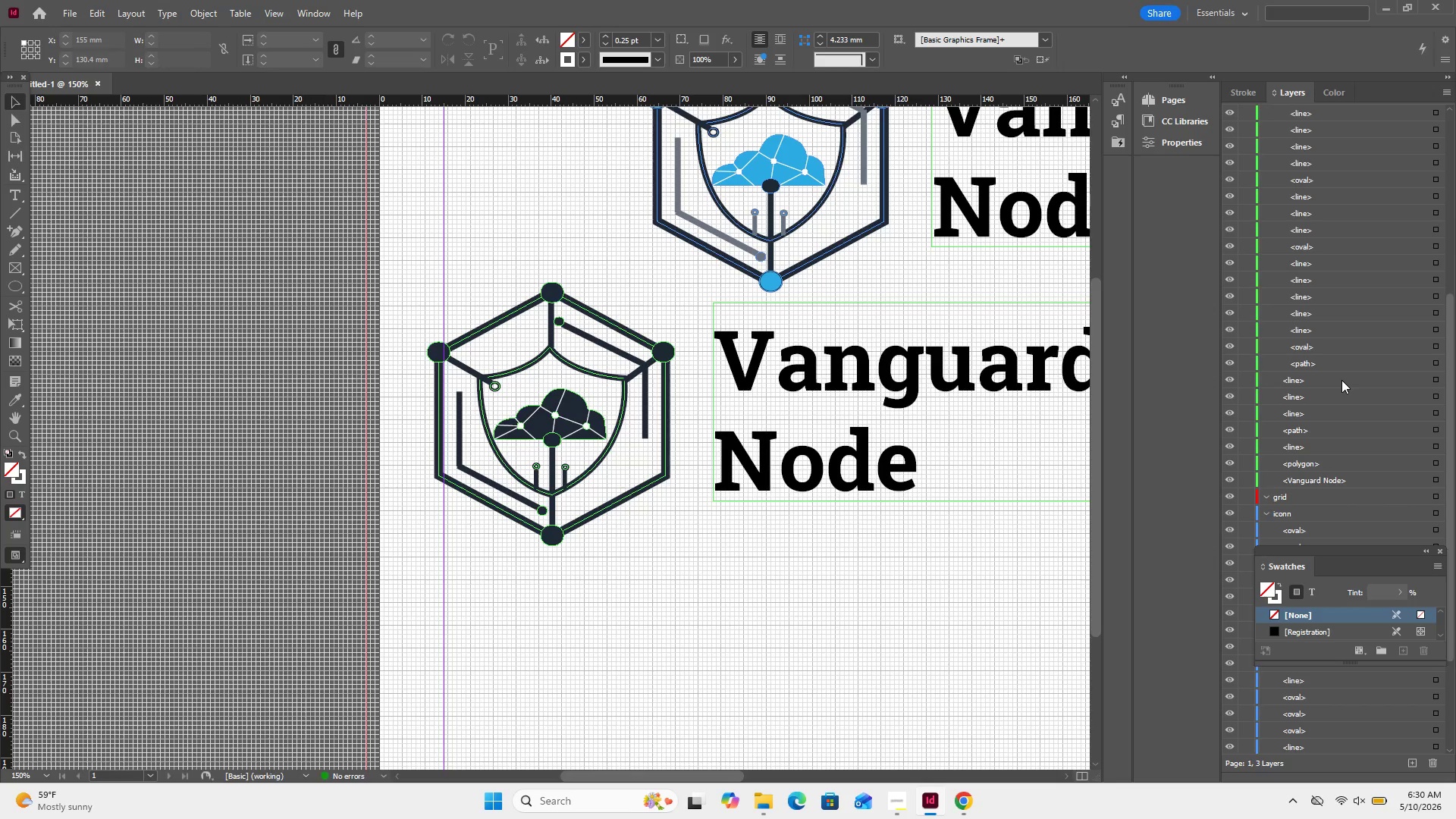 
scroll: coordinate [1341, 380], scroll_direction: up, amount: 7.0
 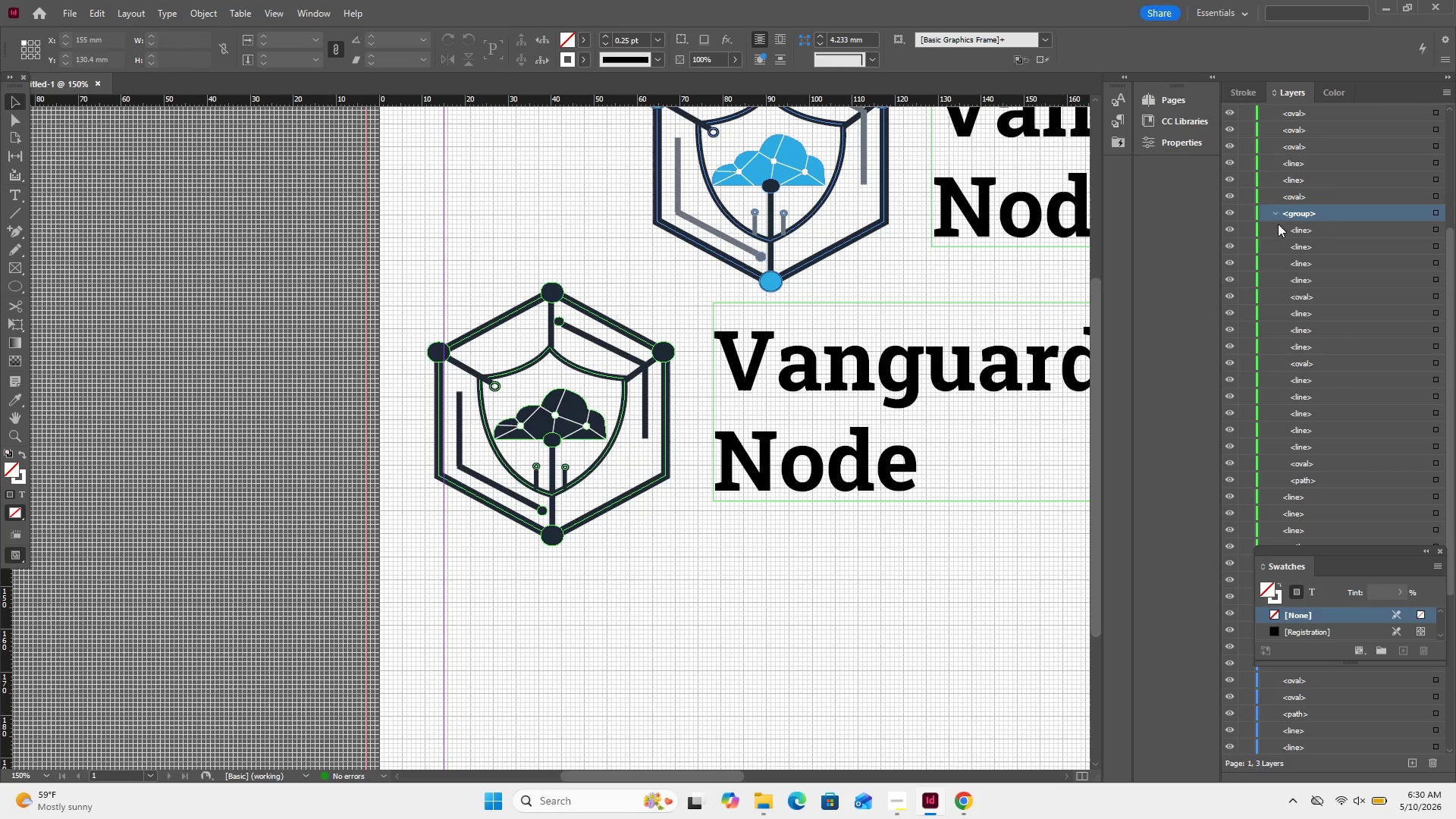 
left_click([1278, 211])
 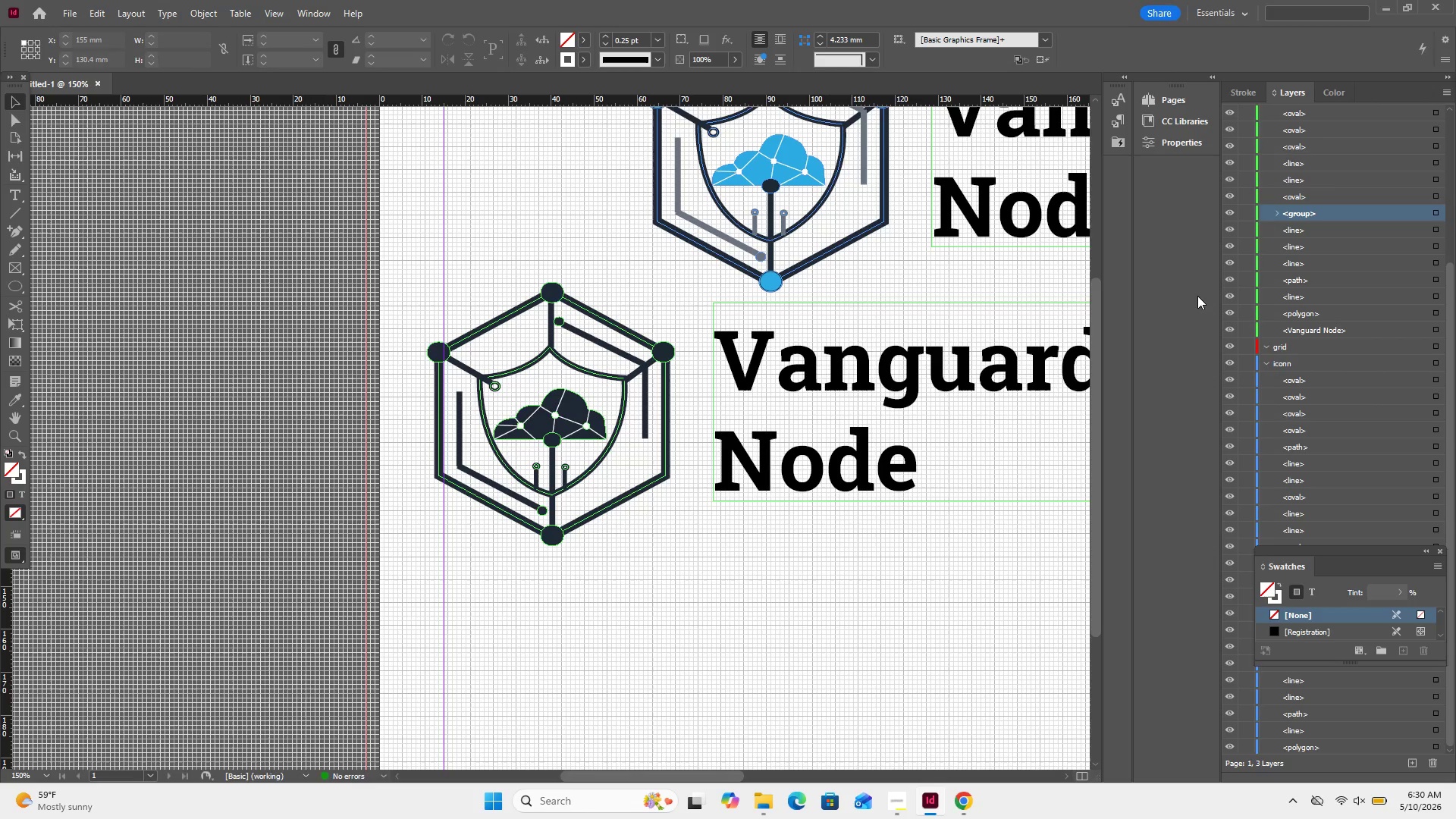 
scroll: coordinate [1197, 297], scroll_direction: up, amount: 3.0
 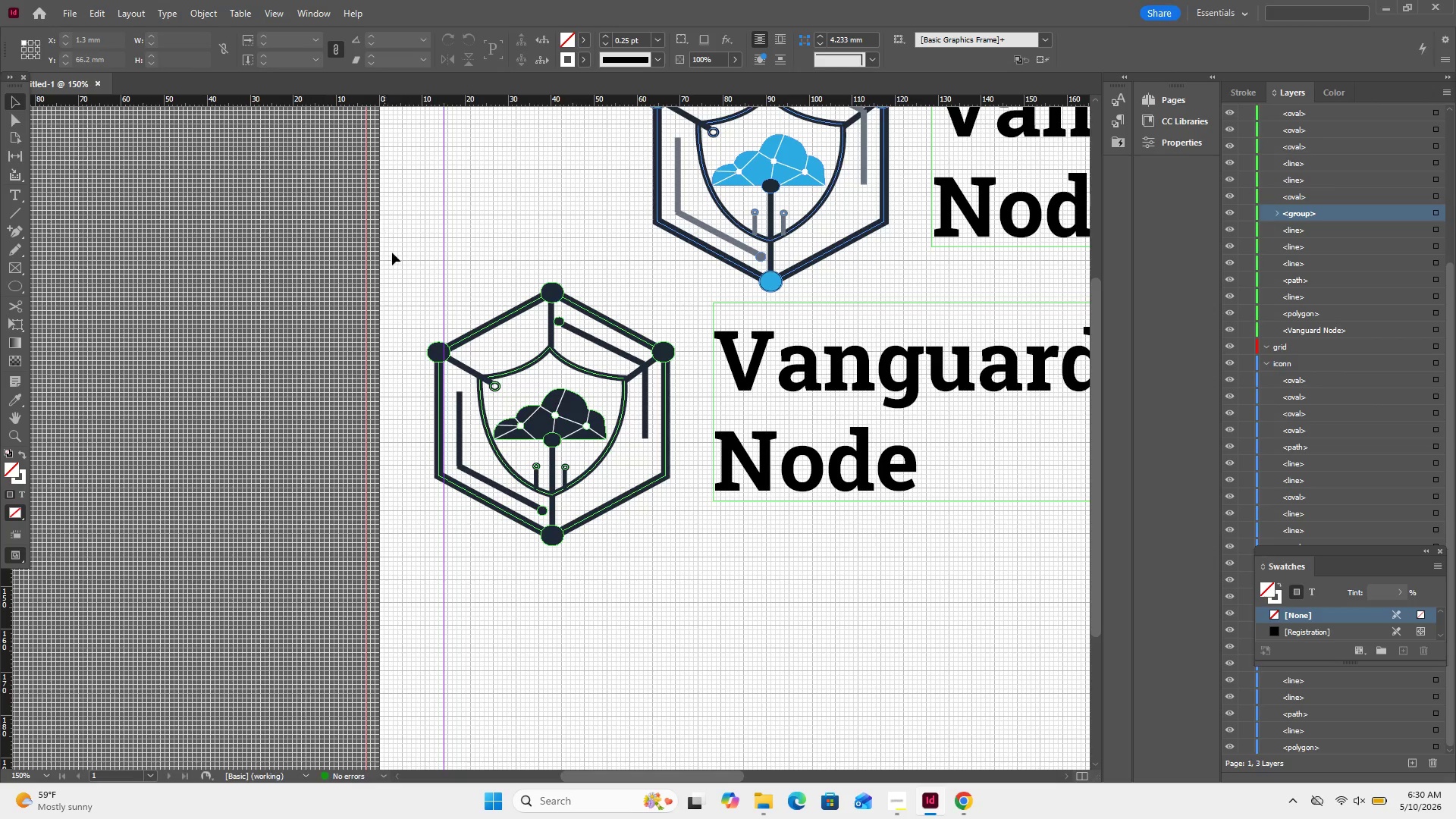 
left_click_drag(start_coordinate=[394, 259], to_coordinate=[686, 565])
 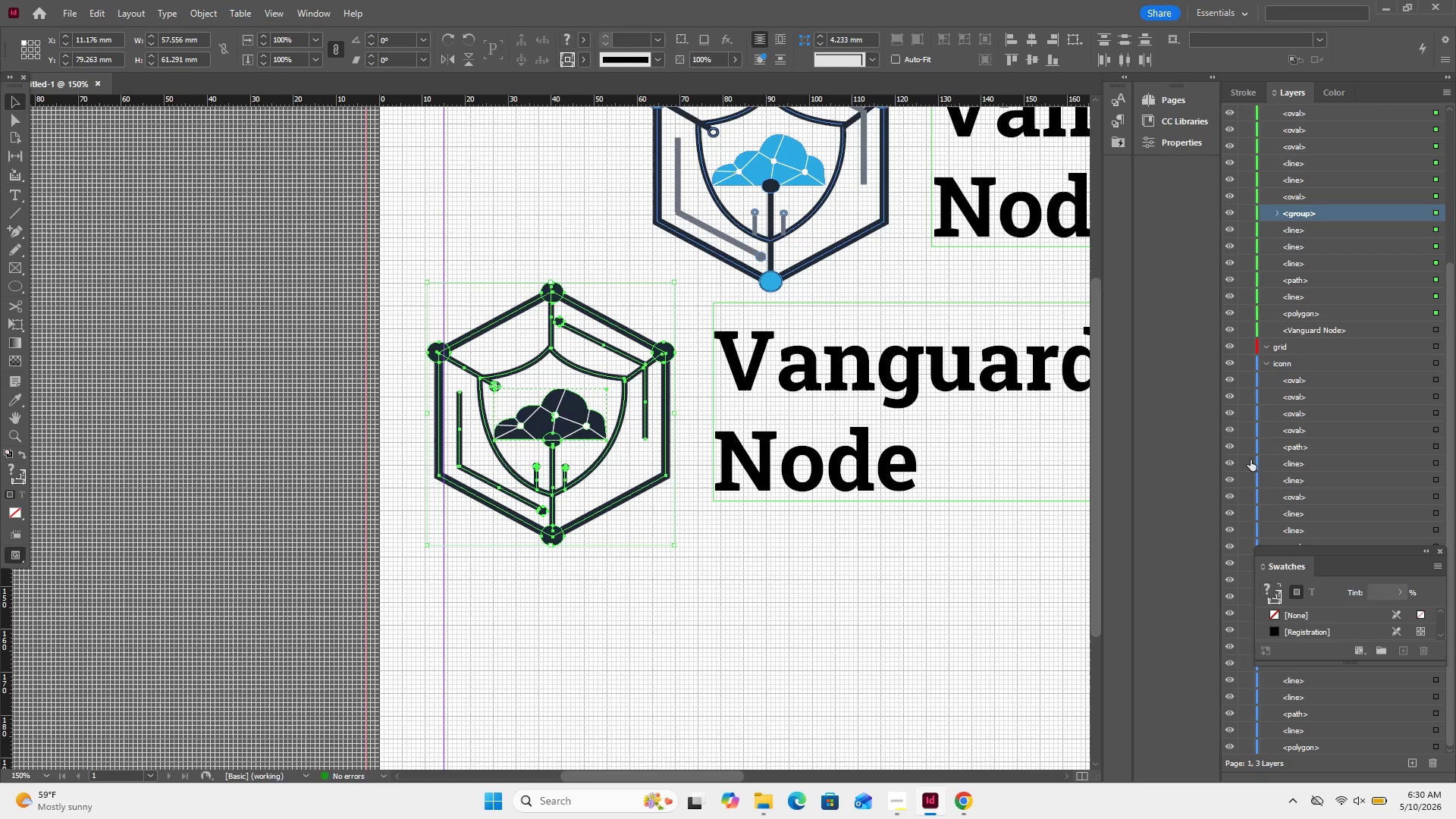 
scroll: coordinate [1323, 413], scroll_direction: up, amount: 16.0
 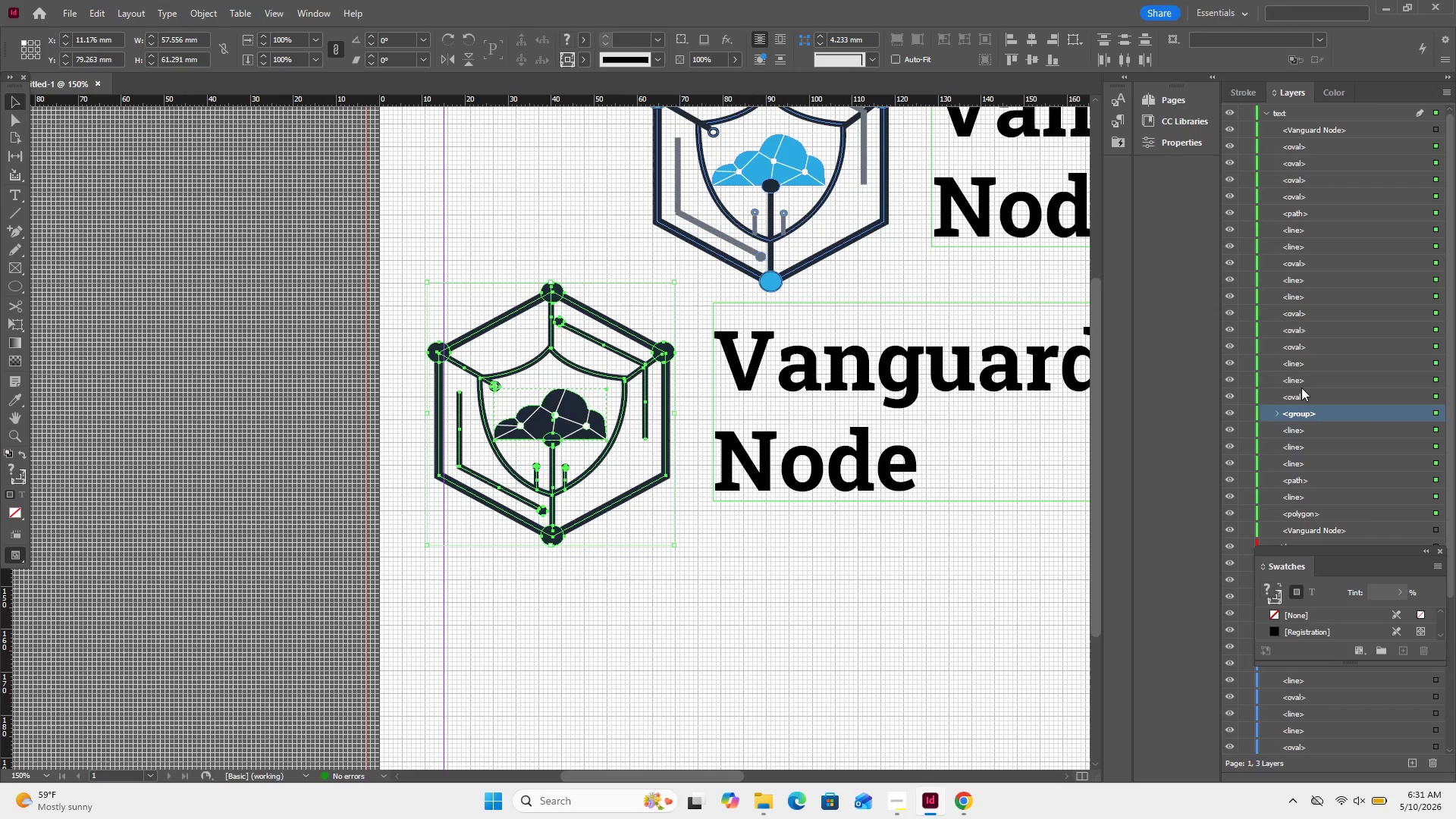 
wait(11.81)
 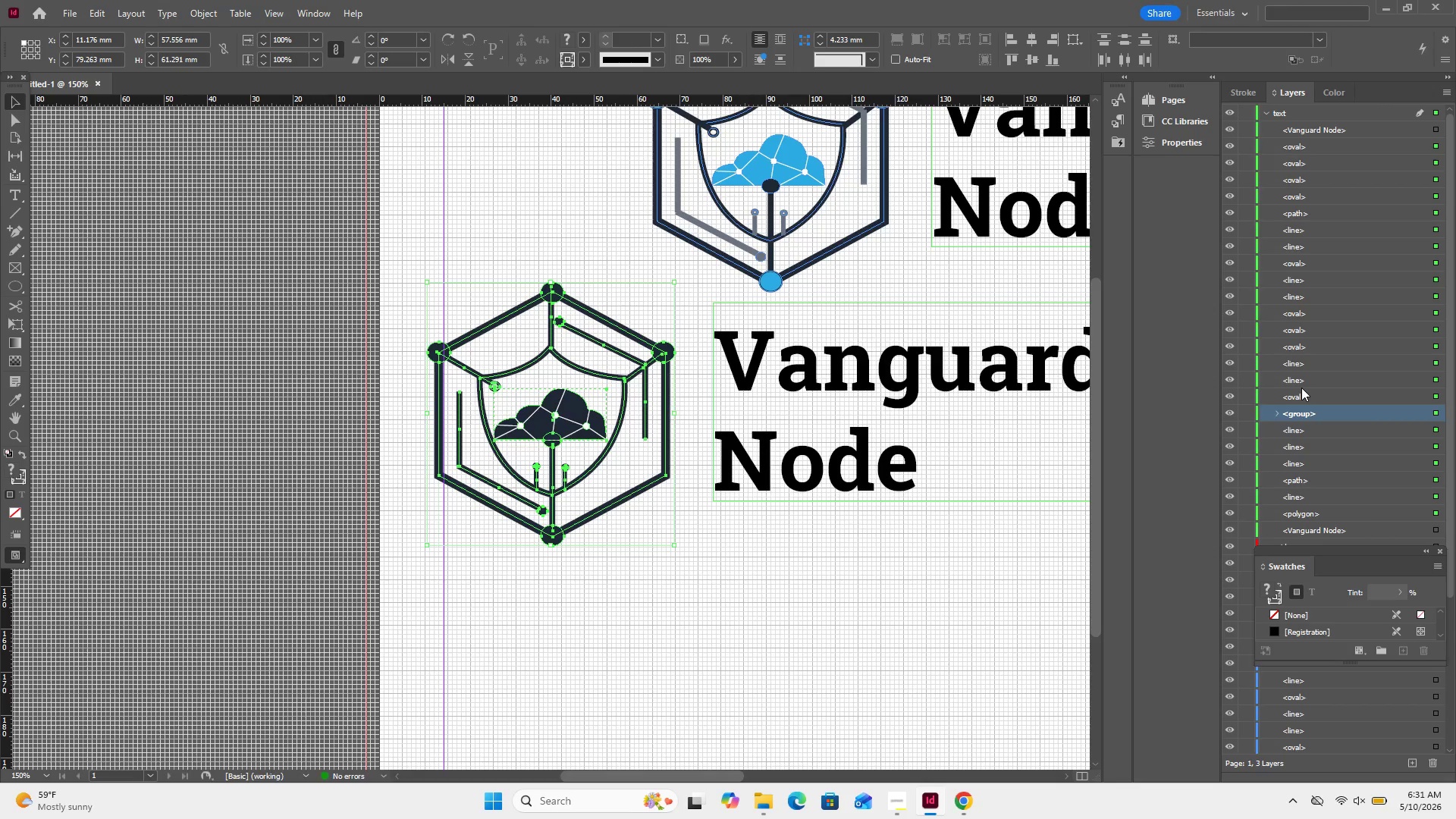 
key(Control+G)
 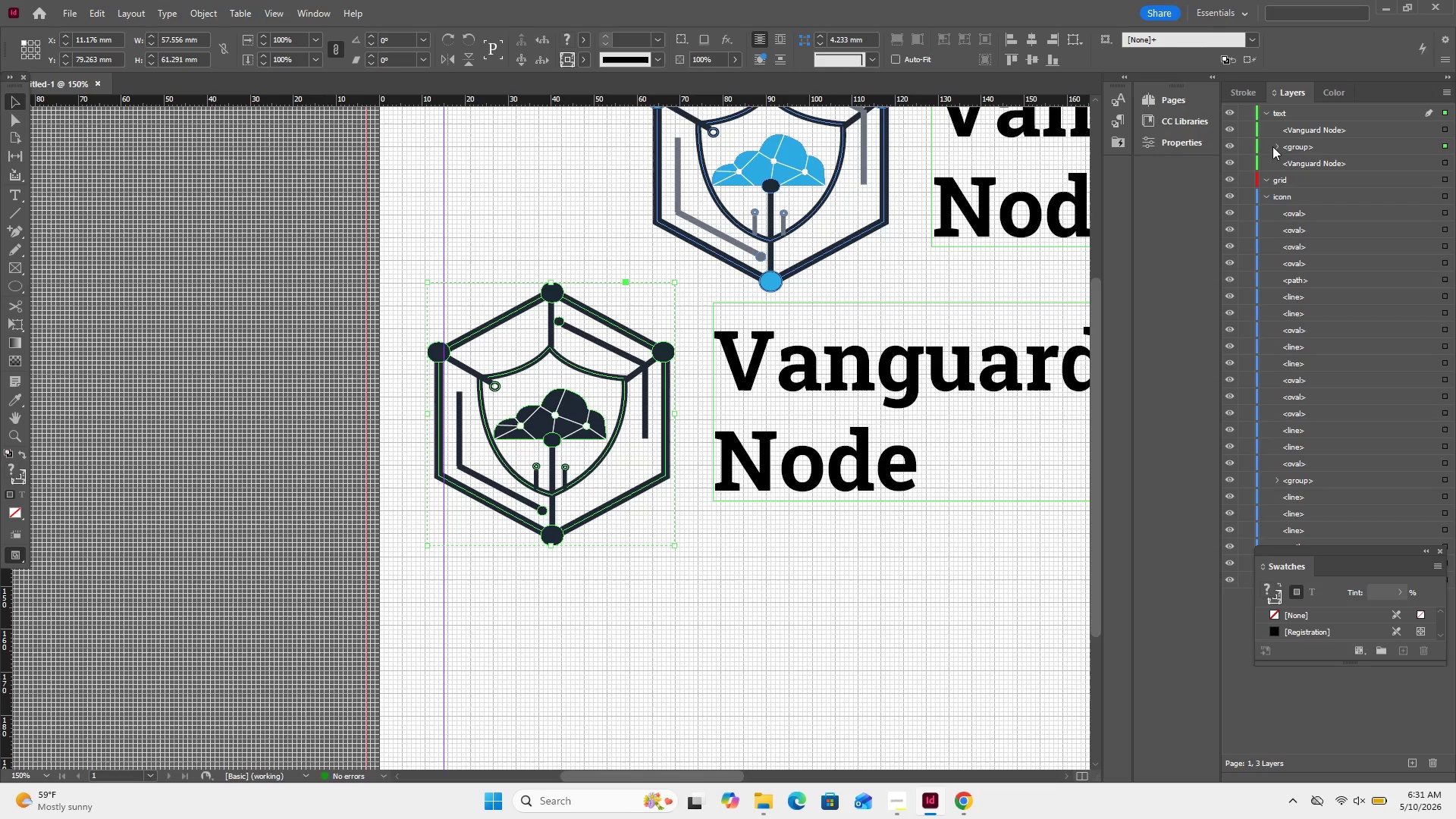 
left_click_drag(start_coordinate=[1279, 143], to_coordinate=[1279, 165])
 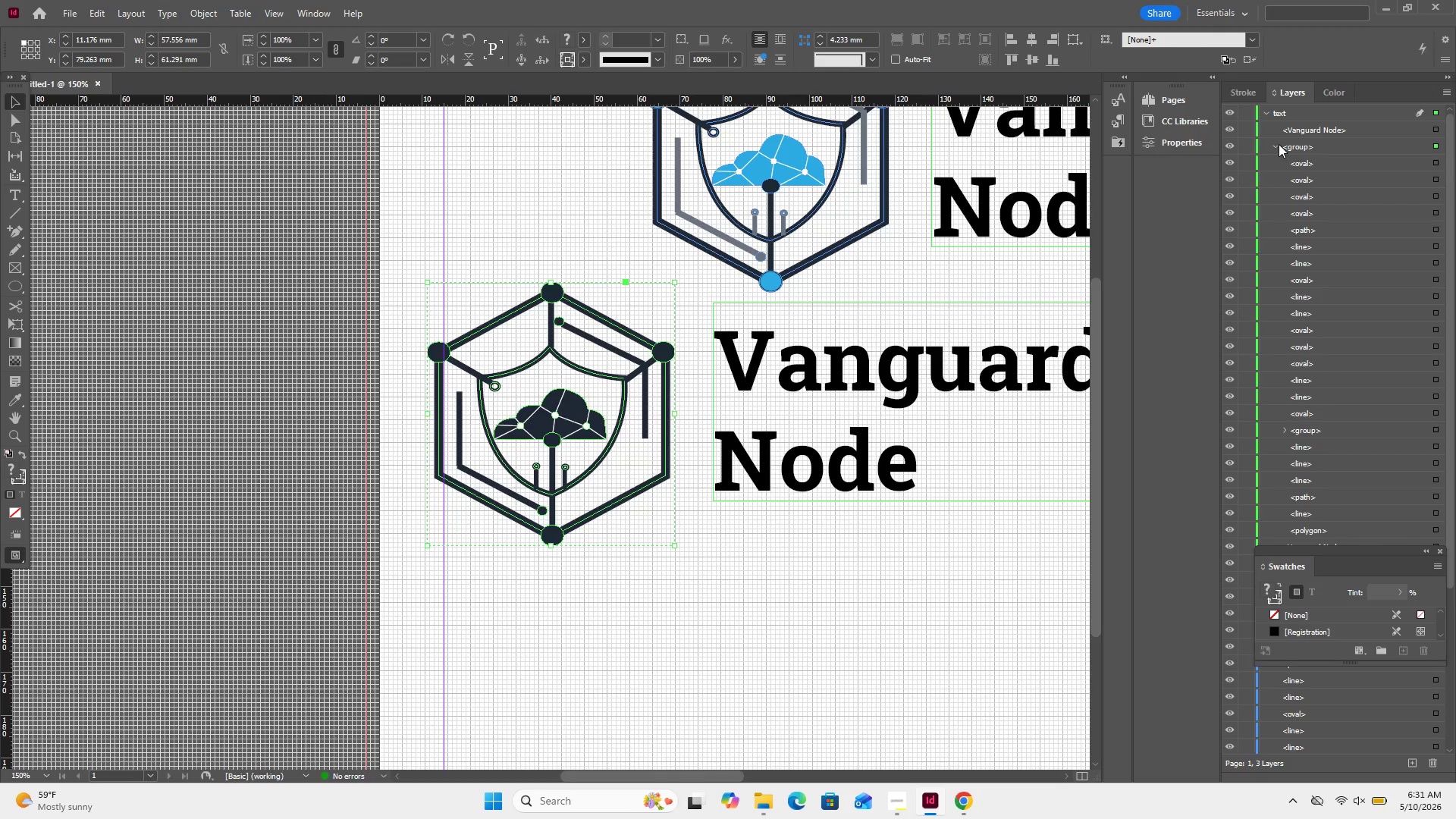 
left_click([1279, 144])
 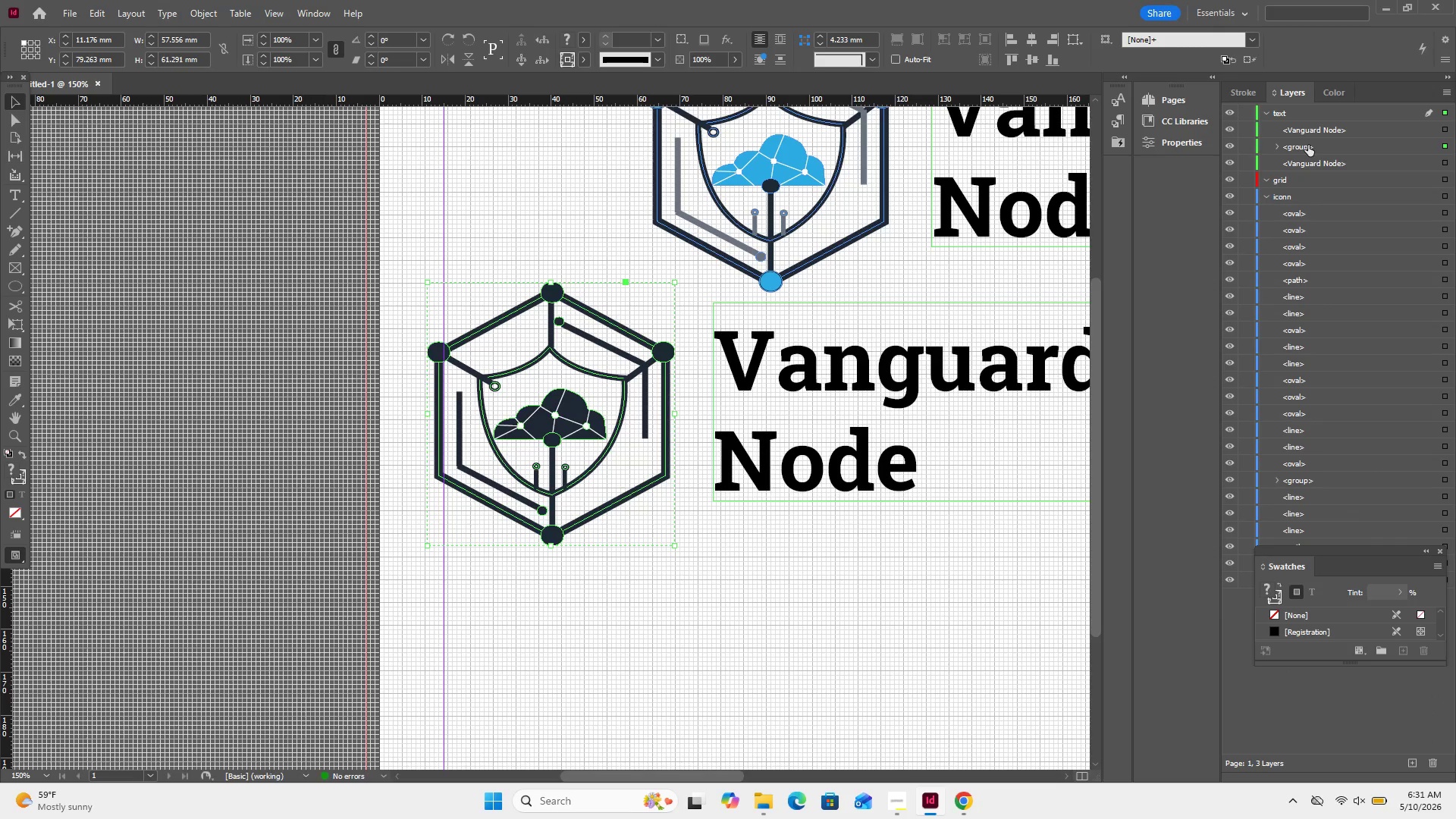 
left_click_drag(start_coordinate=[1308, 145], to_coordinate=[1313, 199])
 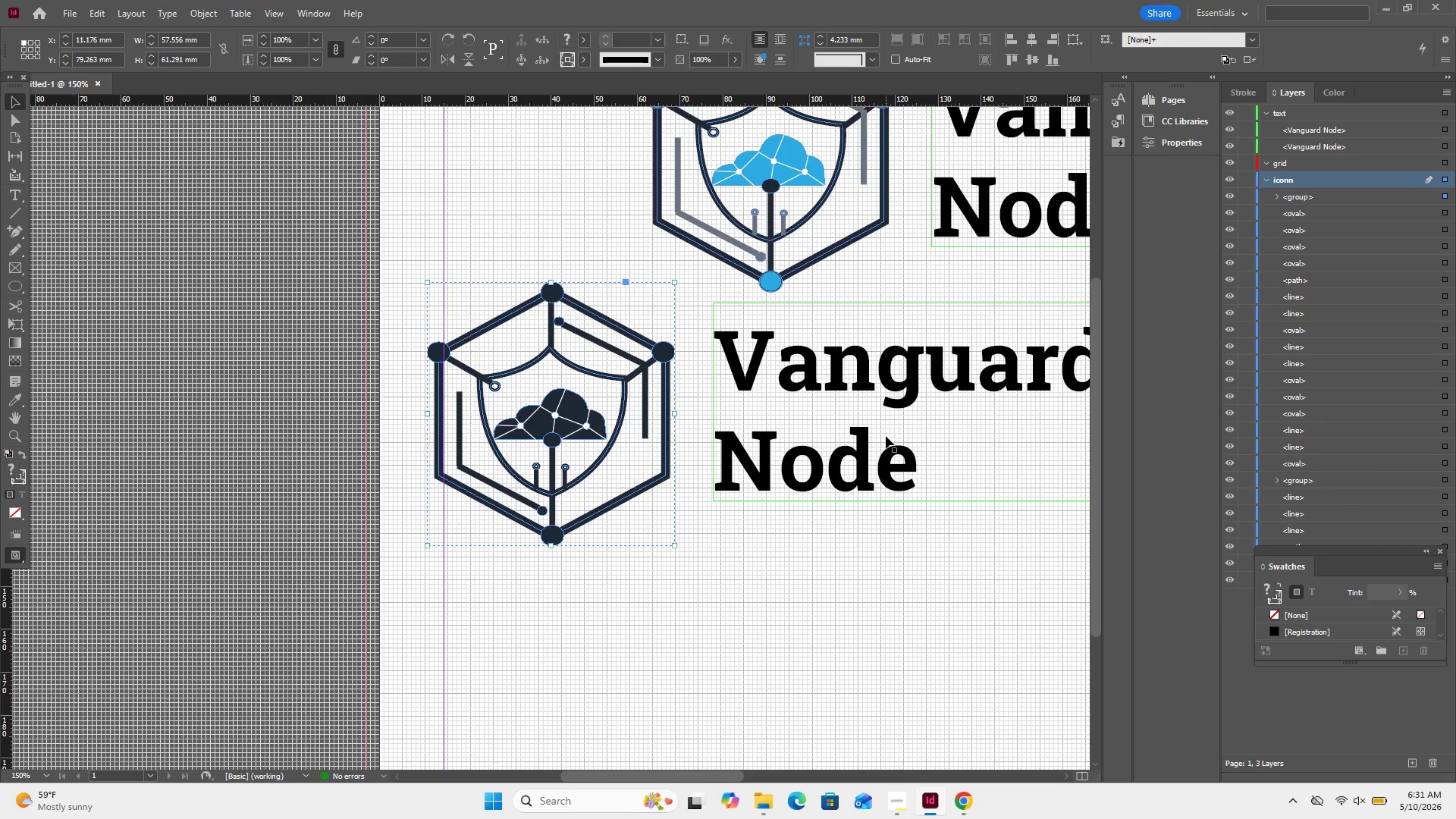 
left_click([874, 610])
 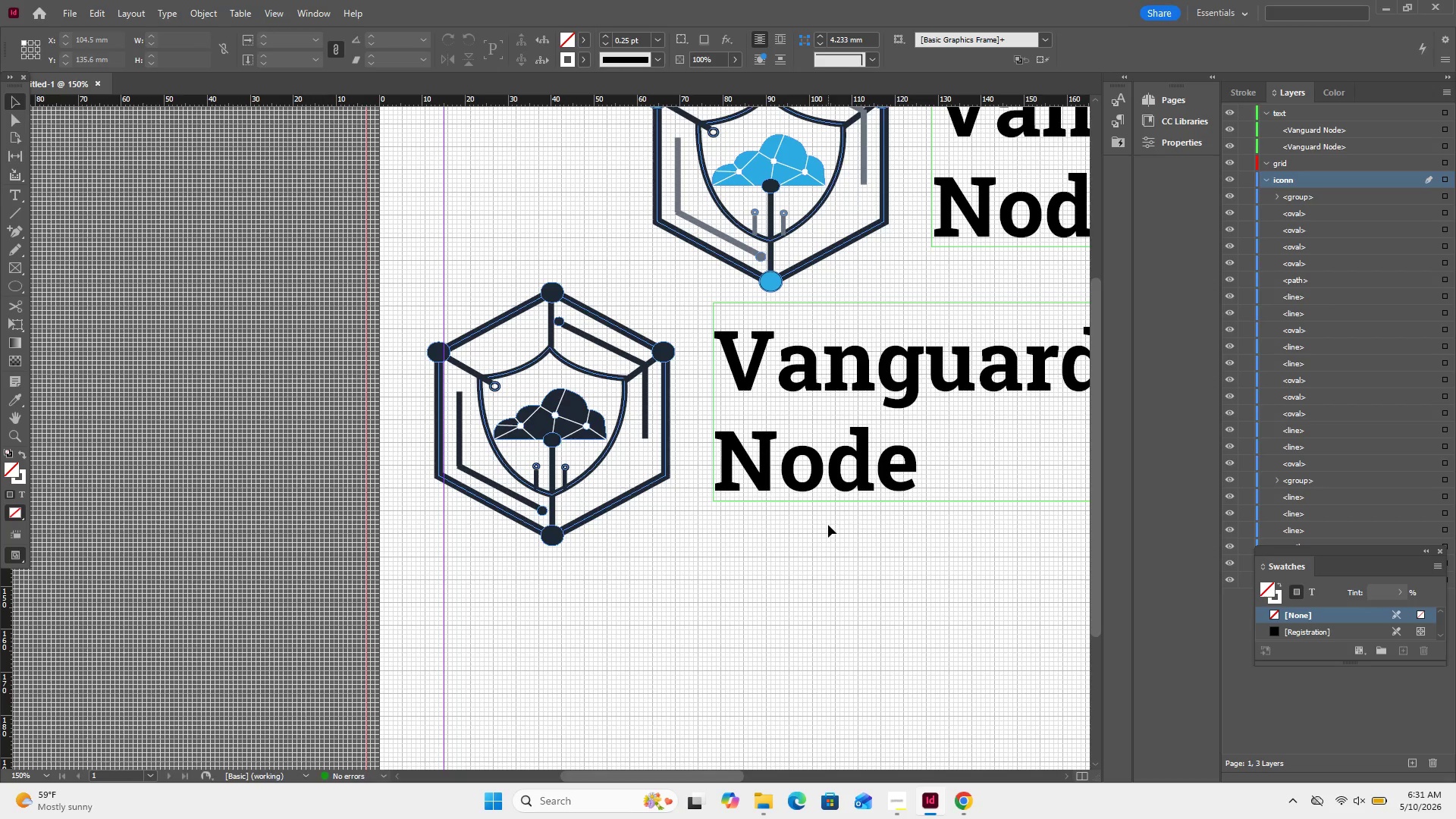 
key(Control+Equal)
 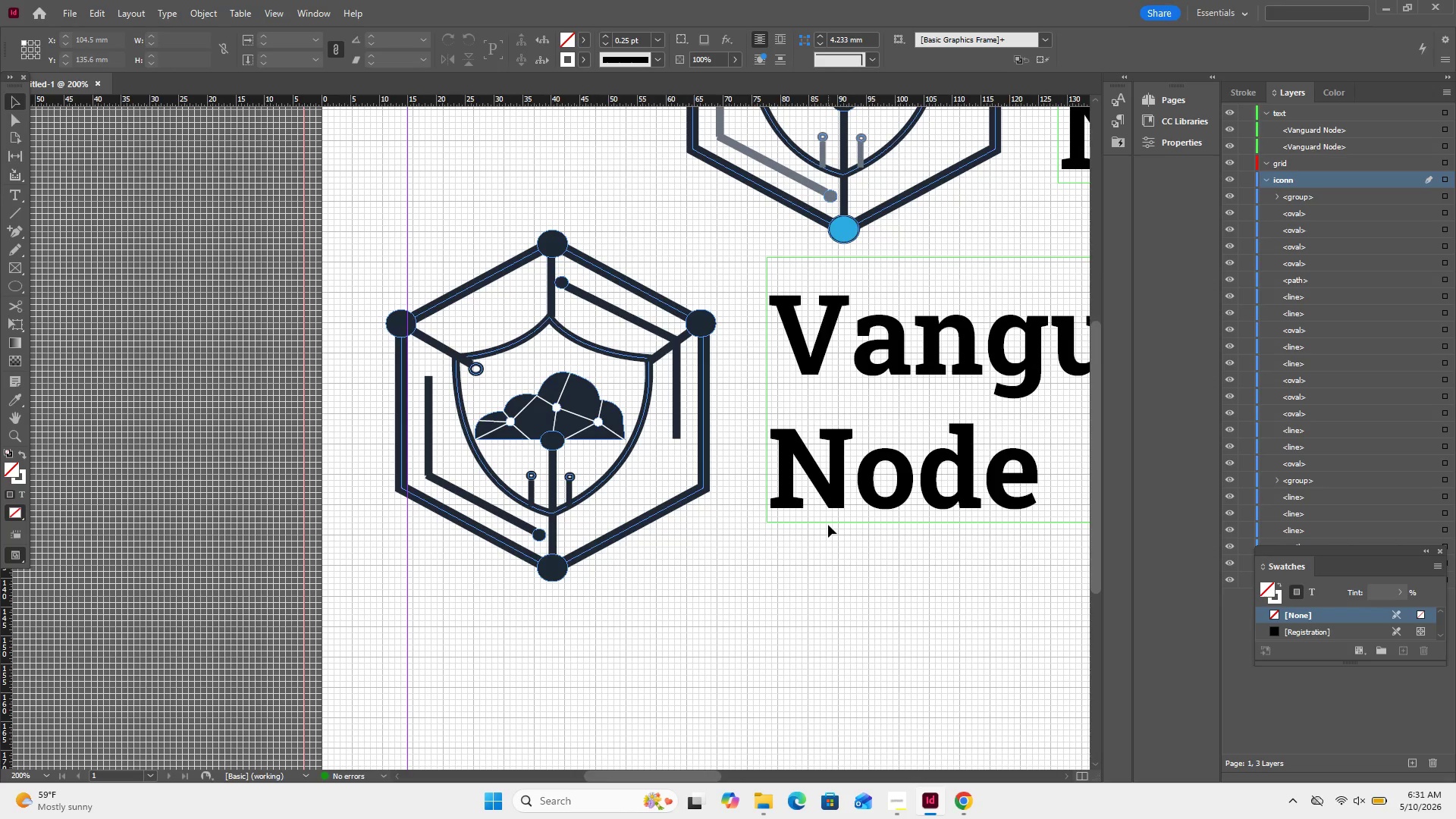 
key(Control+Equal)
 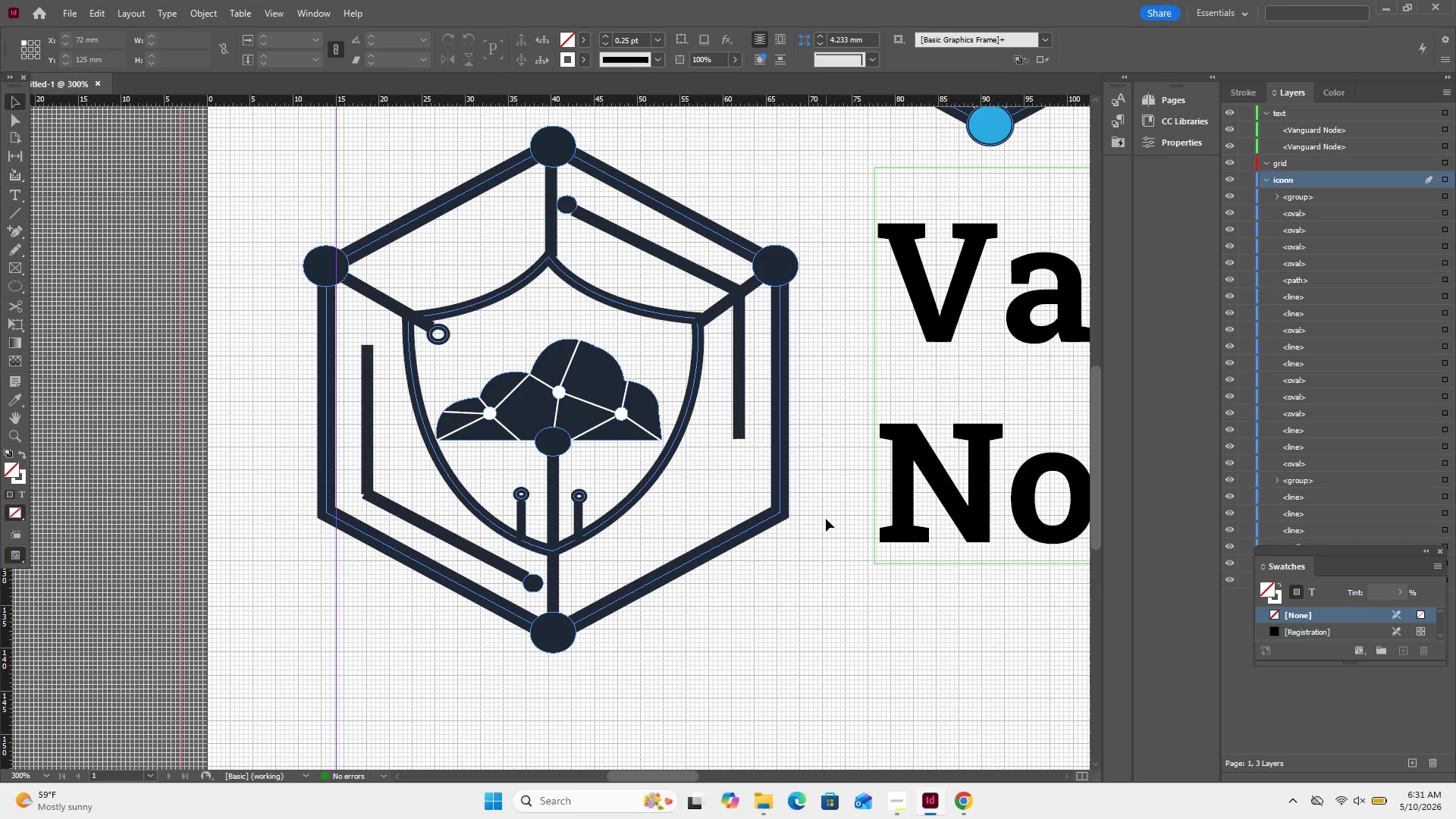 
key(Control+Minus)
 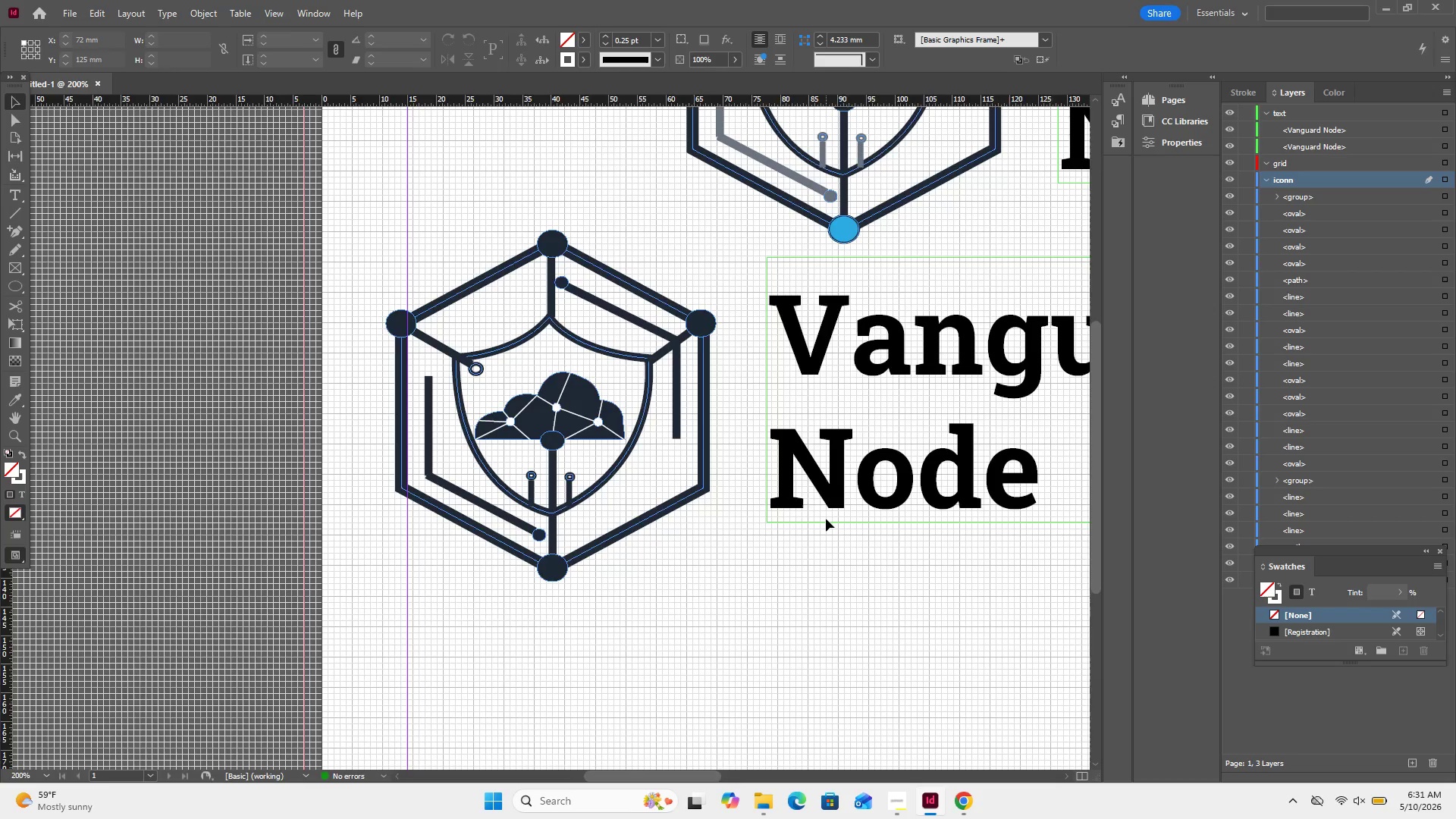 
key(Control+Minus)
 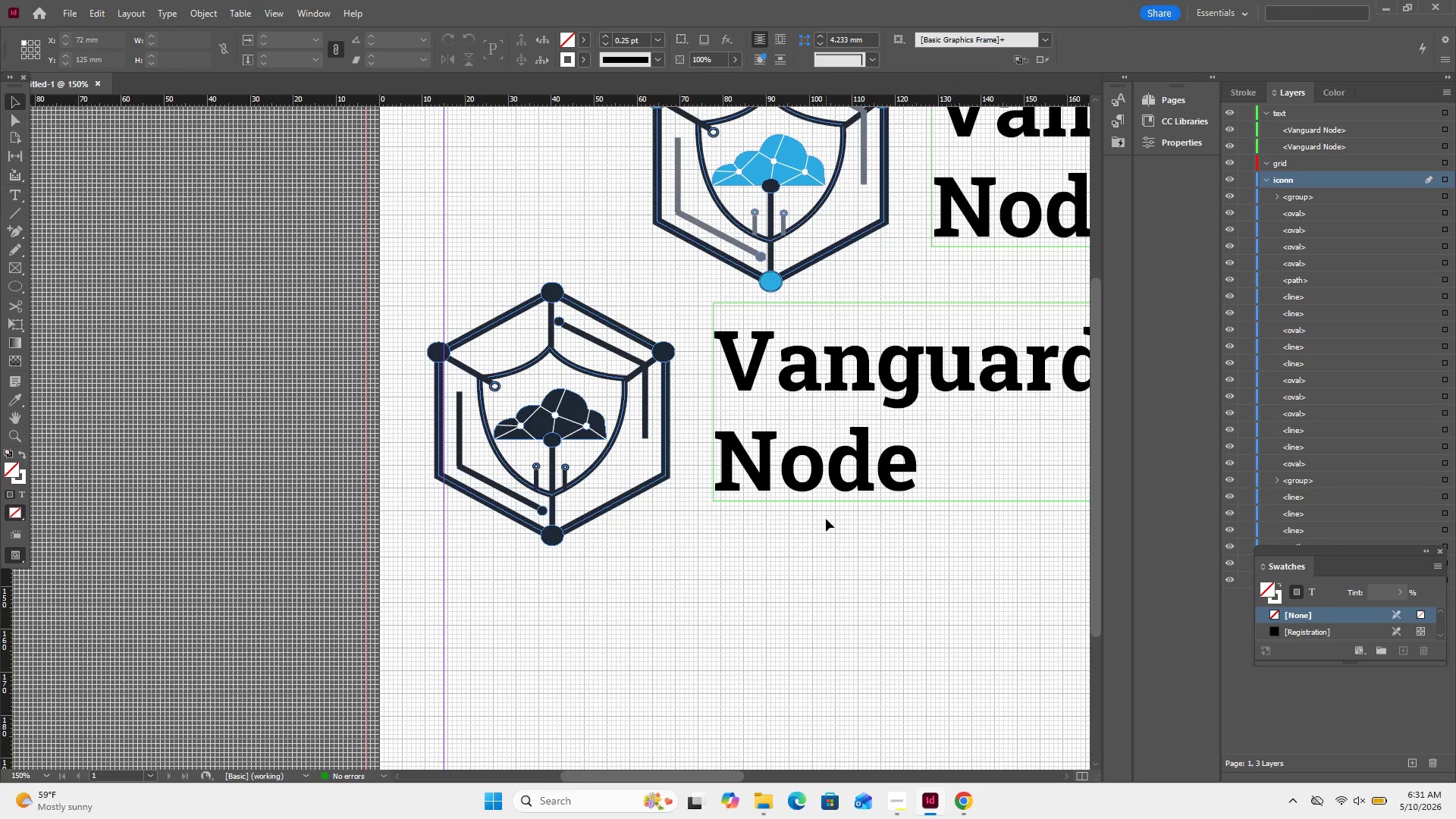 
key(Control+Minus)
 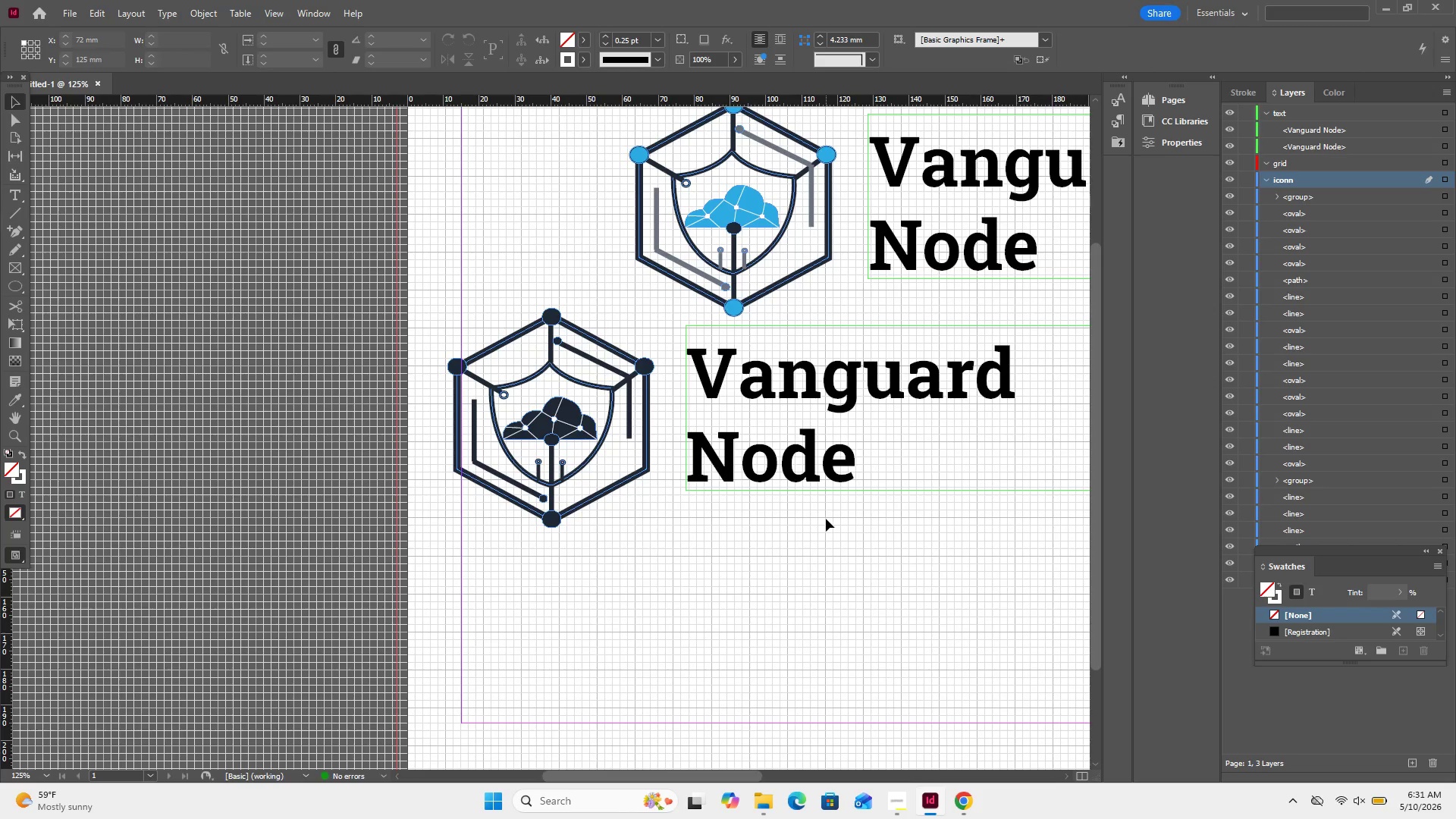 
key(Control+Minus)
 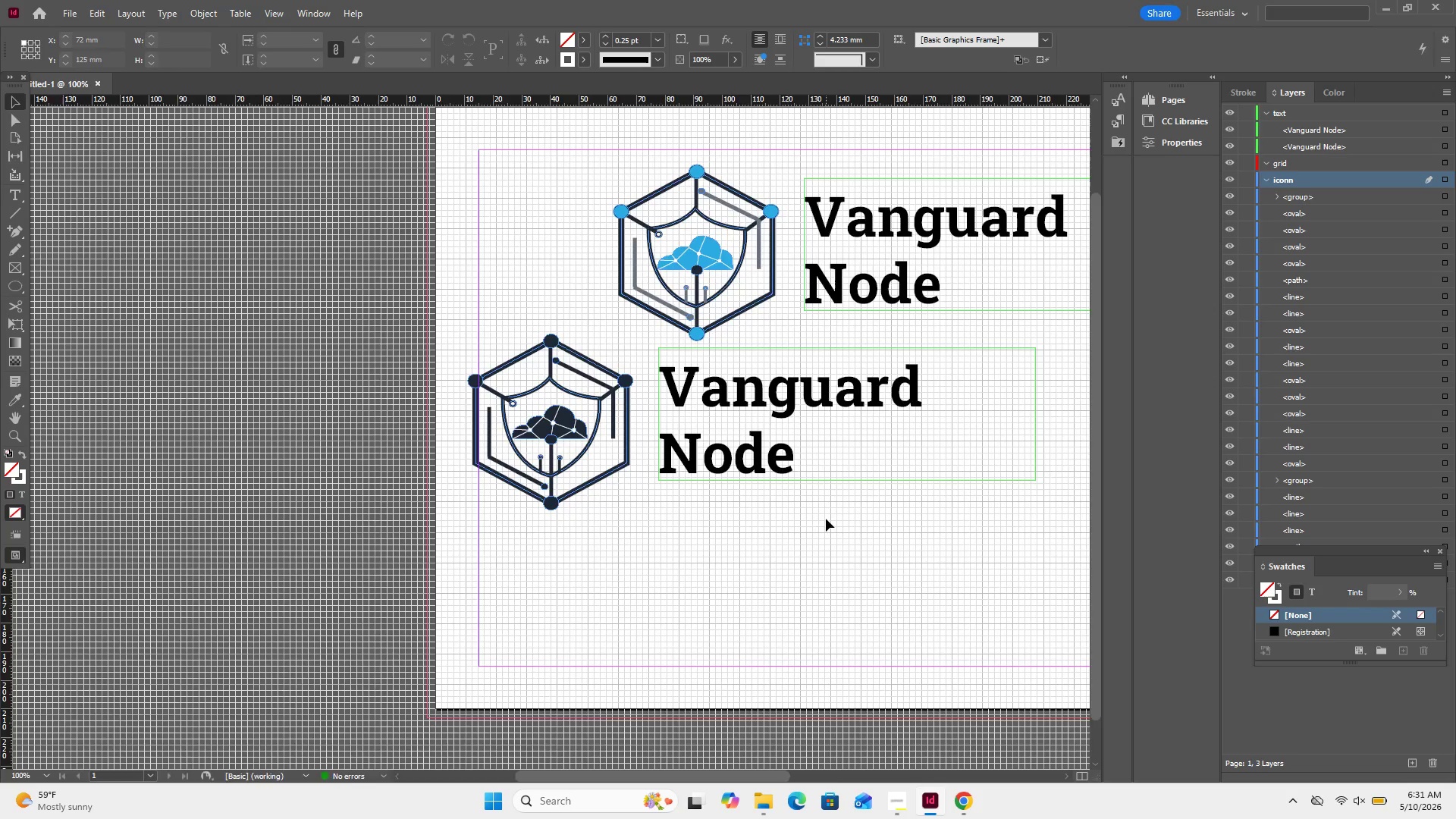 
key(Control+Minus)
 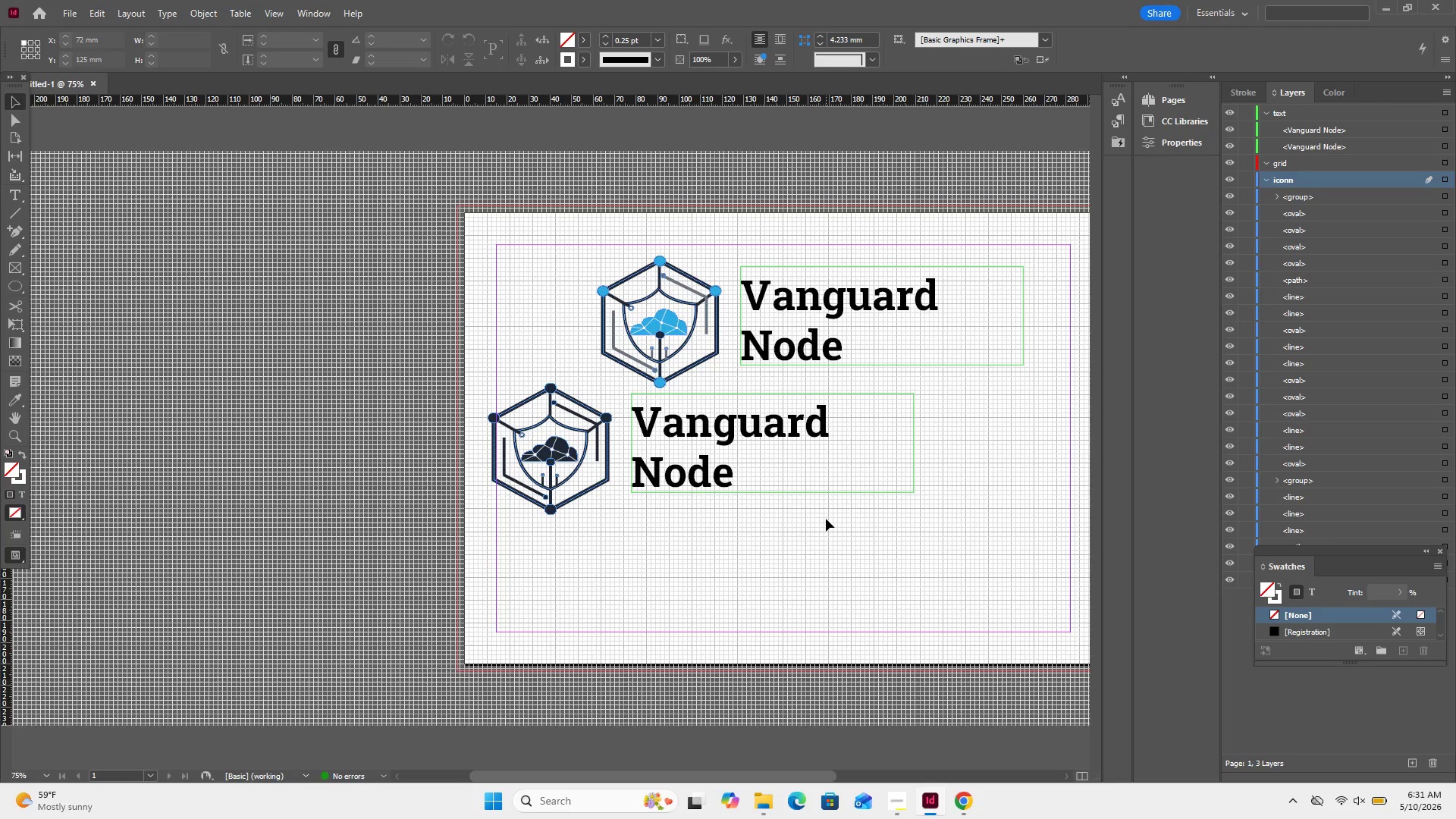 
key(Control+Minus)
 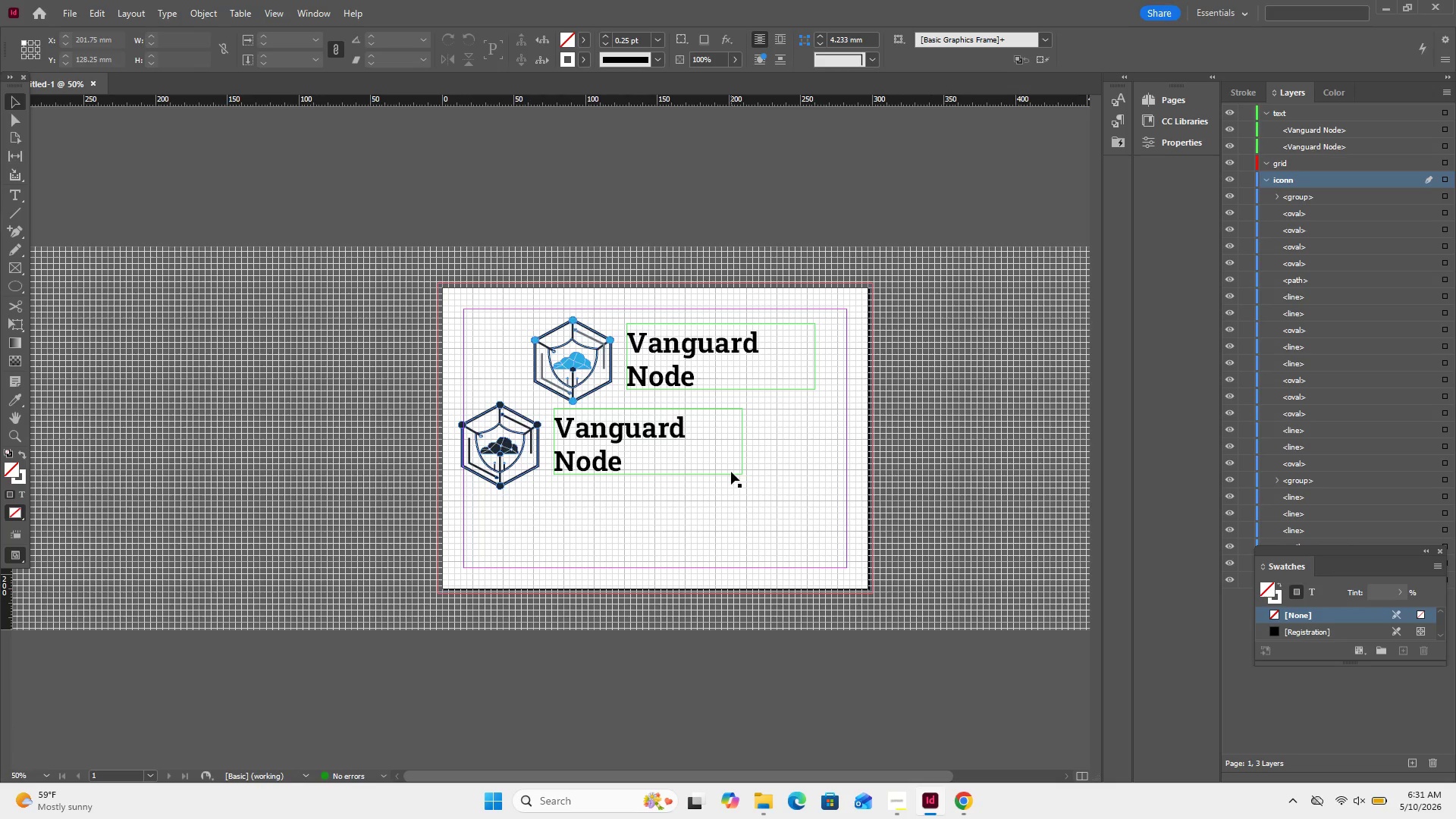 
left_click_drag(start_coordinate=[720, 526], to_coordinate=[482, 425])
 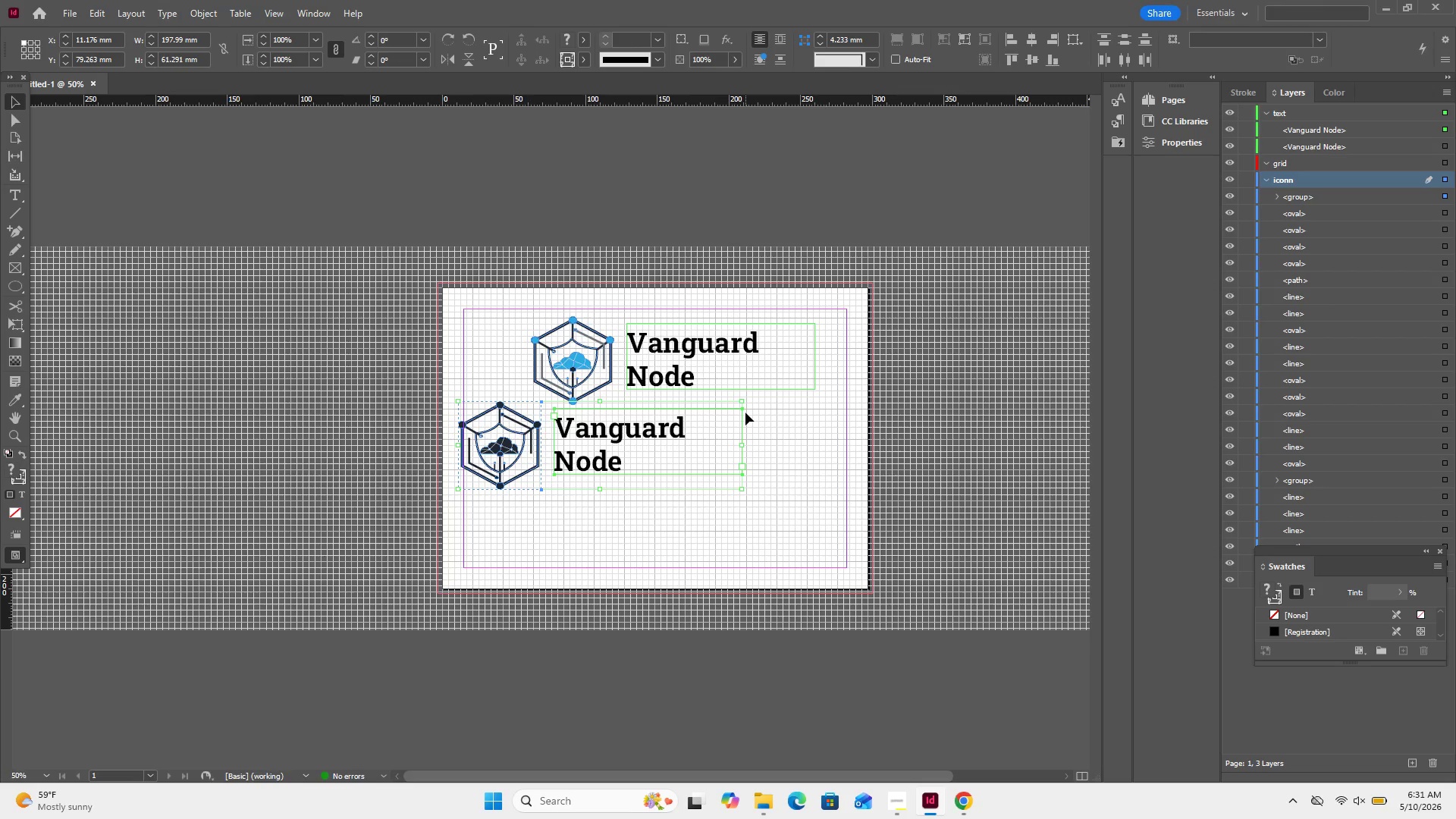 
wait(12.95)
 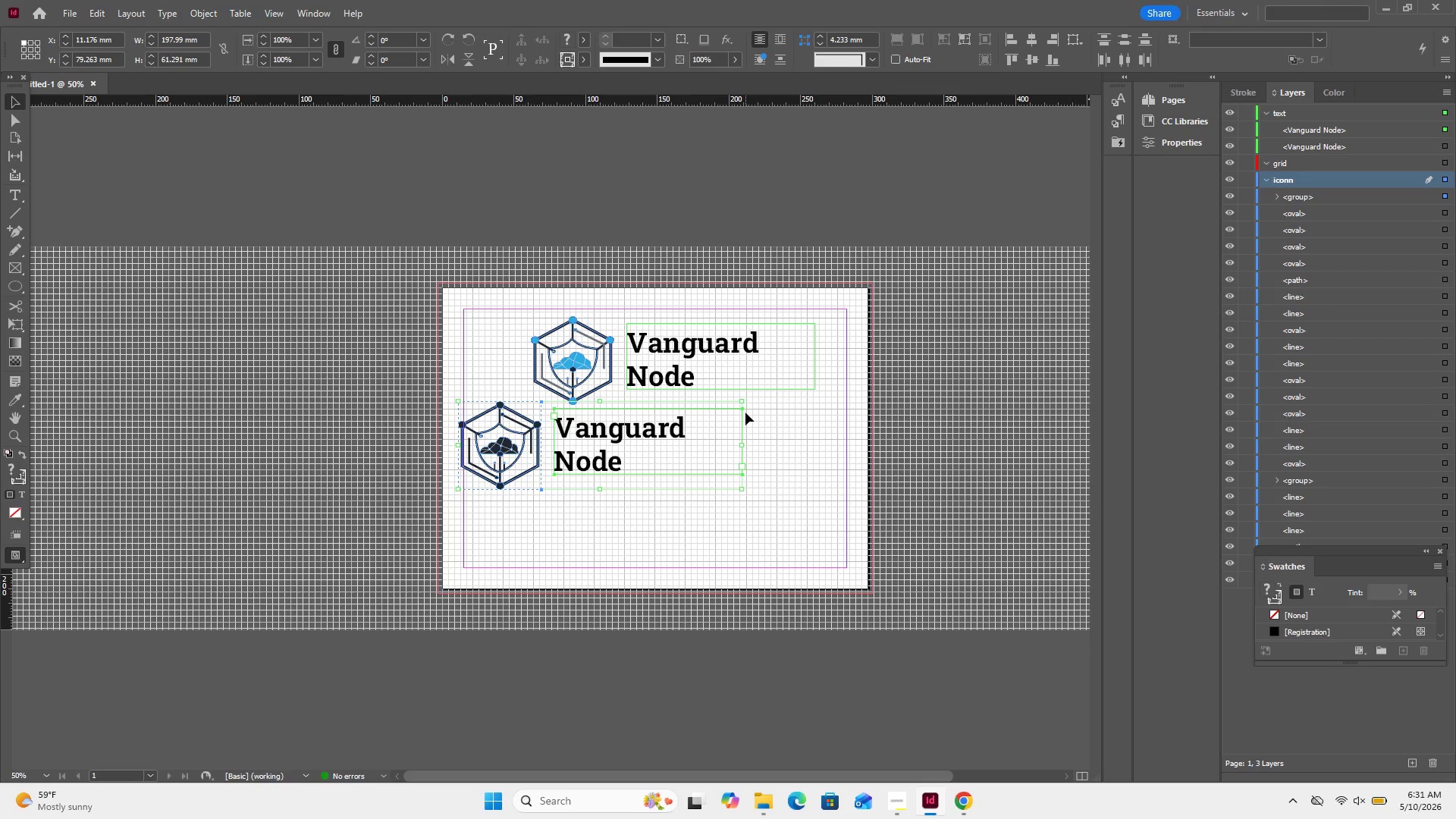 
hold_key(key=ShiftRight, duration=3.95)
left_click_drag(start_coordinate=[741, 404], to_coordinate=[707, 440])
 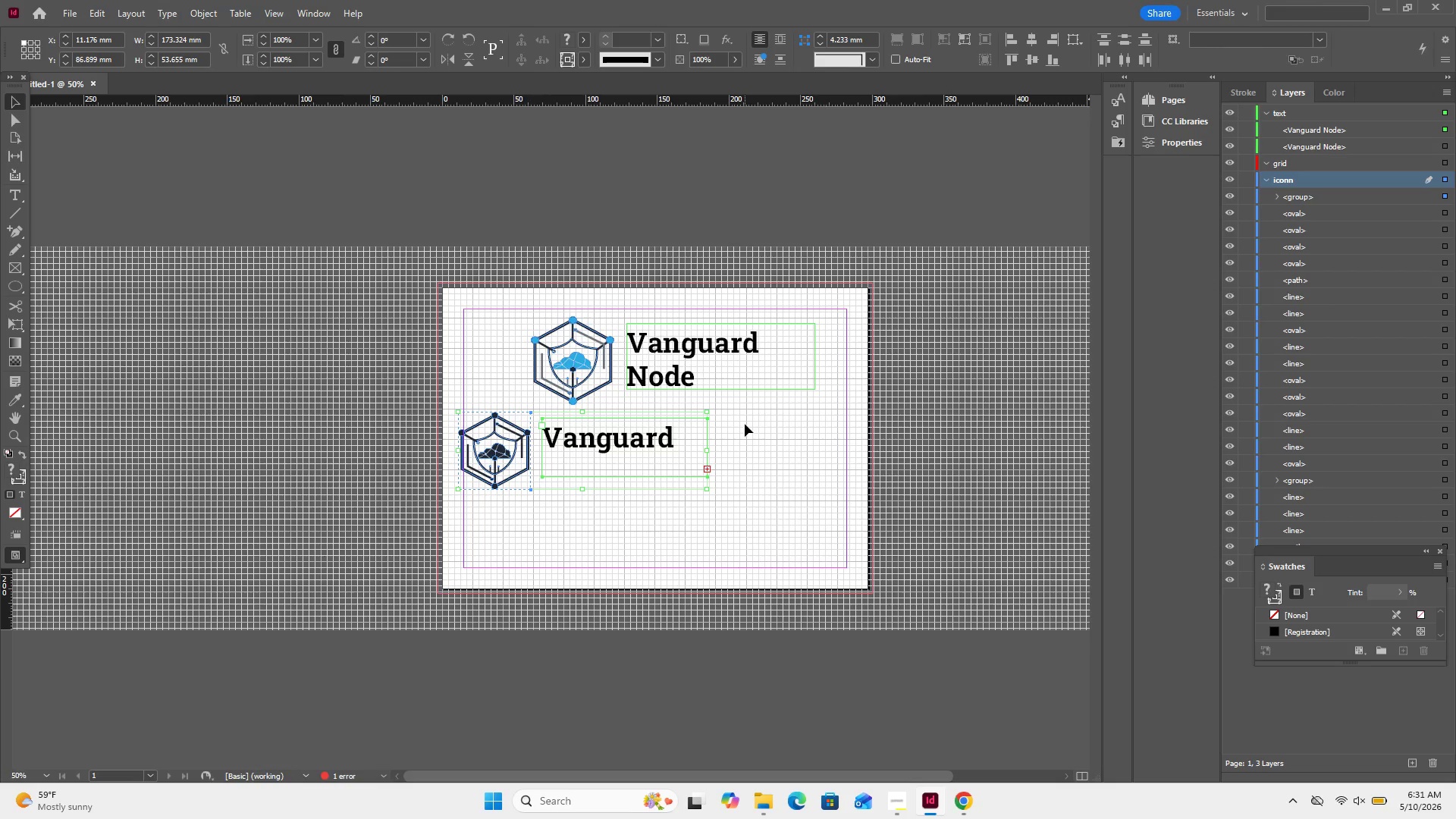 
left_click([745, 424])
 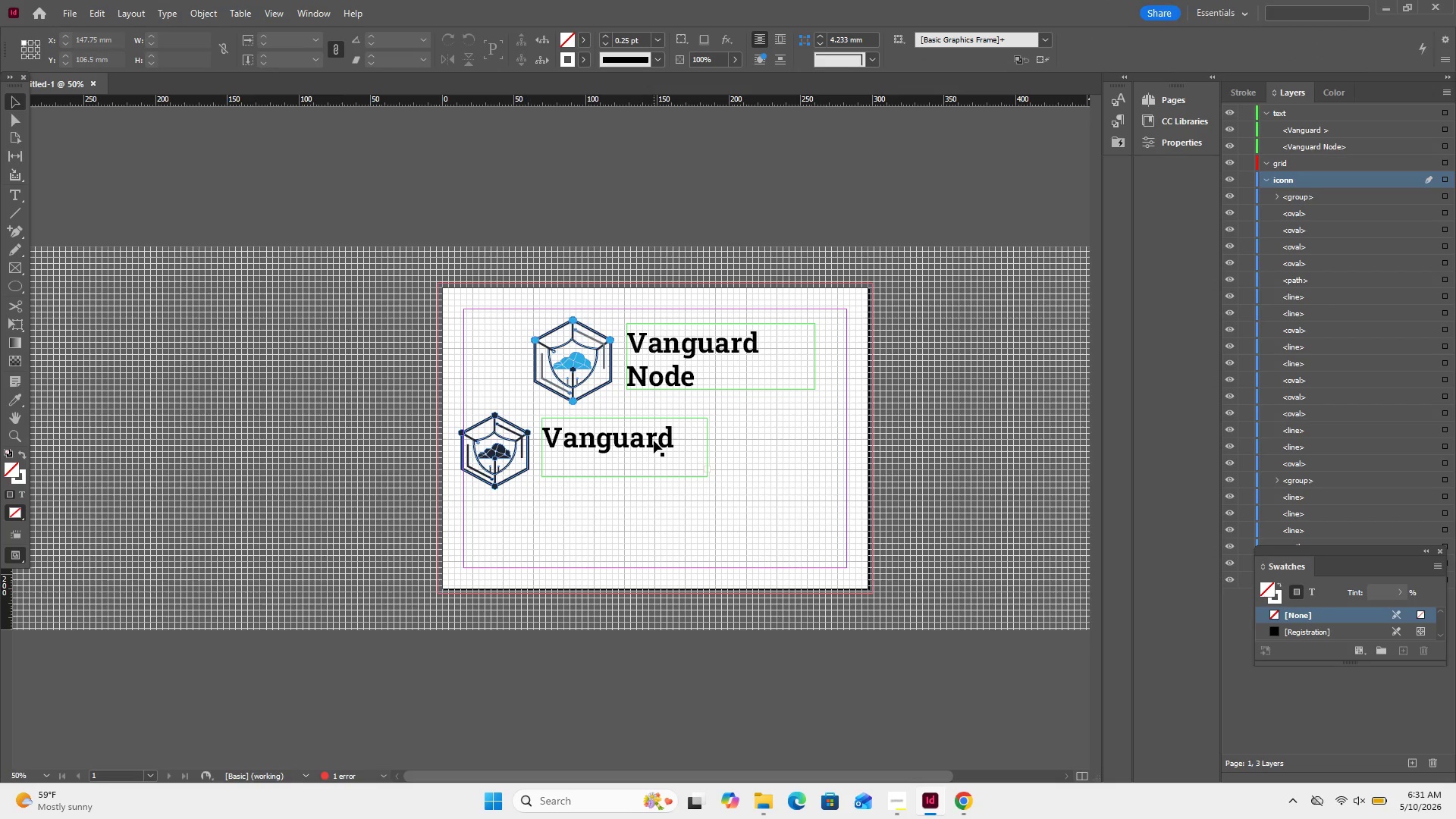 
double_click([654, 441])
 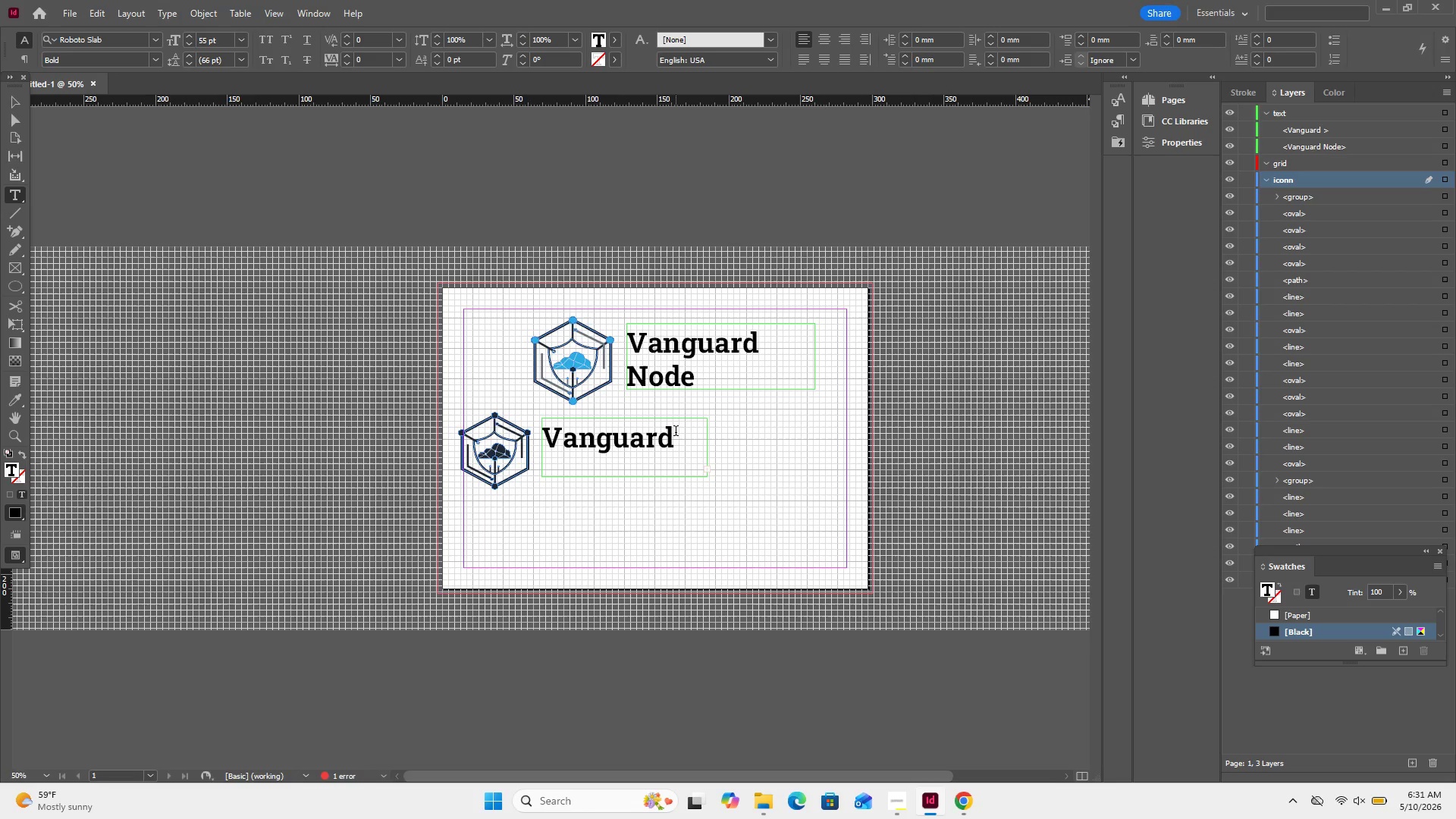 
key(Control+A)
 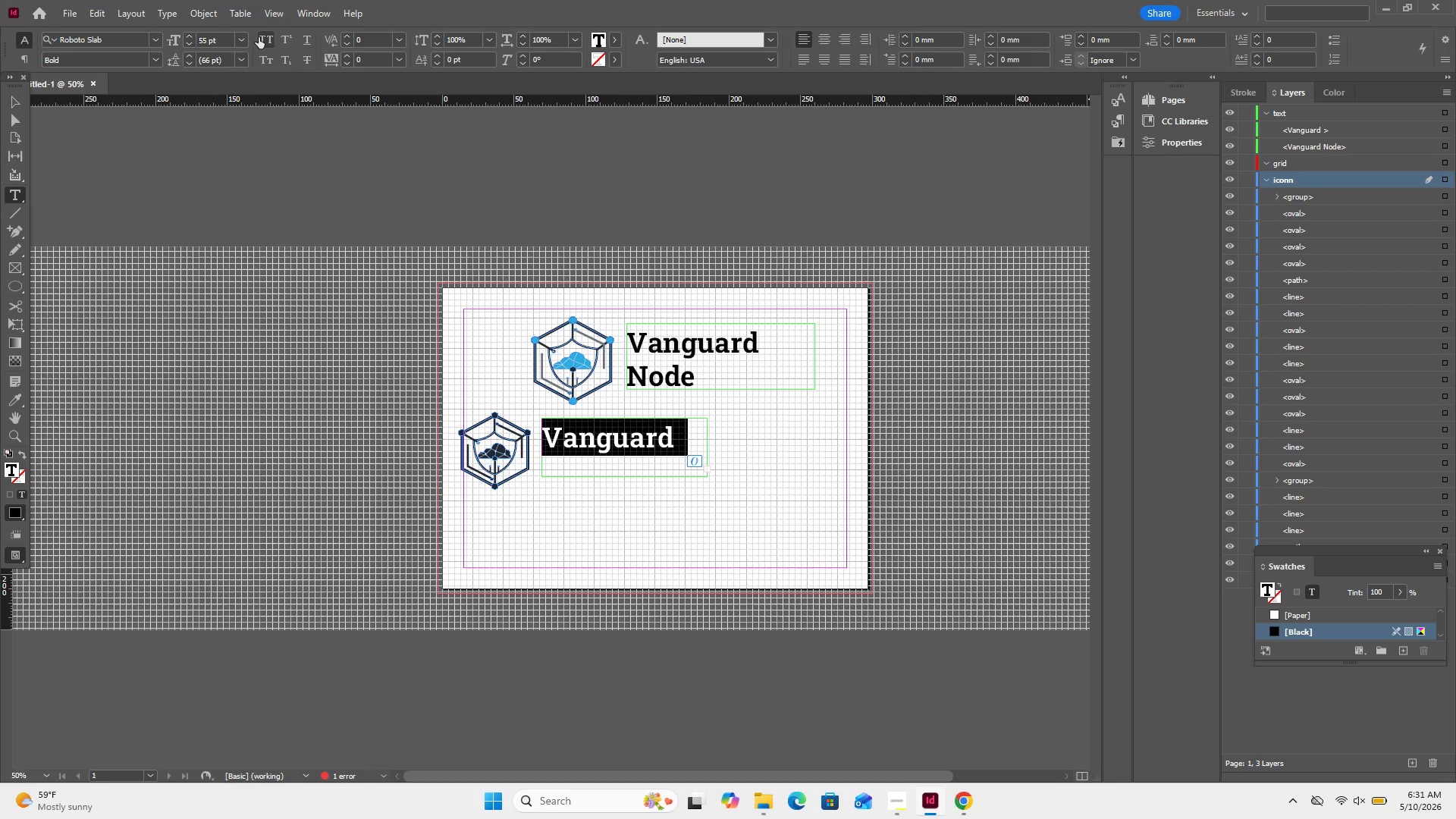 
left_click([249, 42])
 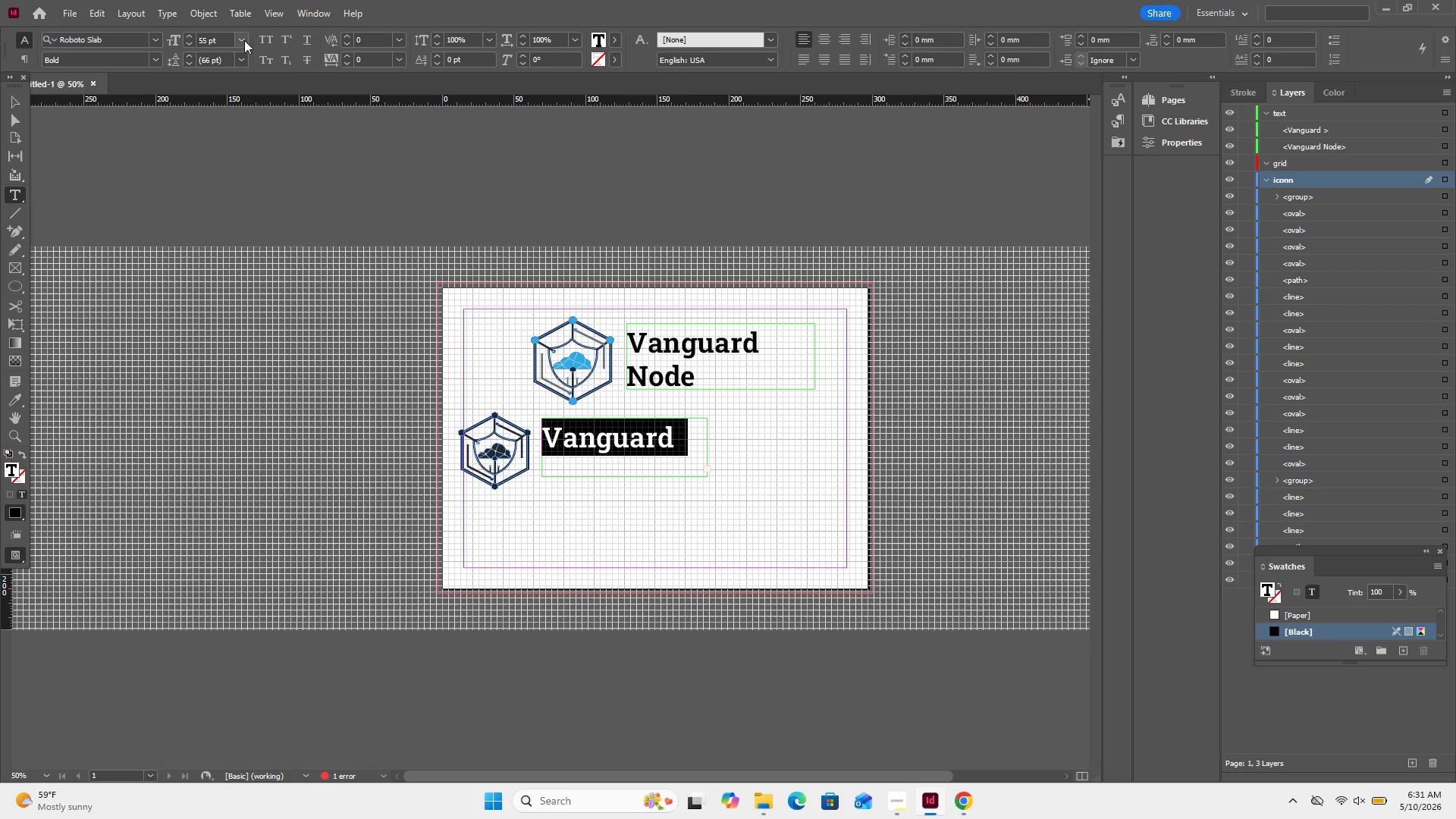 
left_click([244, 40])
 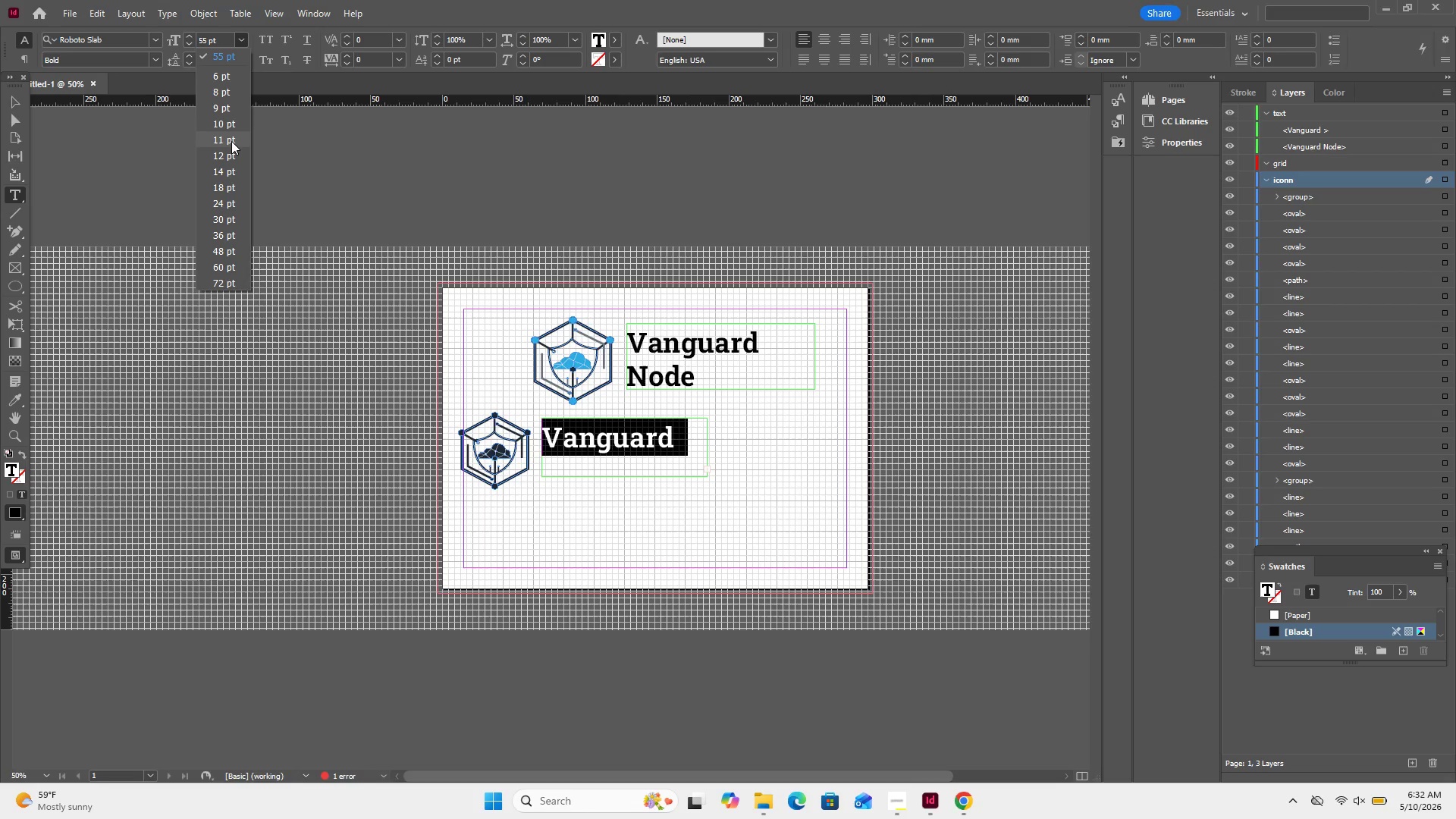 
left_click([231, 141])
 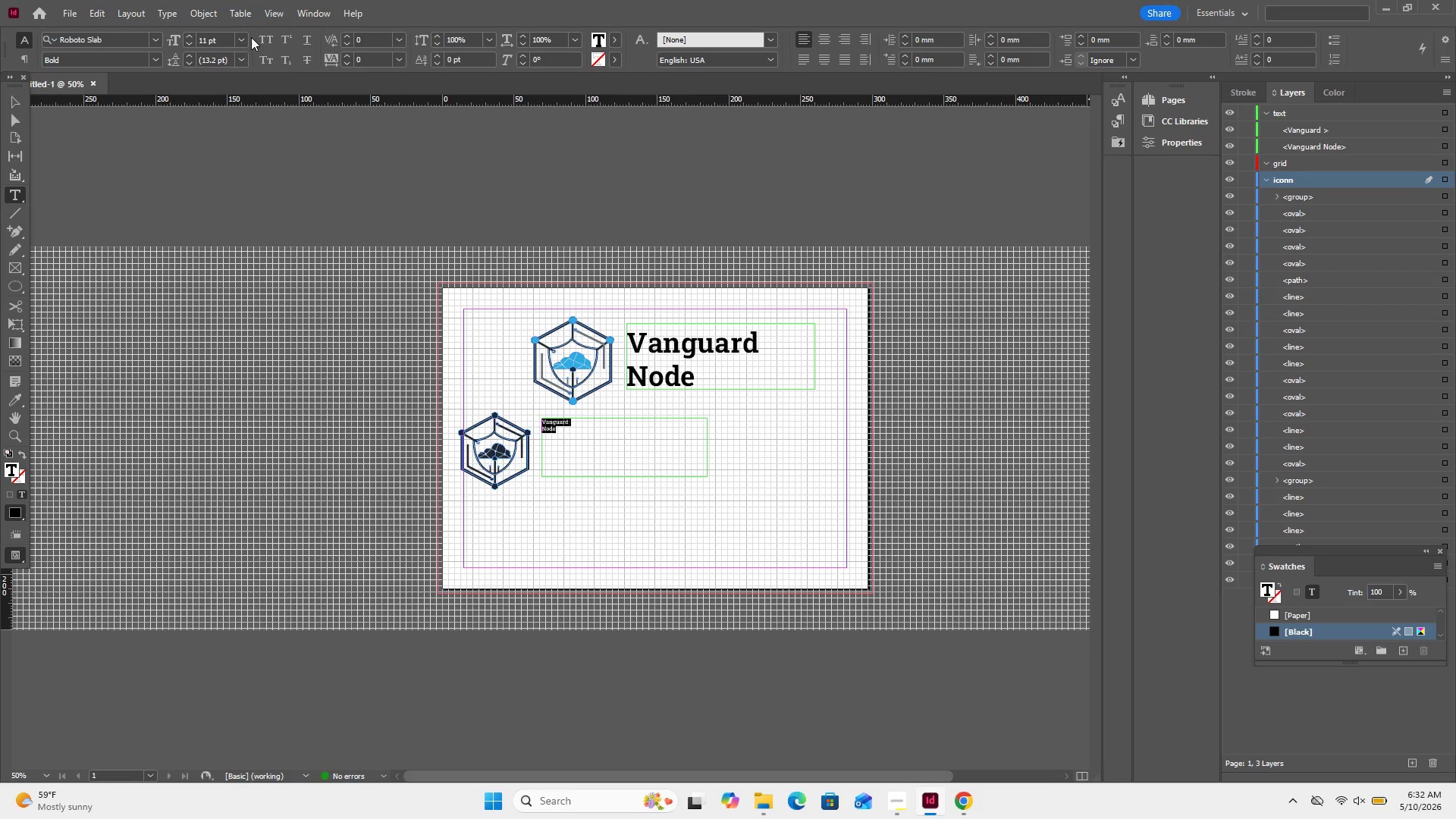 
left_click([240, 36])
 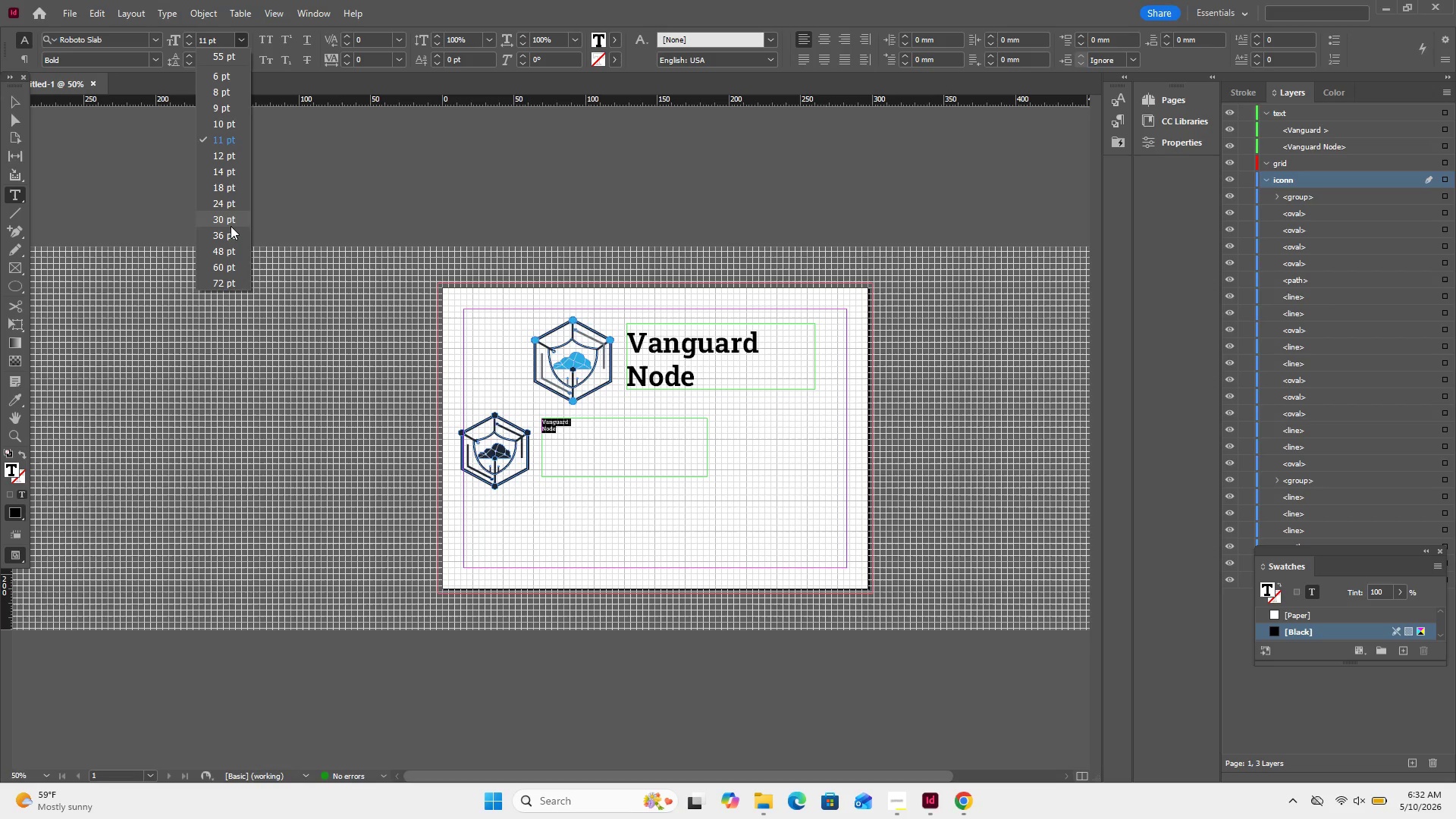 
left_click([231, 227])
 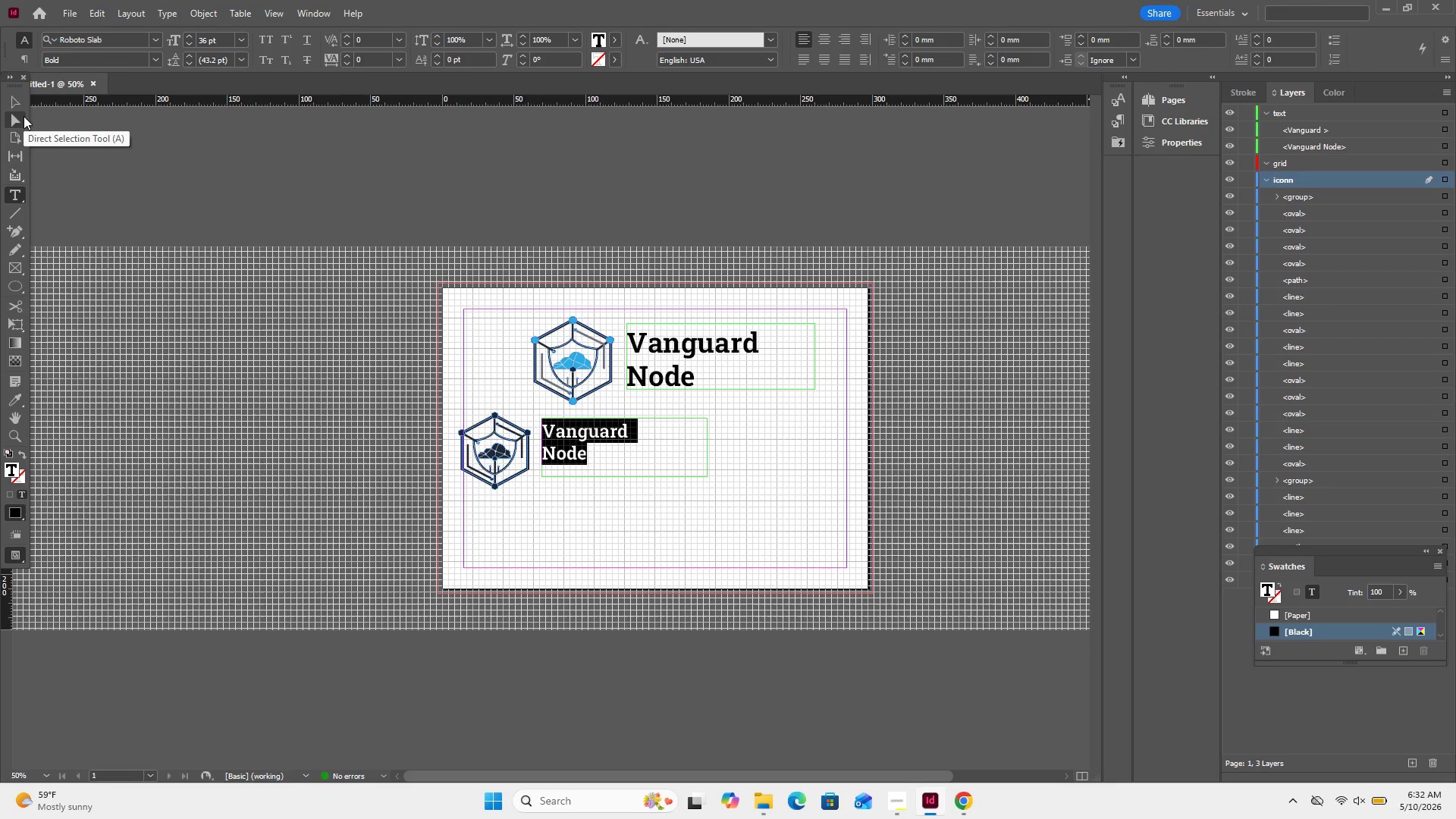 
wait(6.59)
 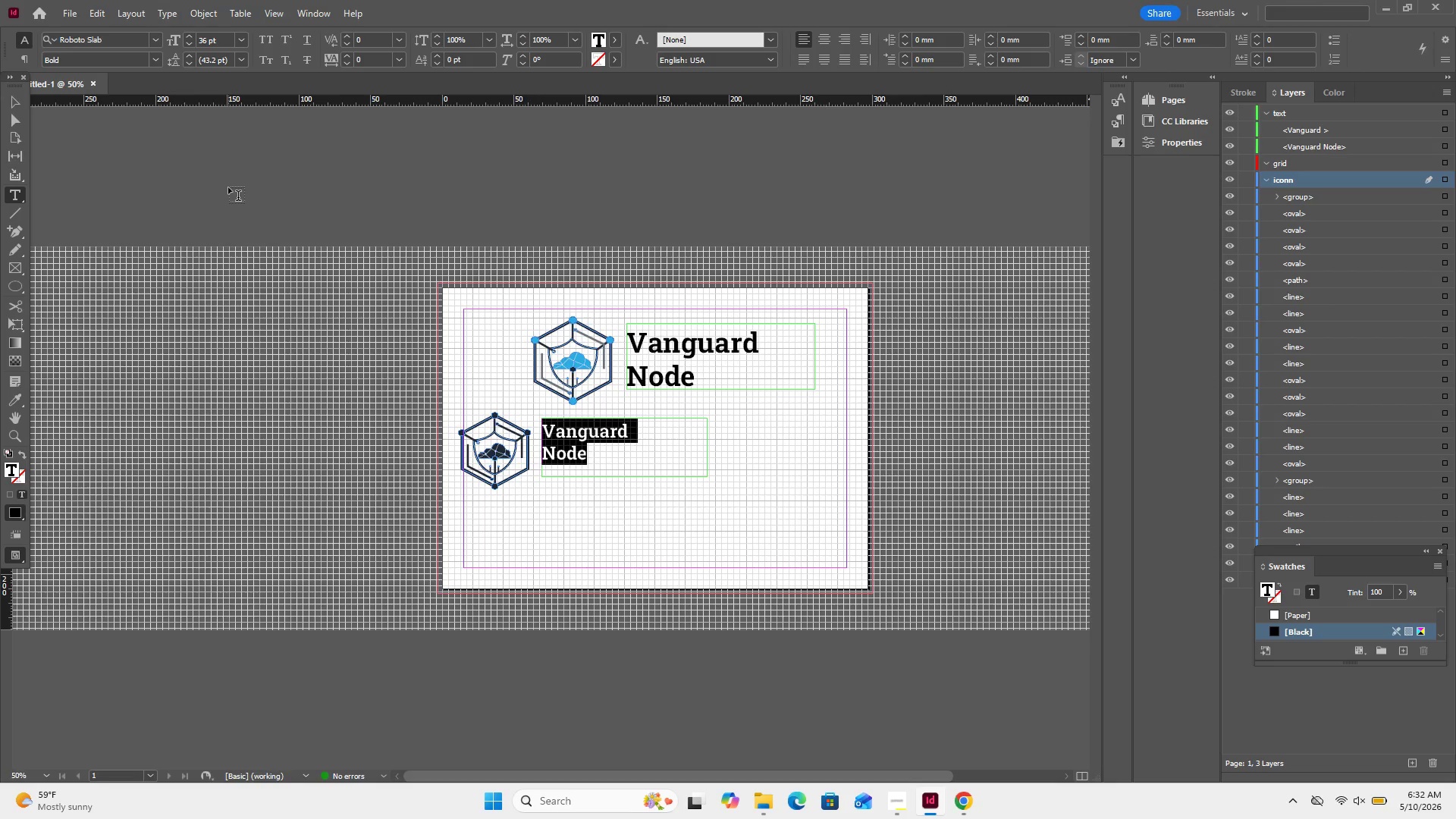 
left_click([19, 110])
 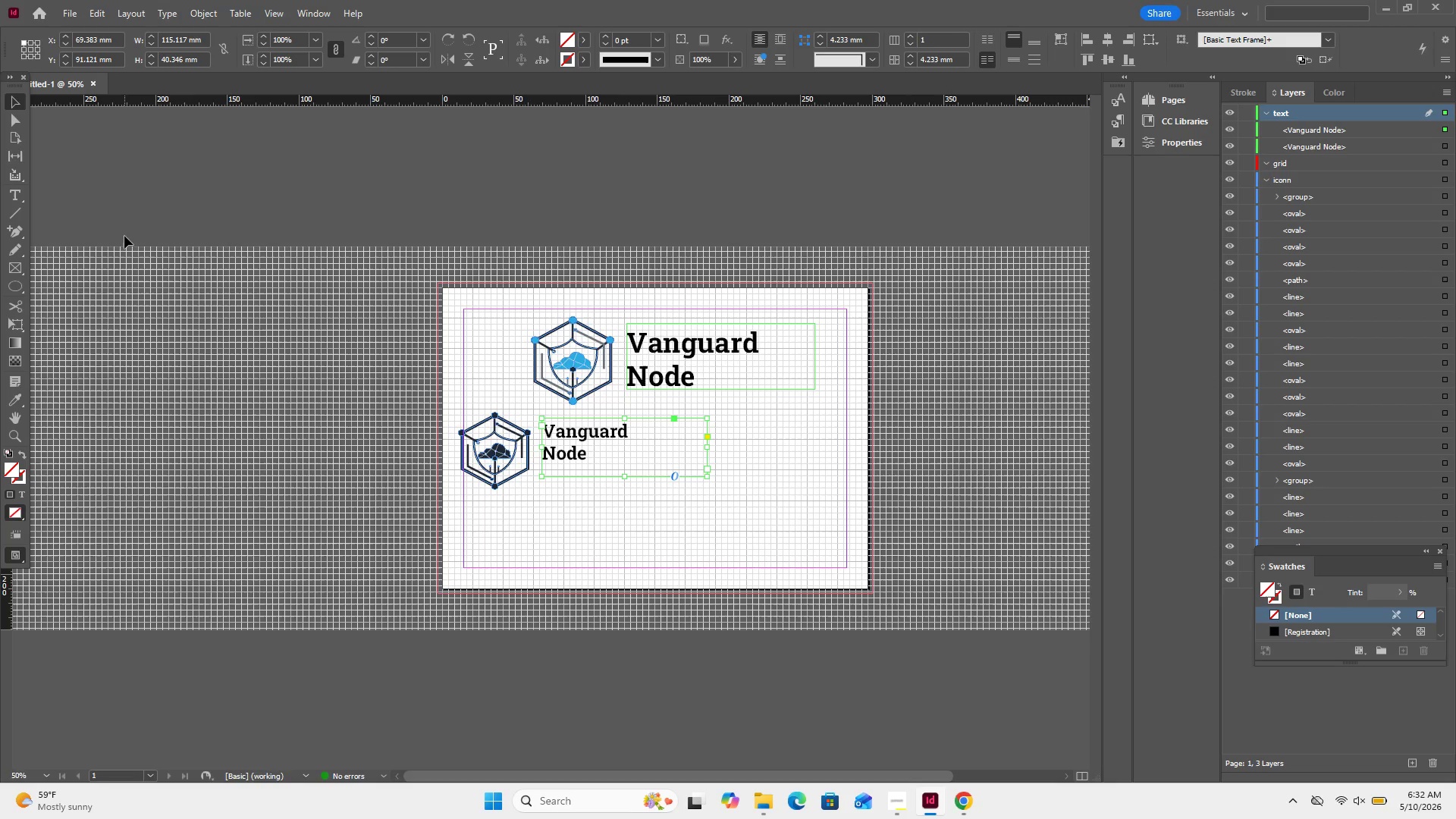 
key(Control+Equal)
 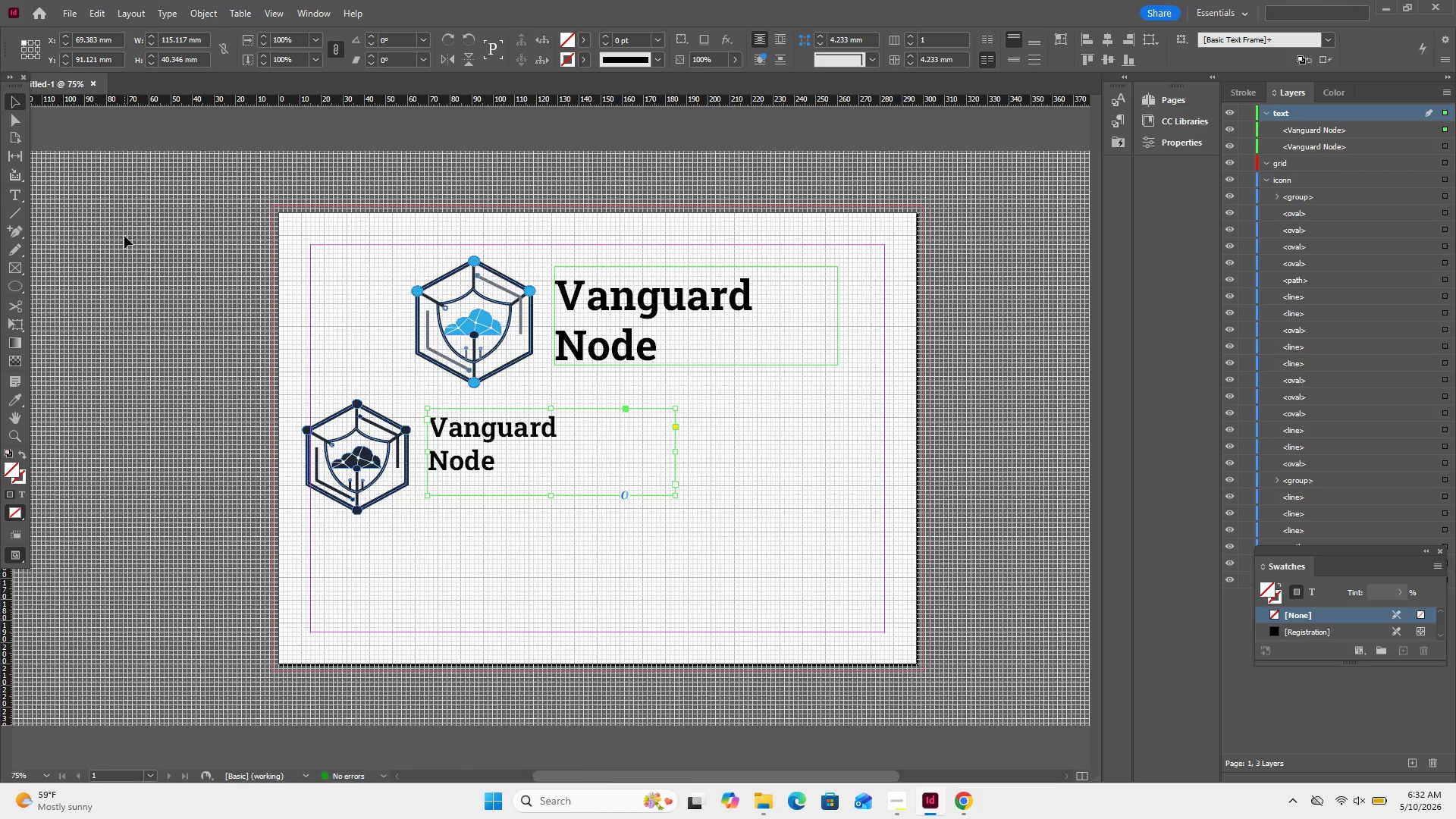 
key(Control+Equal)
 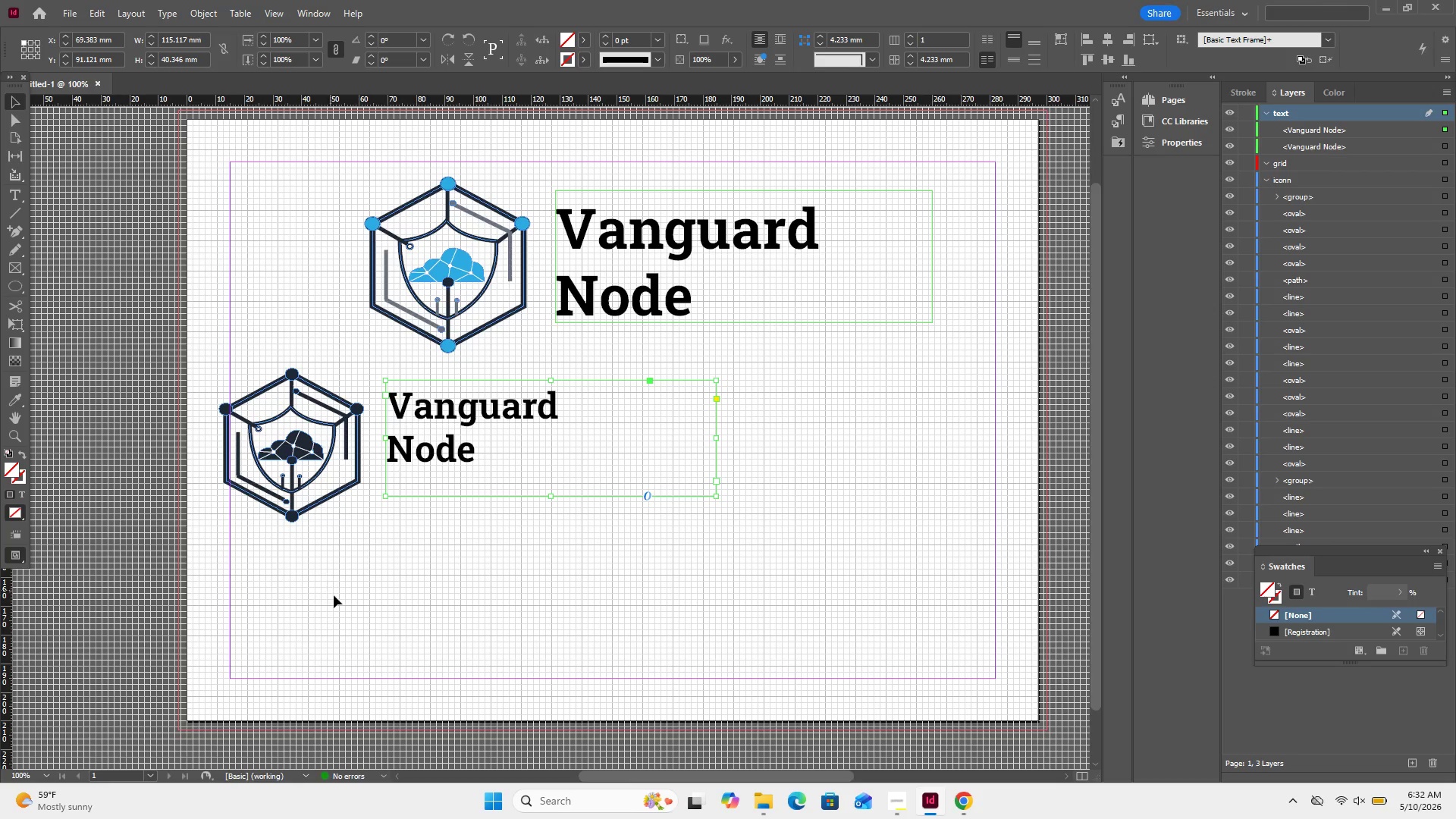 
left_click_drag(start_coordinate=[334, 549], to_coordinate=[248, 358])
 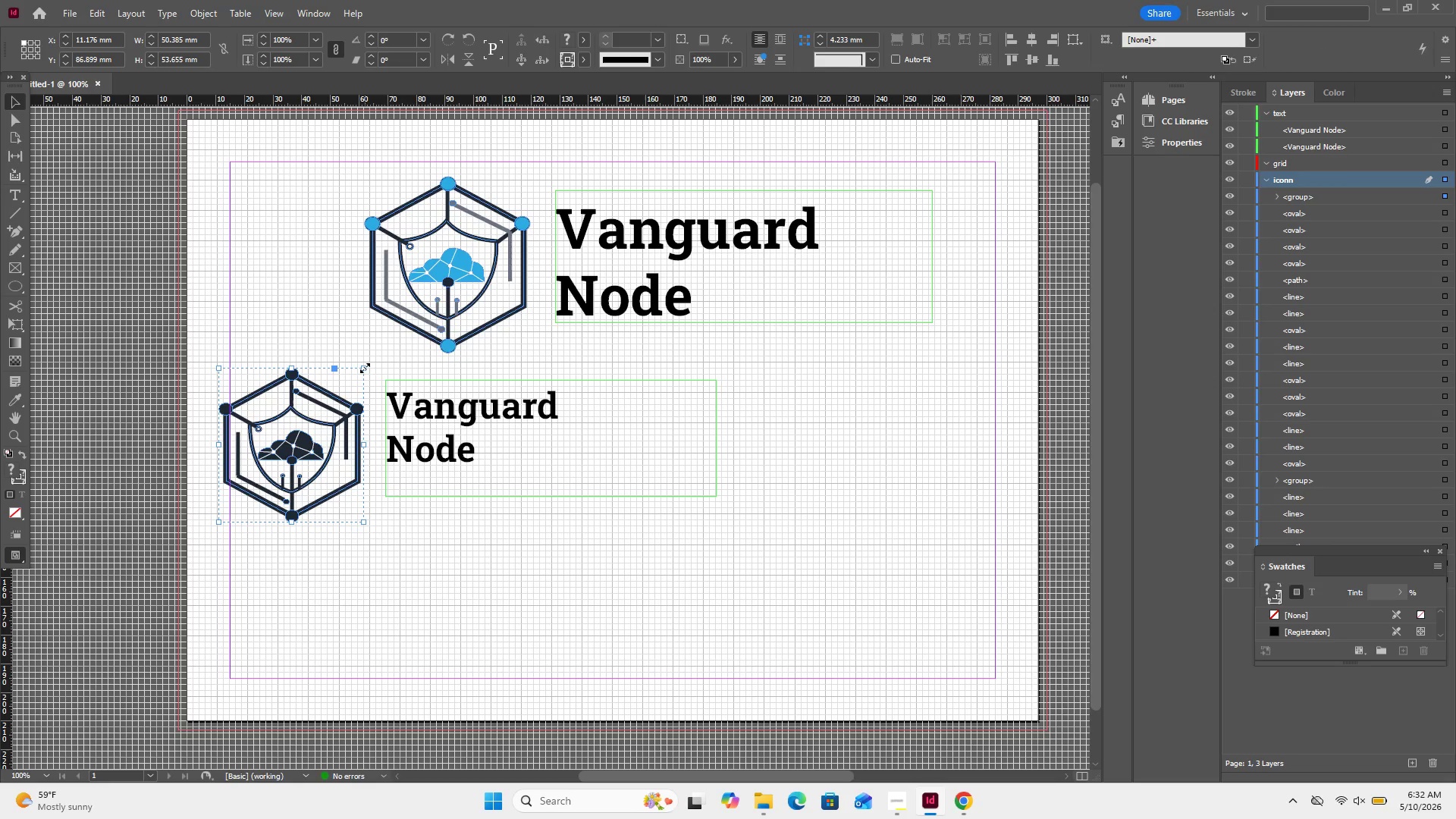 
hold_key(key=ShiftRight, duration=1.0)
left_click_drag(start_coordinate=[365, 368], to_coordinate=[347, 406])
 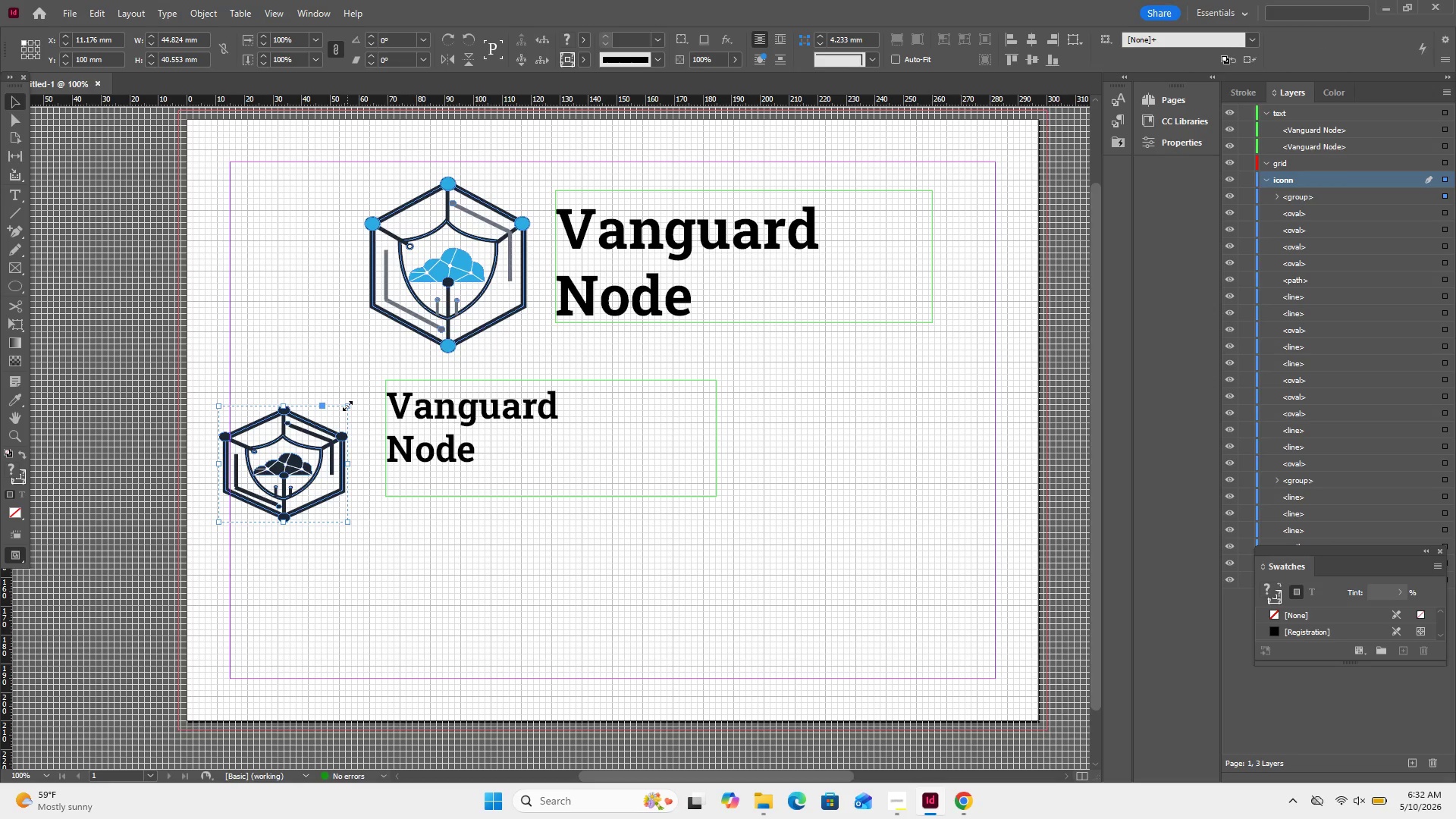 
key(Control+Z)
 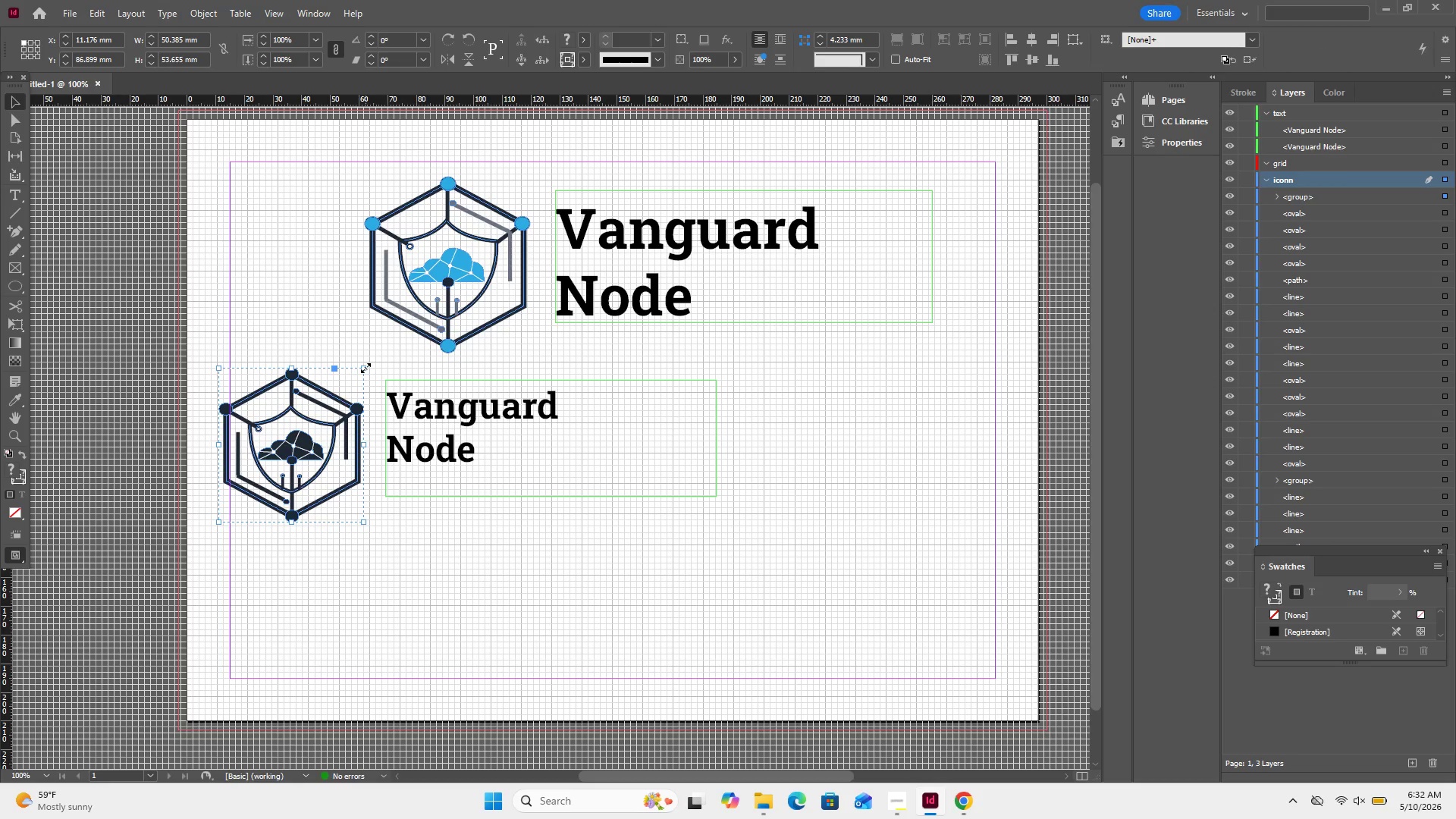 
hold_key(key=ShiftRight, duration=4.06)
left_click_drag(start_coordinate=[366, 368], to_coordinate=[335, 410])
 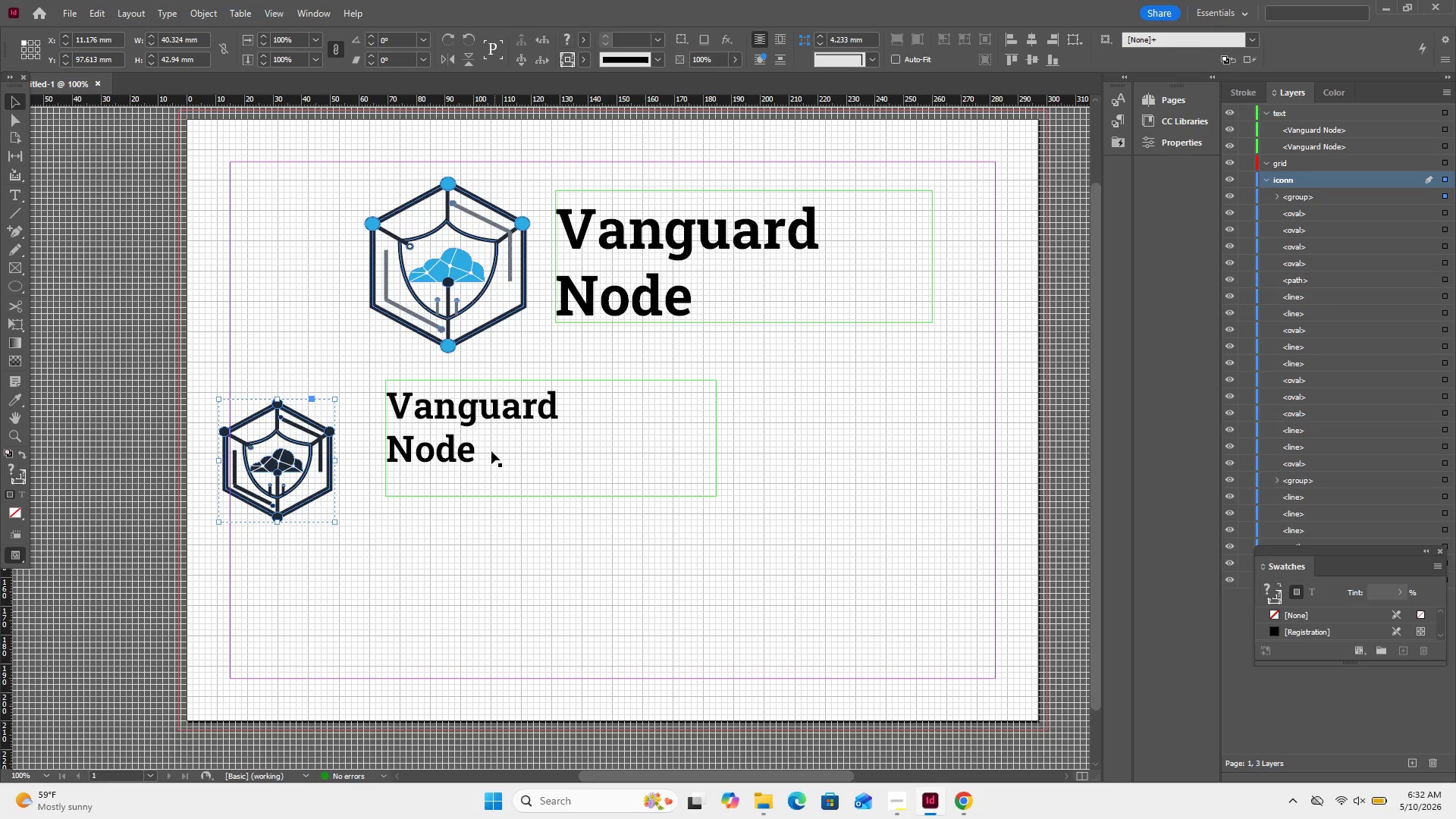 
left_click_drag(start_coordinate=[466, 455], to_coordinate=[431, 482])
 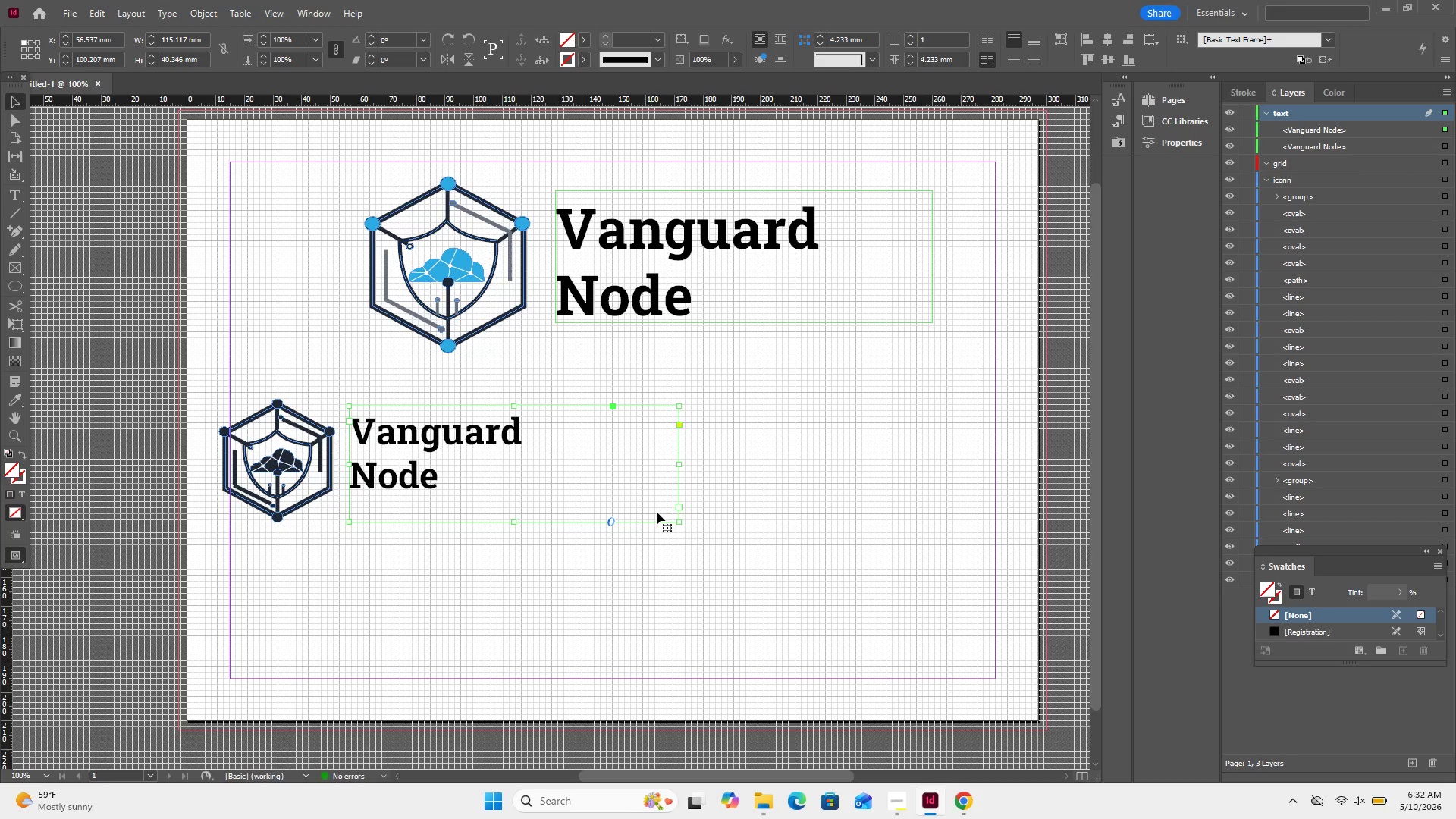 
left_click([713, 484])
 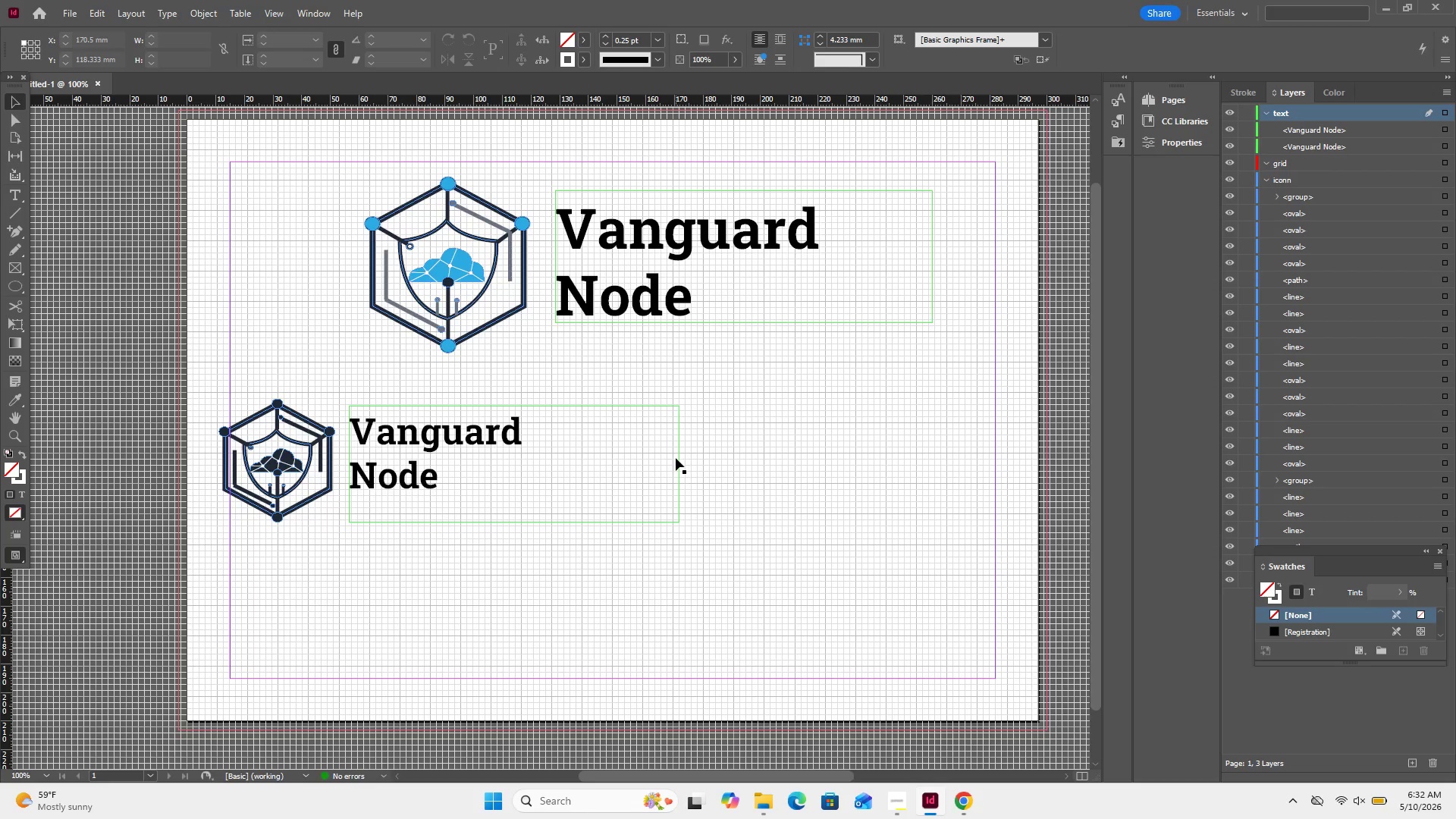 
wait(14.8)
 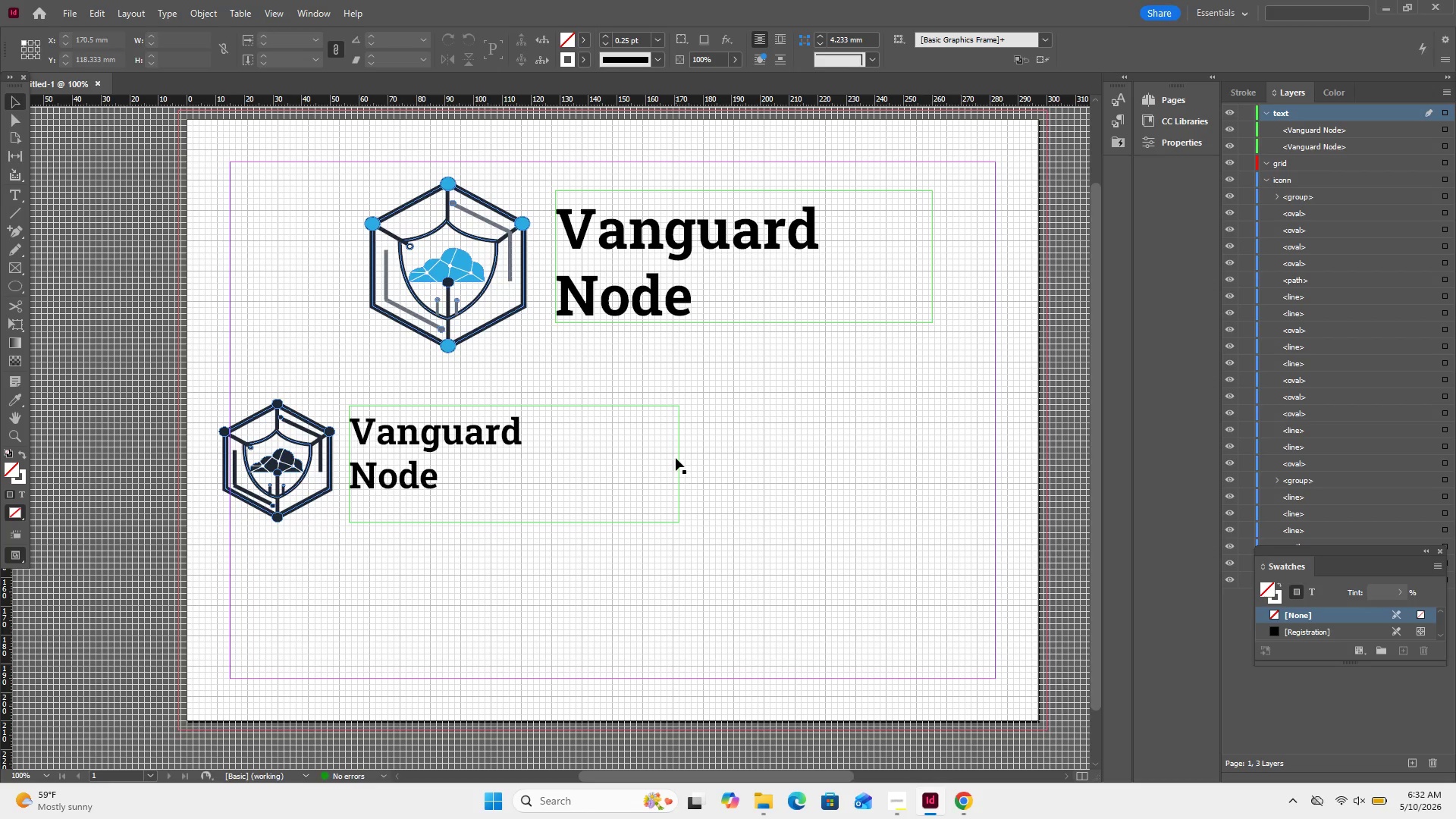 
left_click([678, 423])
 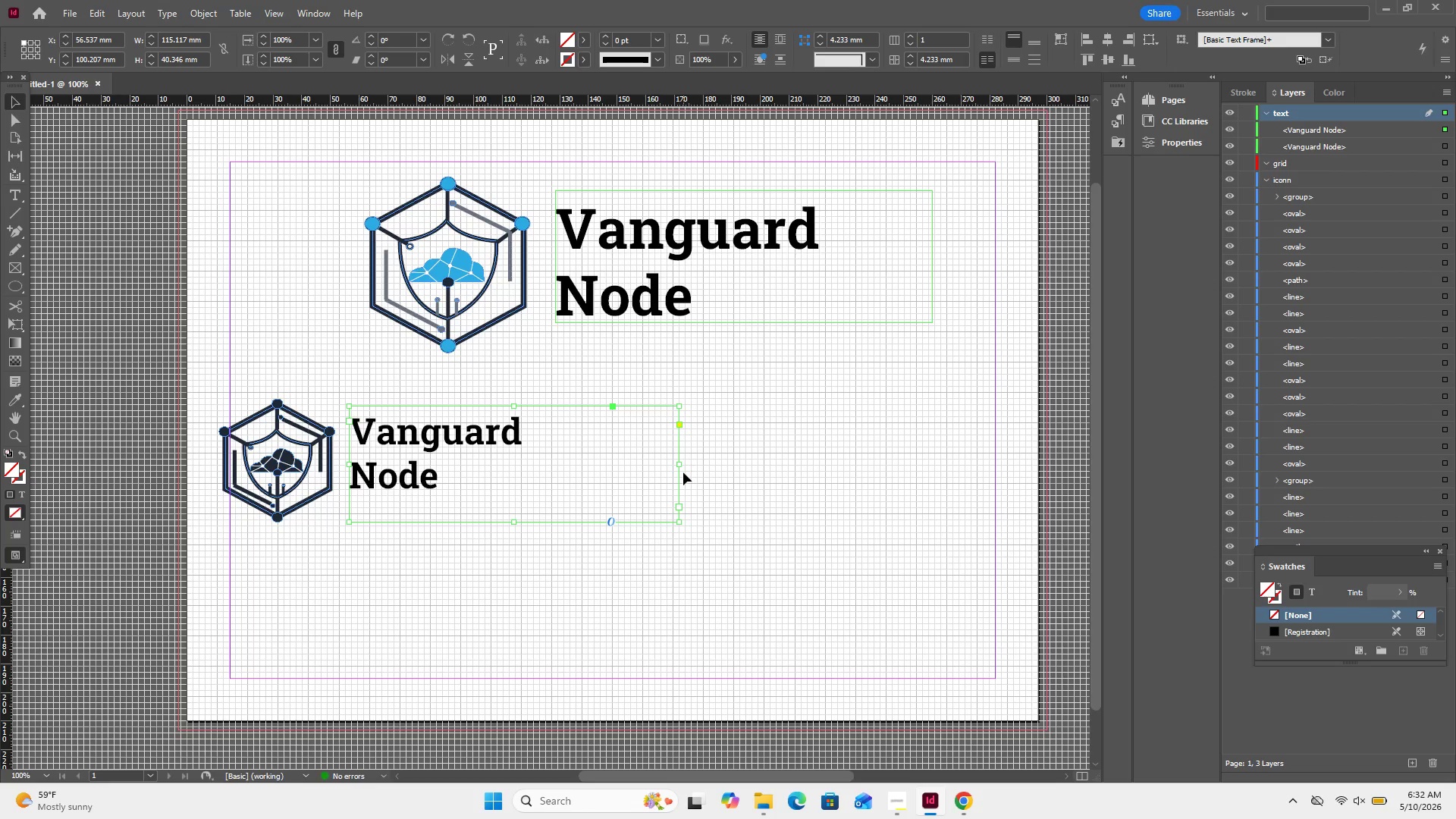 
left_click_drag(start_coordinate=[682, 461], to_coordinate=[551, 473])
 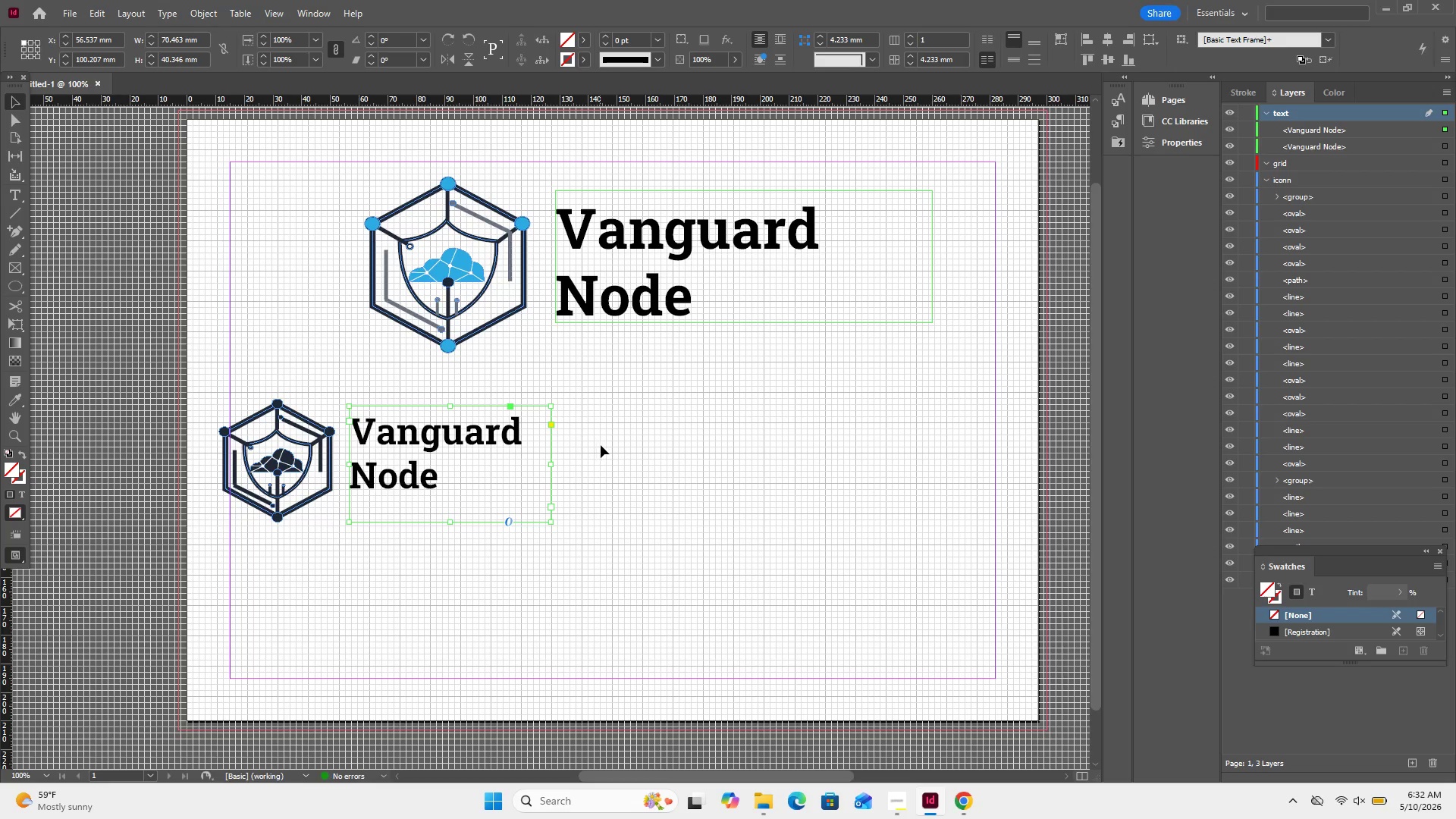 
left_click([601, 445])
 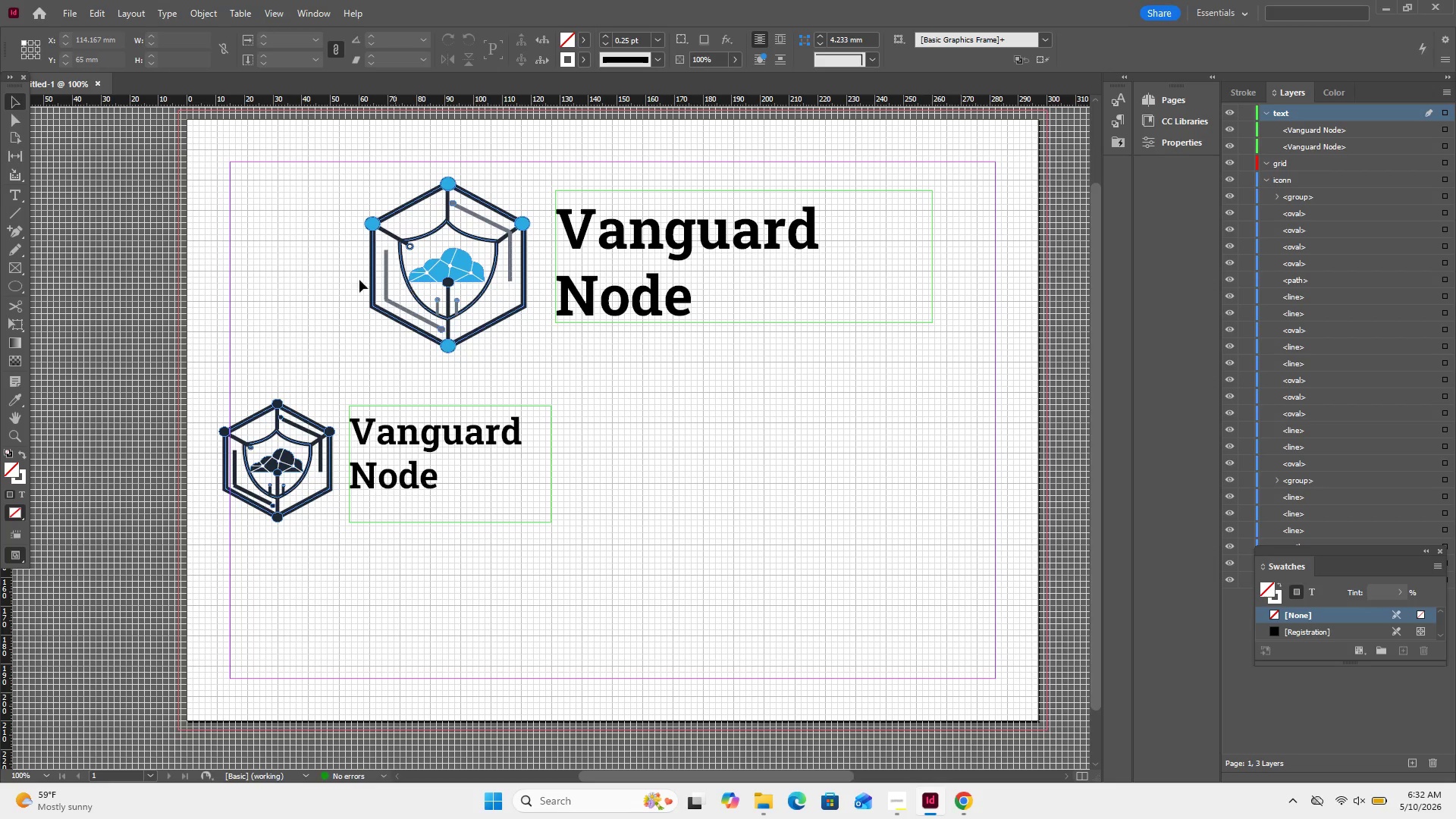 
wait(6.41)
 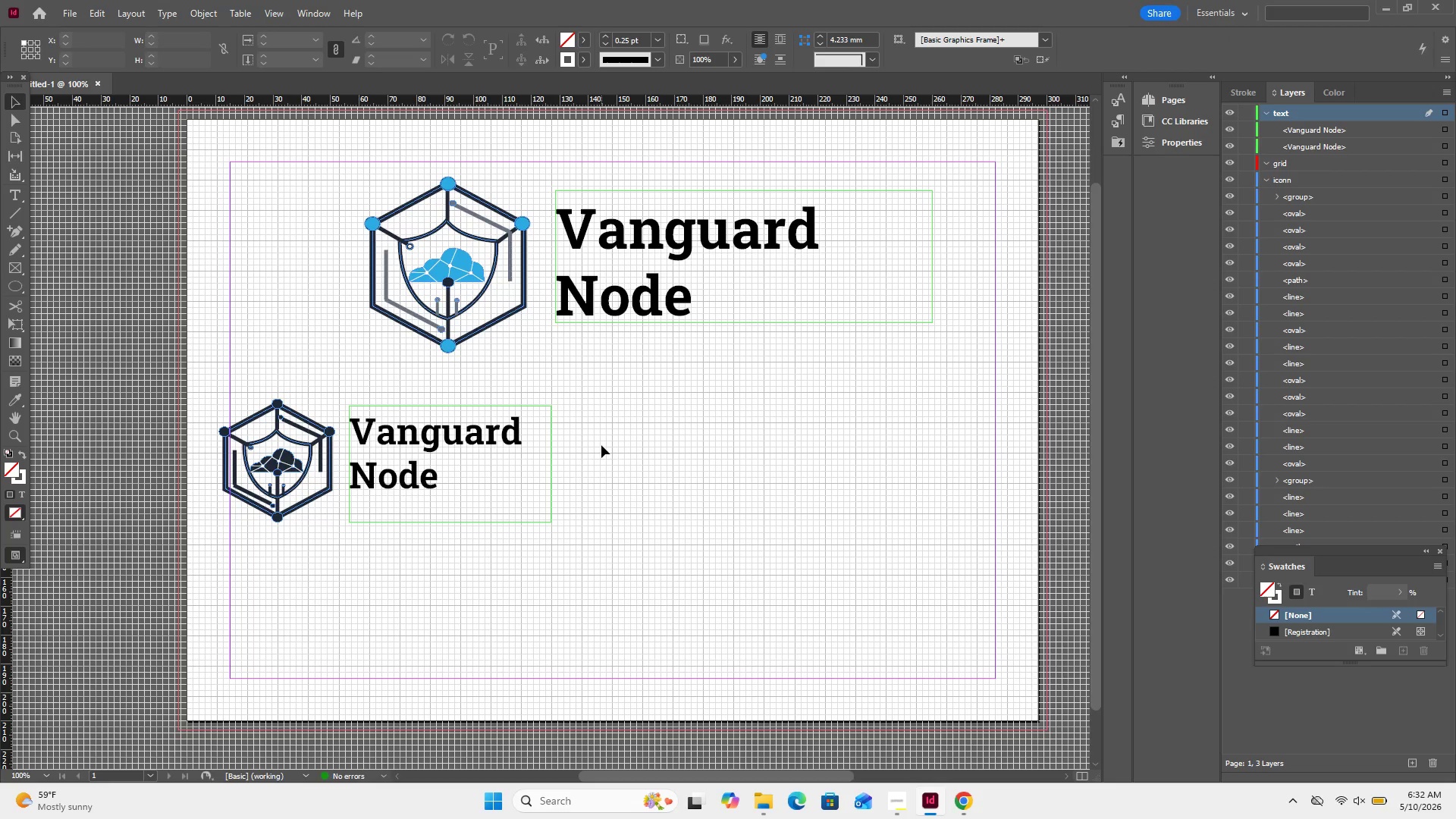 
left_click([19, 280])
 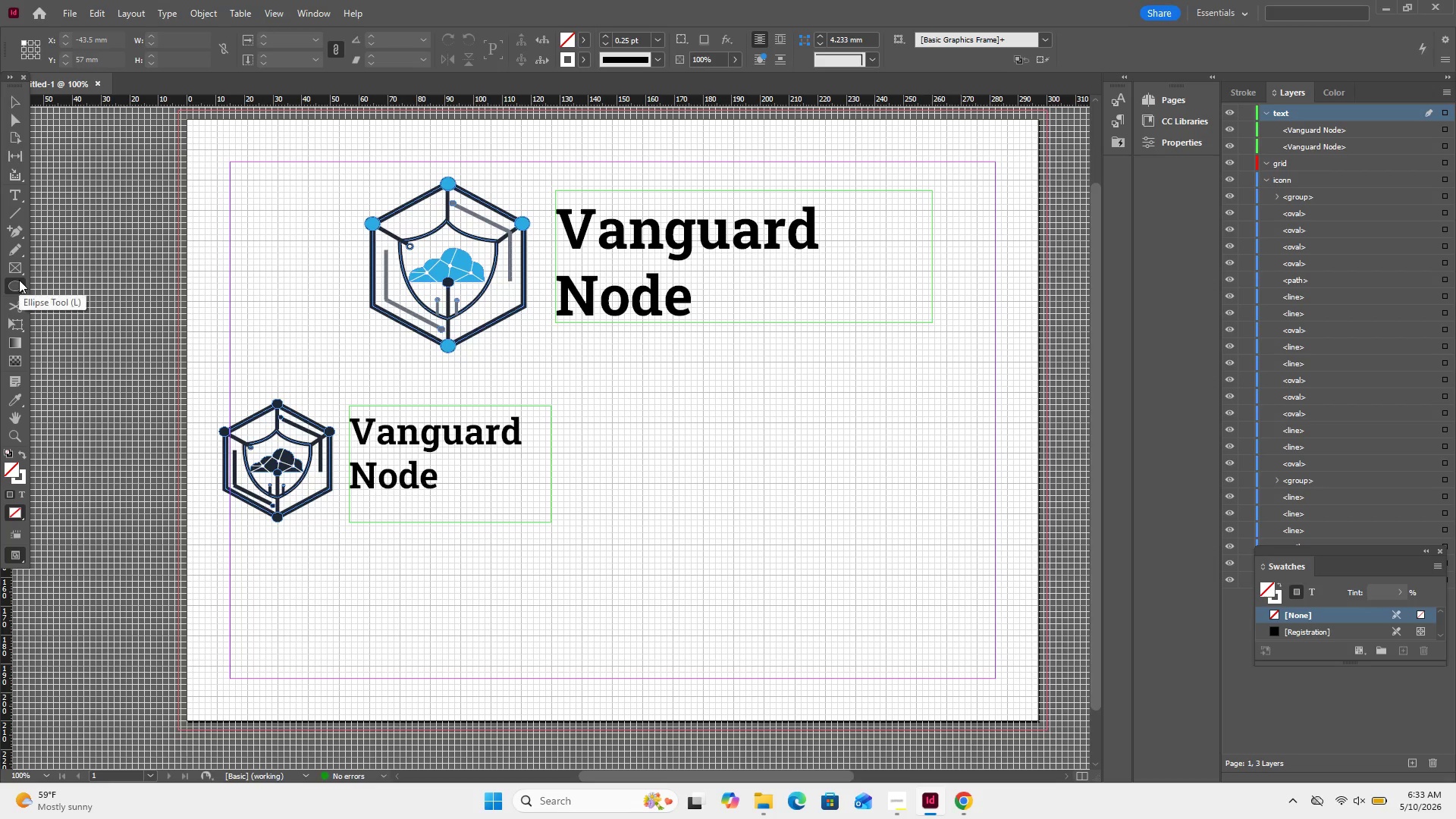 
right_click([19, 280])
 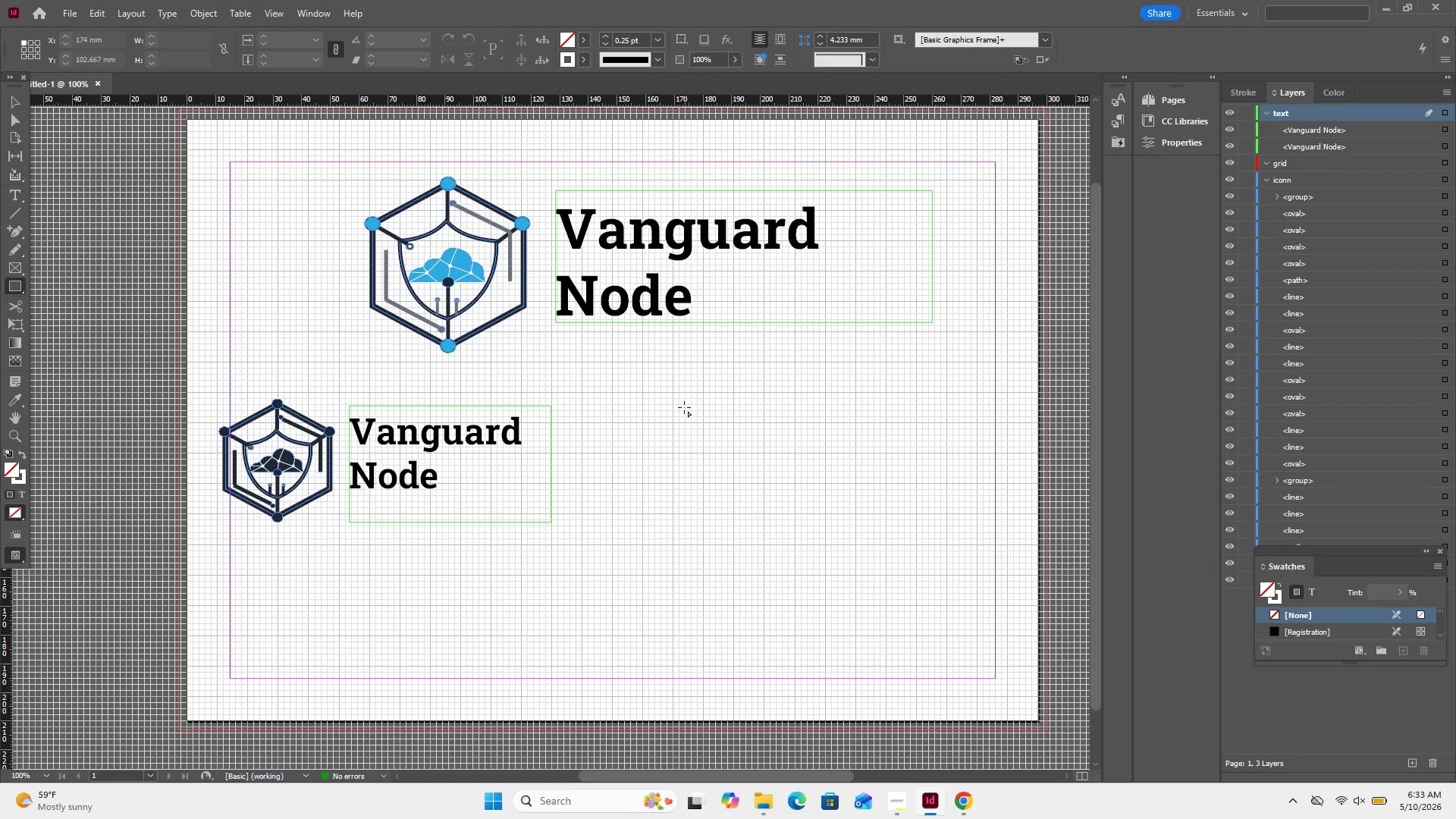 
left_click_drag(start_coordinate=[680, 394], to_coordinate=[874, 491])
 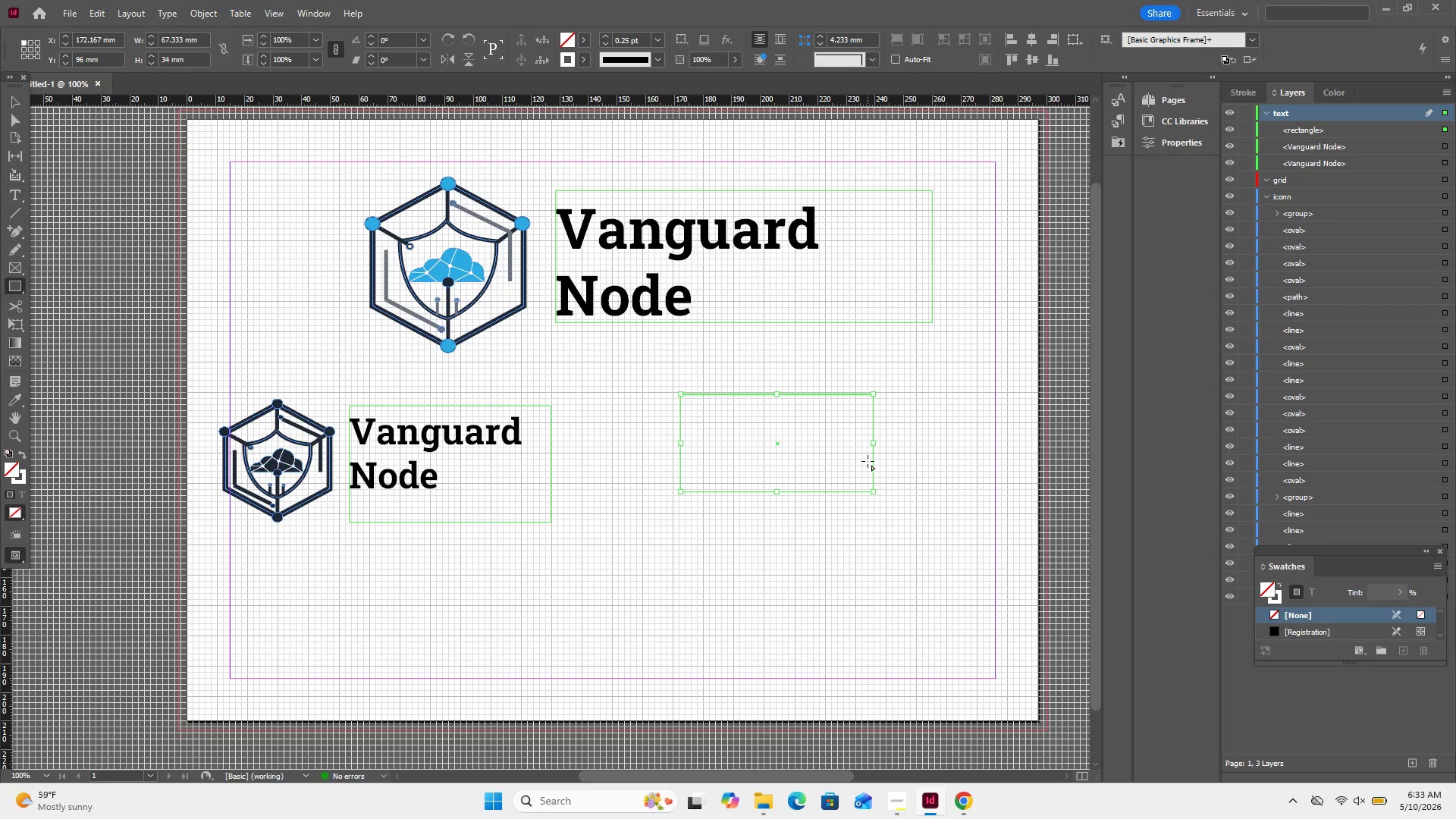 
wait(10.11)
 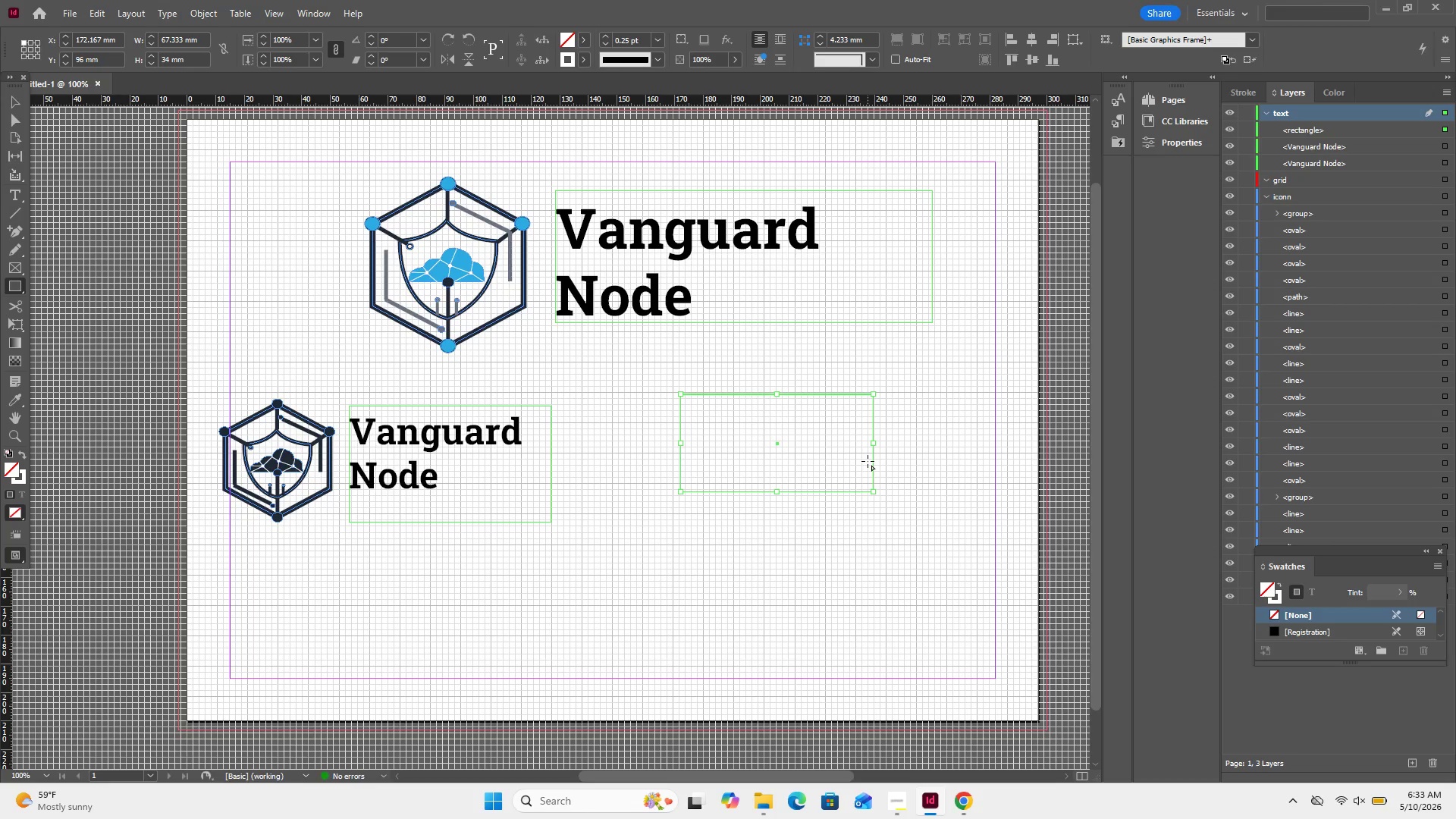 
left_click([11, 97])
 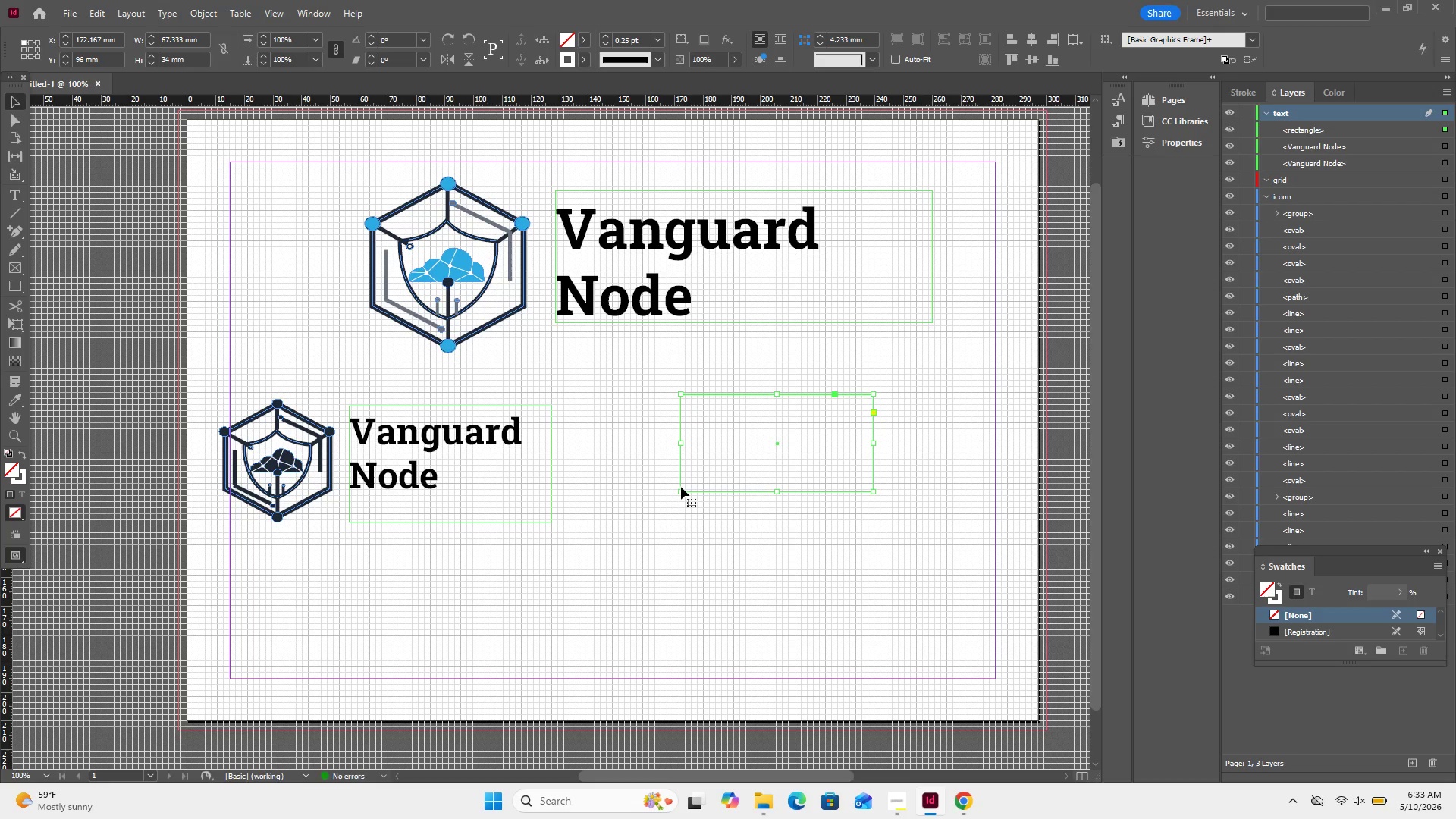 
left_click_drag(start_coordinate=[683, 491], to_coordinate=[610, 528])
 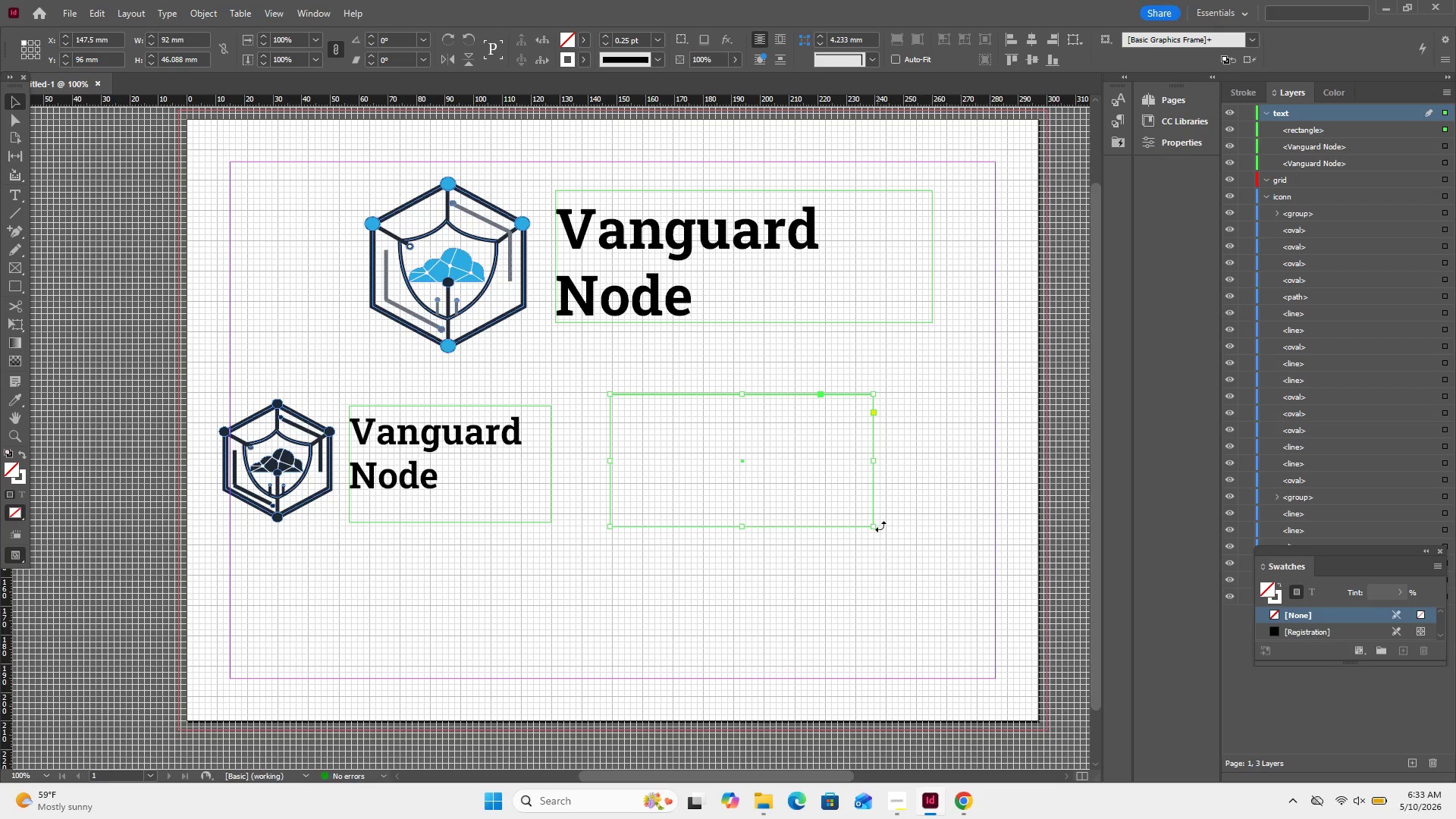 
left_click_drag(start_coordinate=[877, 527], to_coordinate=[990, 526])
 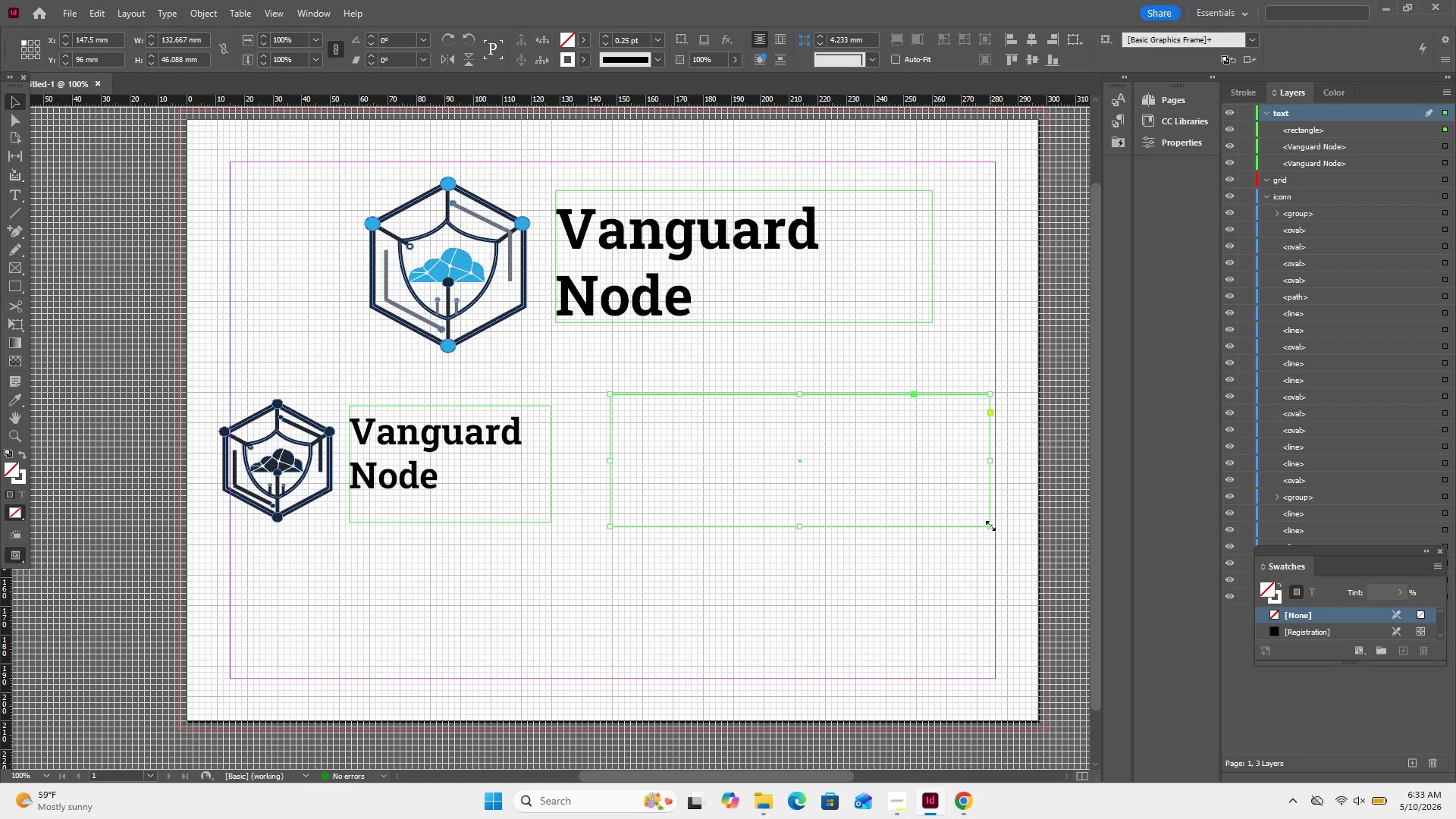 
left_click_drag(start_coordinate=[991, 526], to_coordinate=[996, 513])
 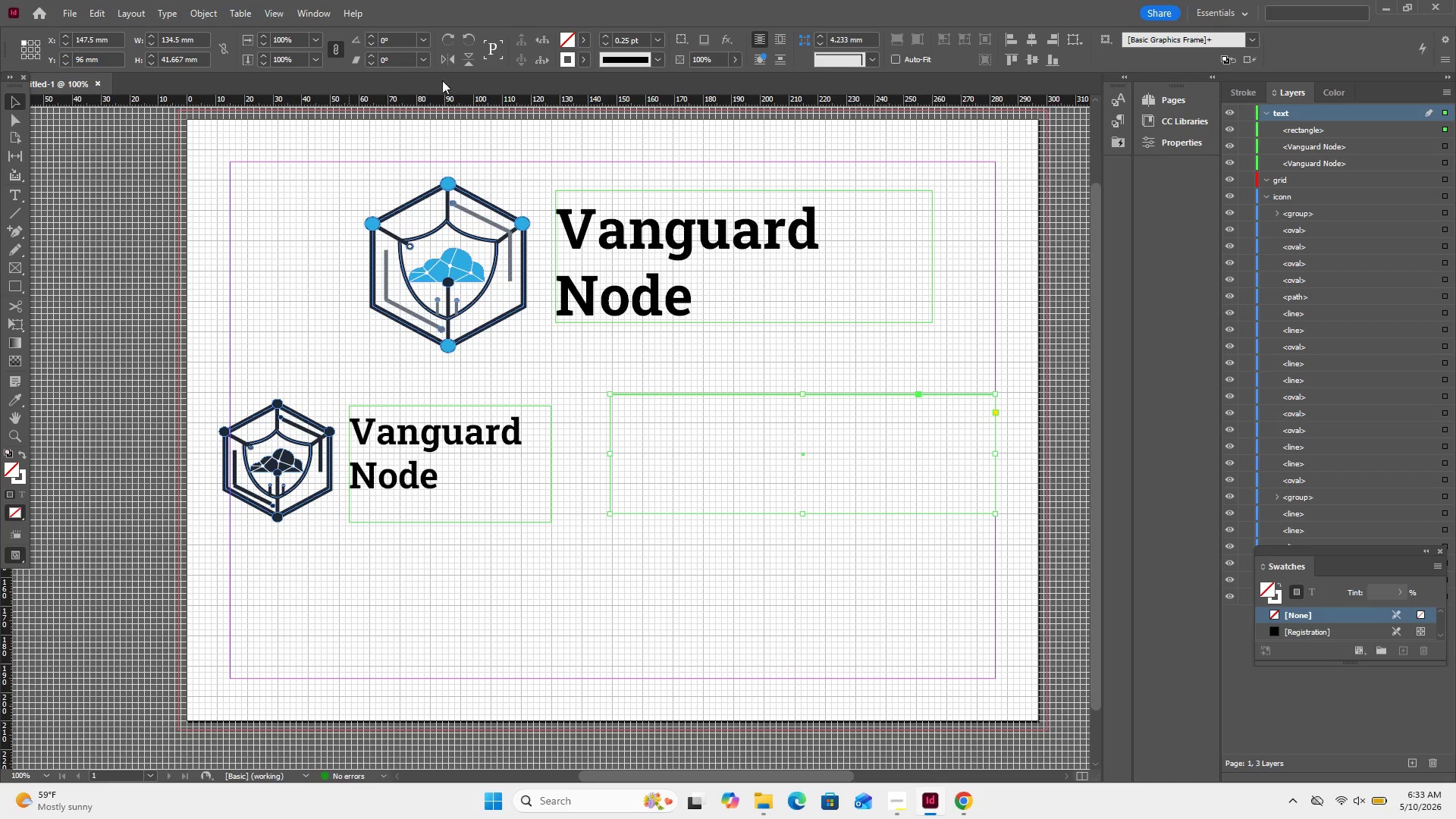 
left_click([582, 57])
 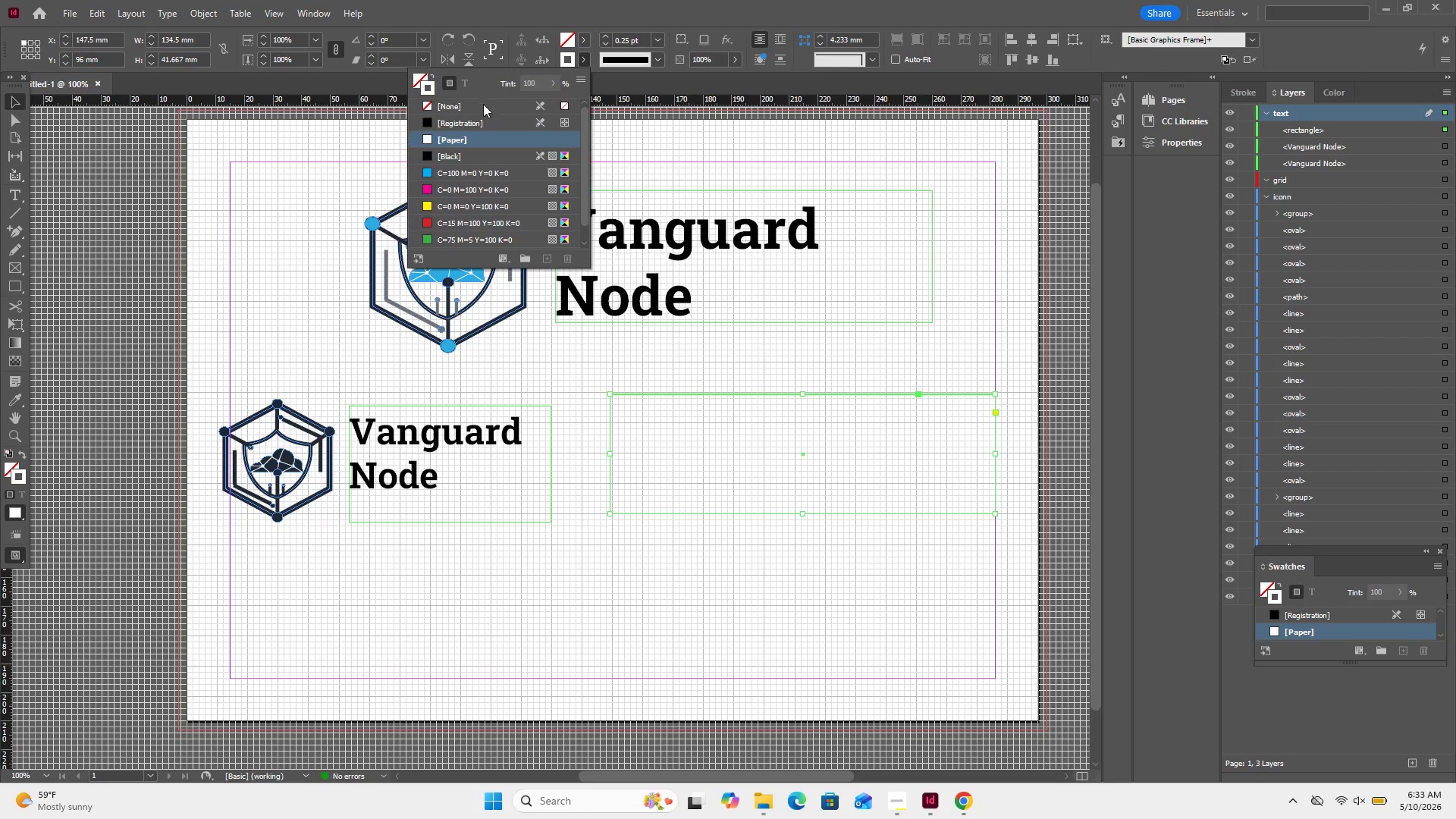 
left_click([483, 104])
 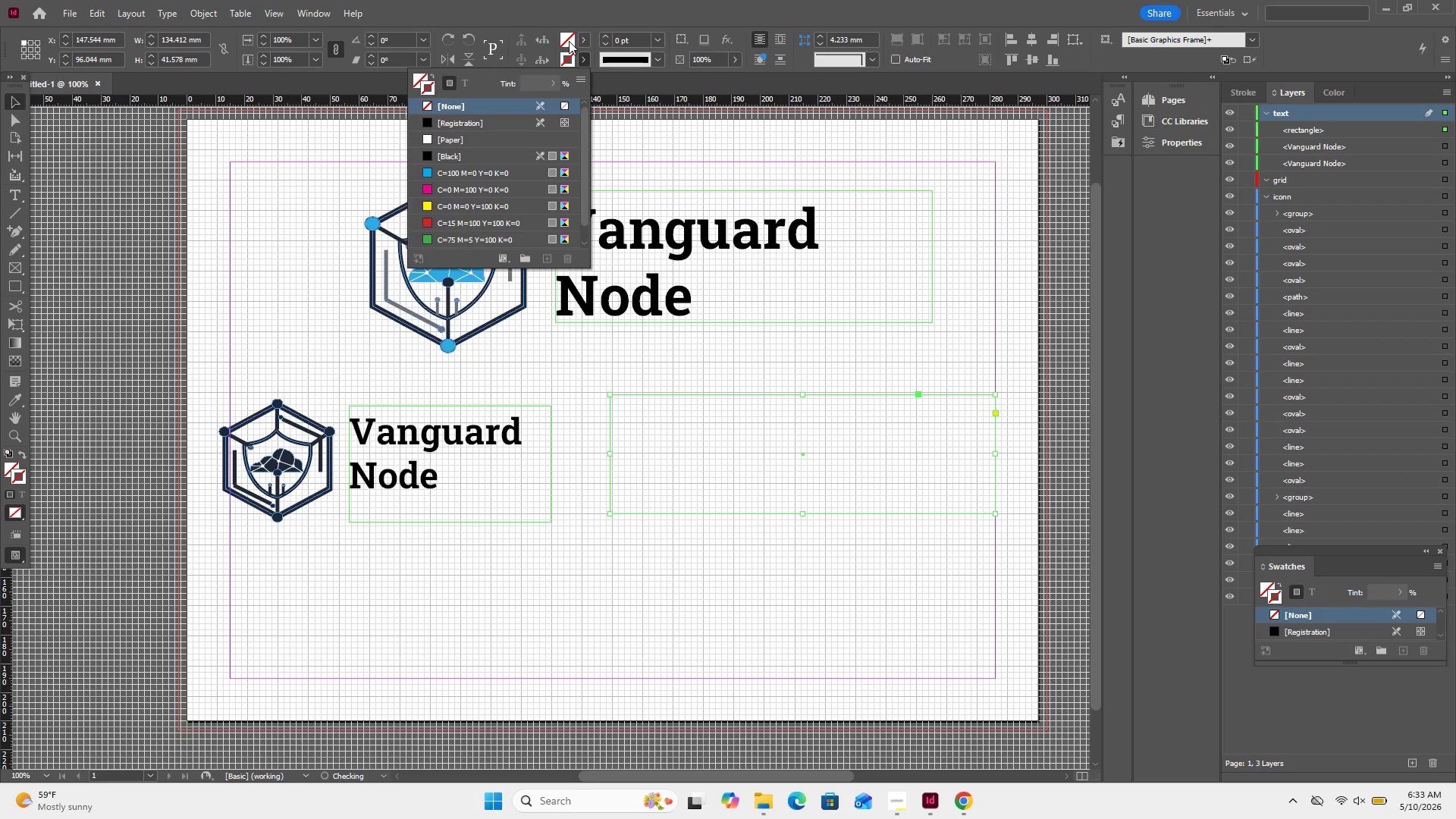 
double_click([569, 41])
 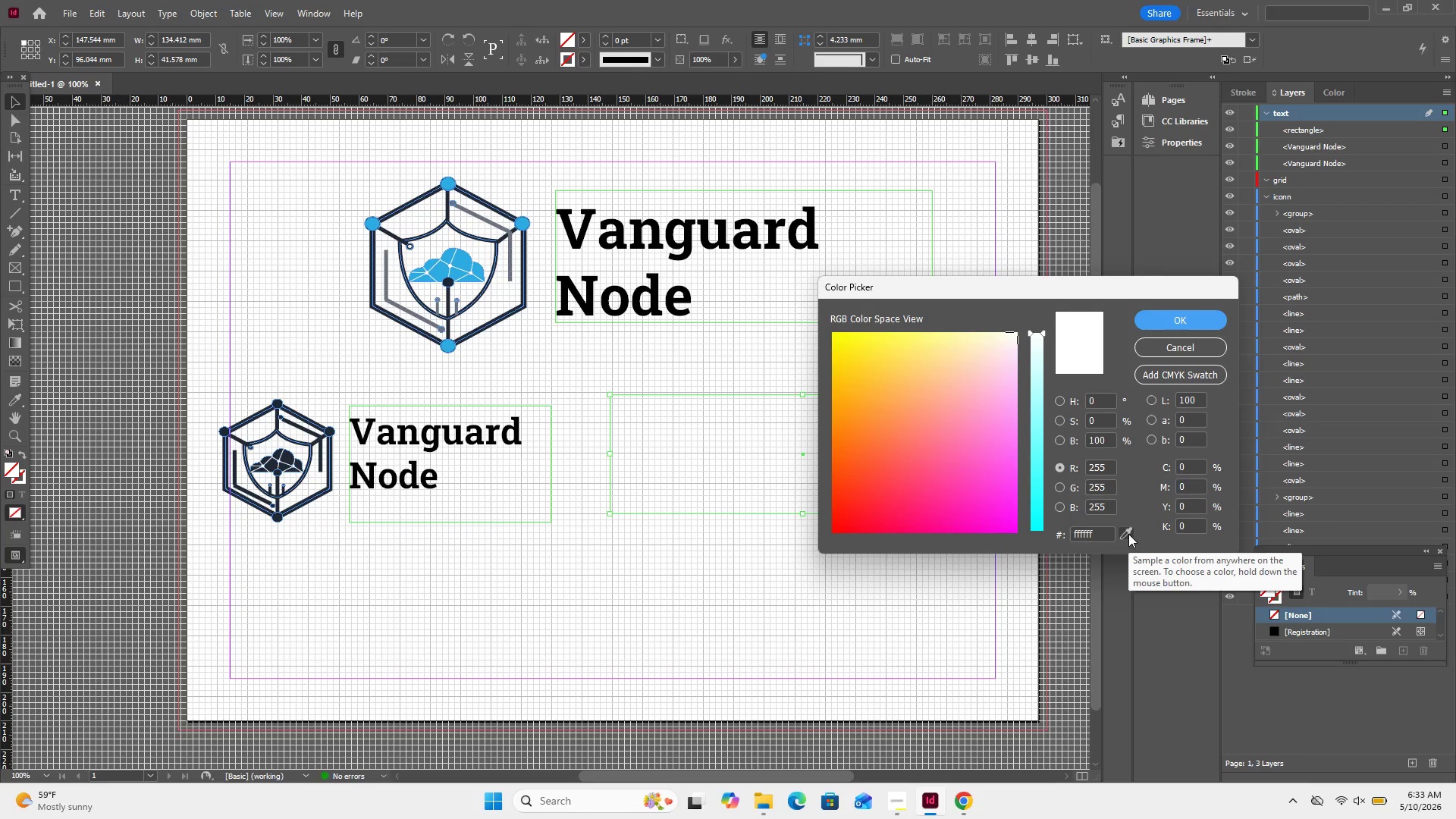 
left_click_drag(start_coordinate=[1128, 534], to_coordinate=[432, 337])
 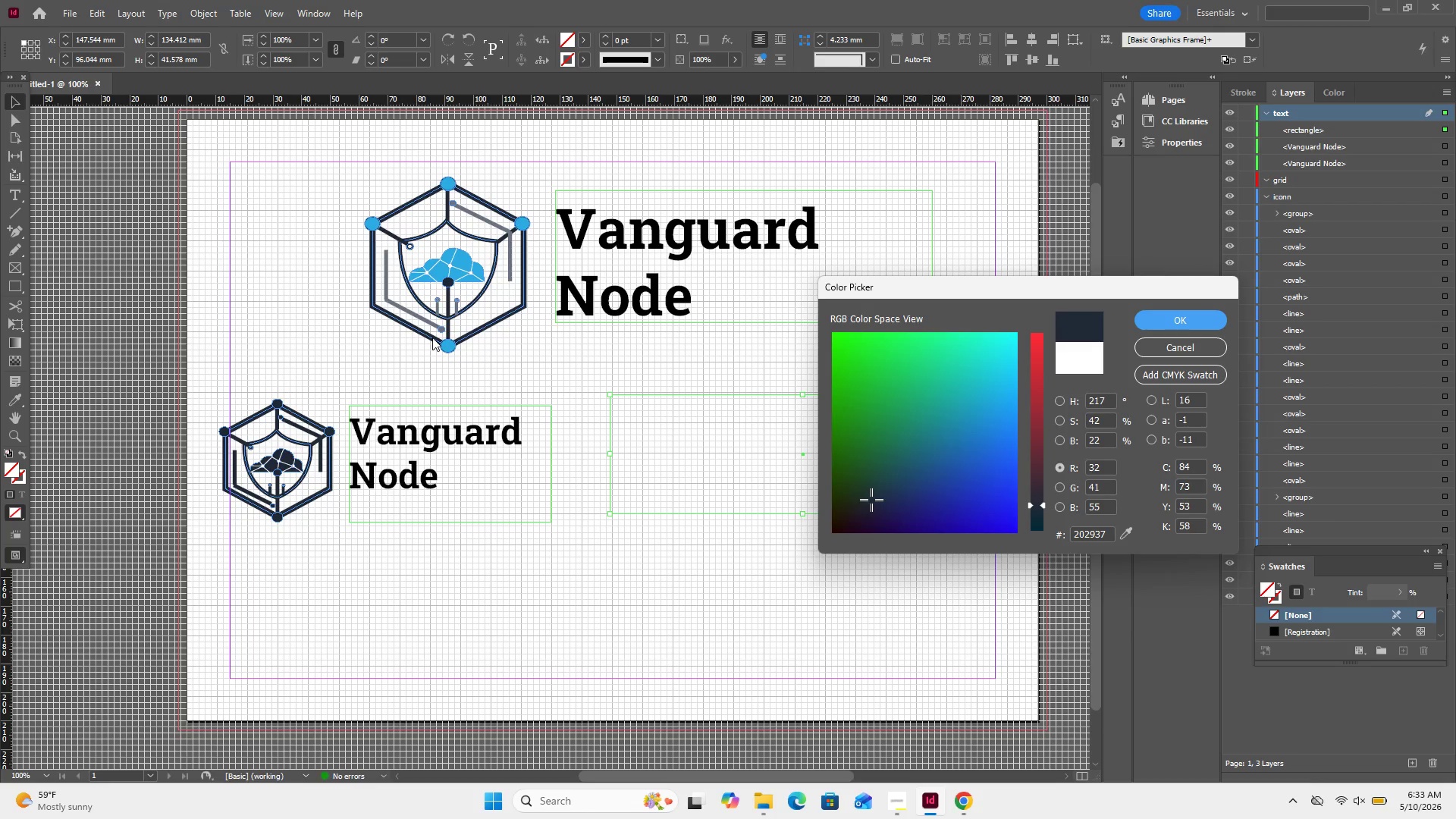 
wait(13.73)
 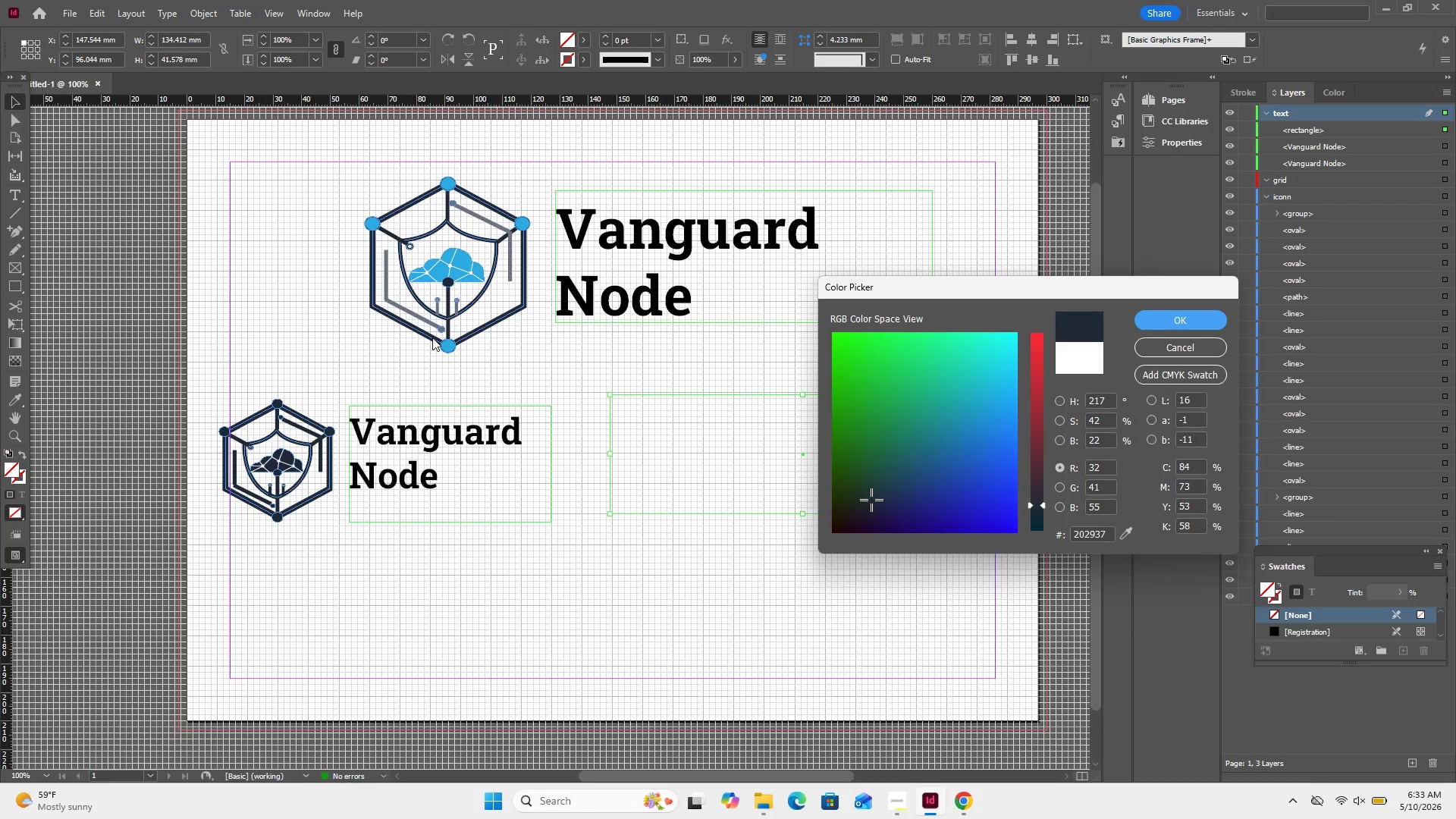 
left_click([1200, 326])
 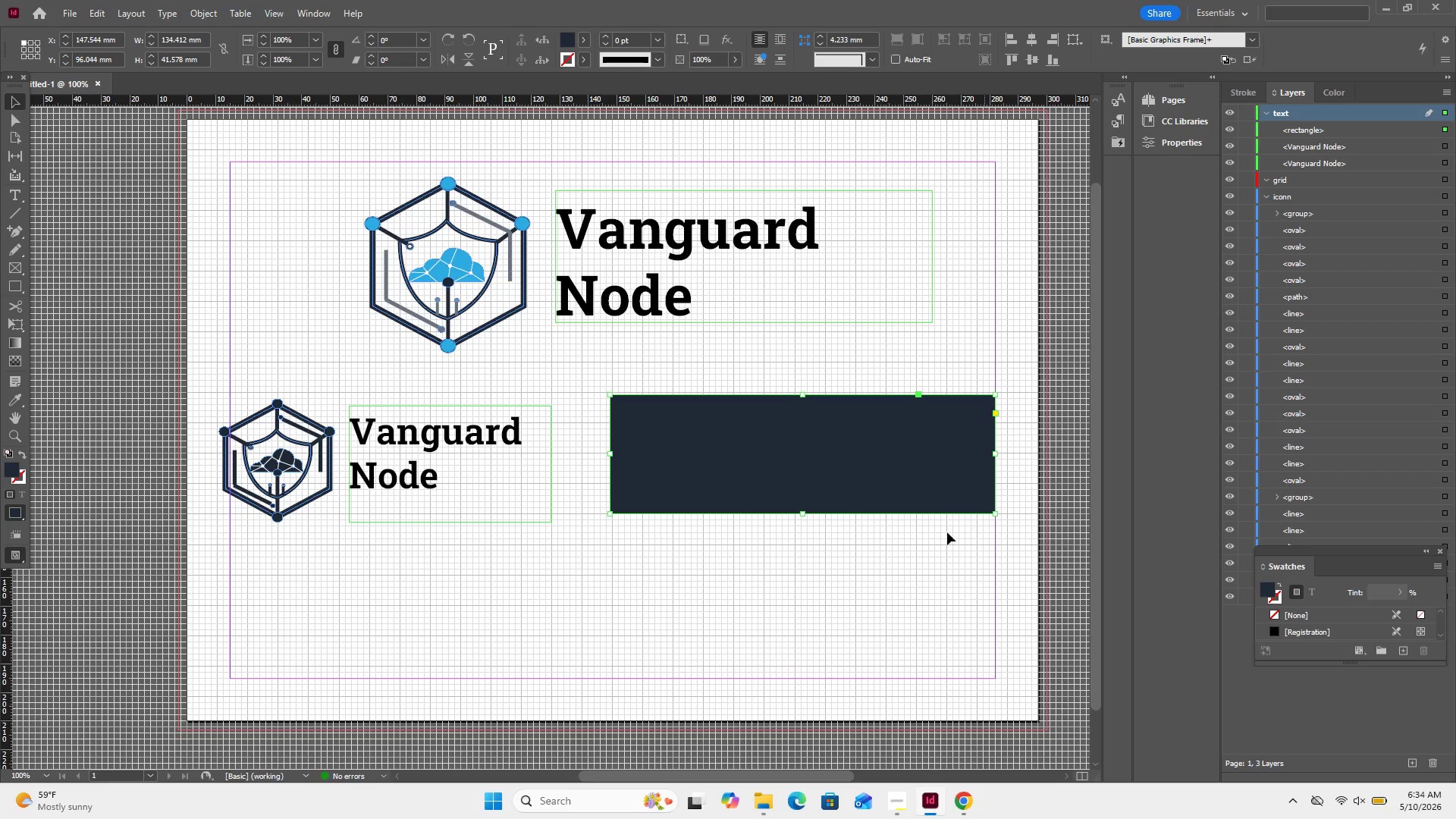 
left_click([930, 538])
 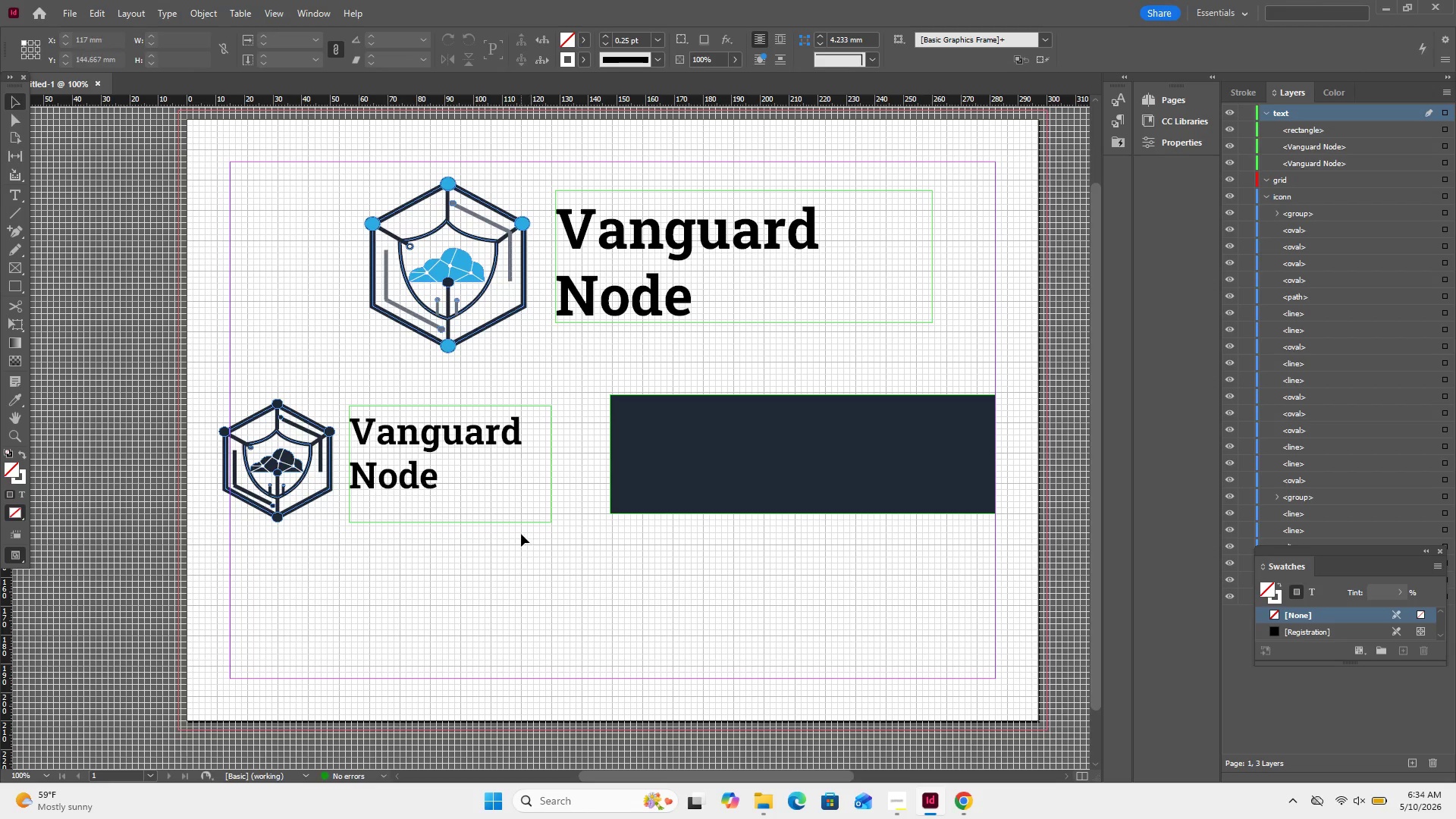 
left_click_drag(start_coordinate=[526, 556], to_coordinate=[214, 393])
 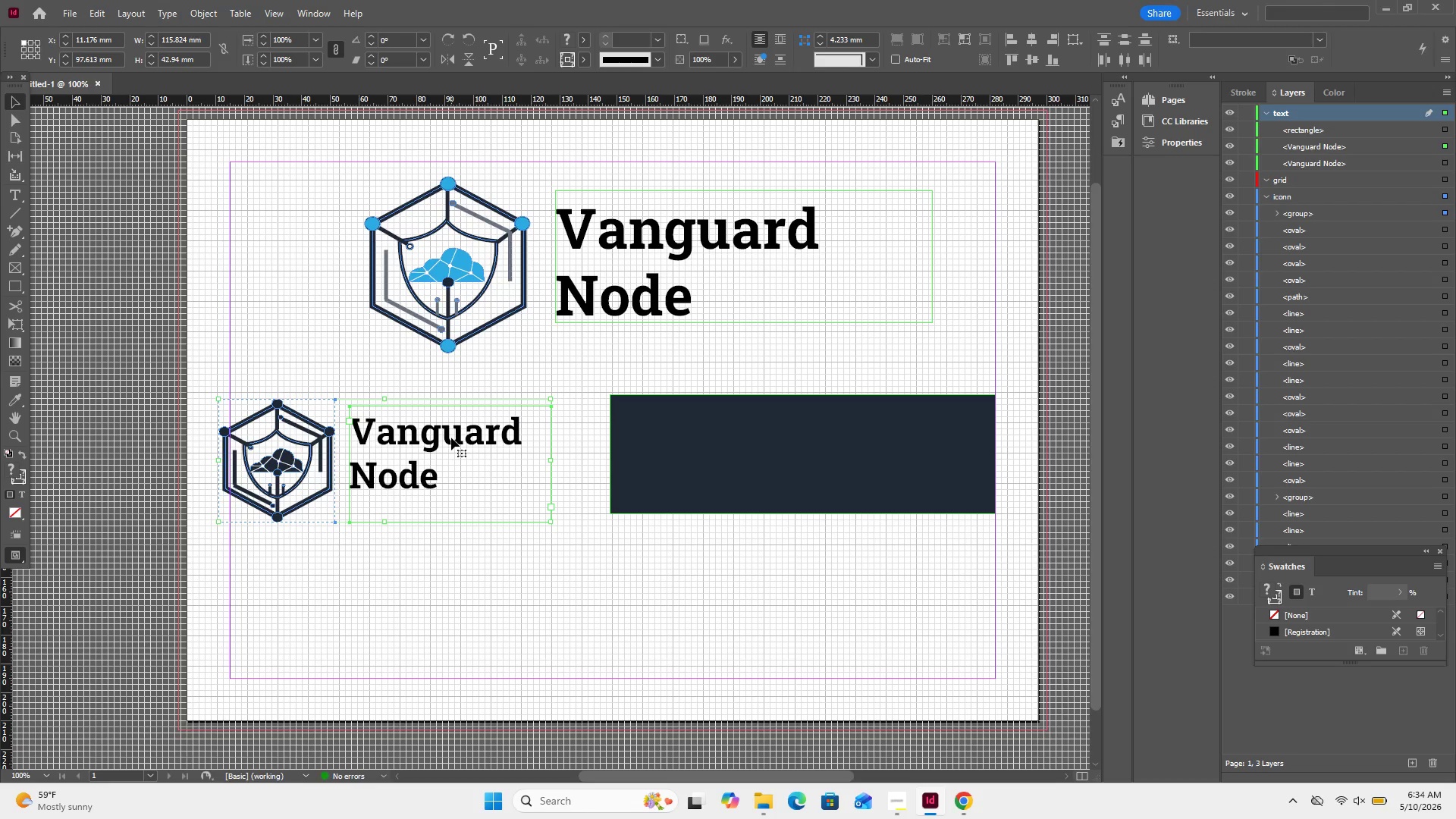 
key(Control+C)
 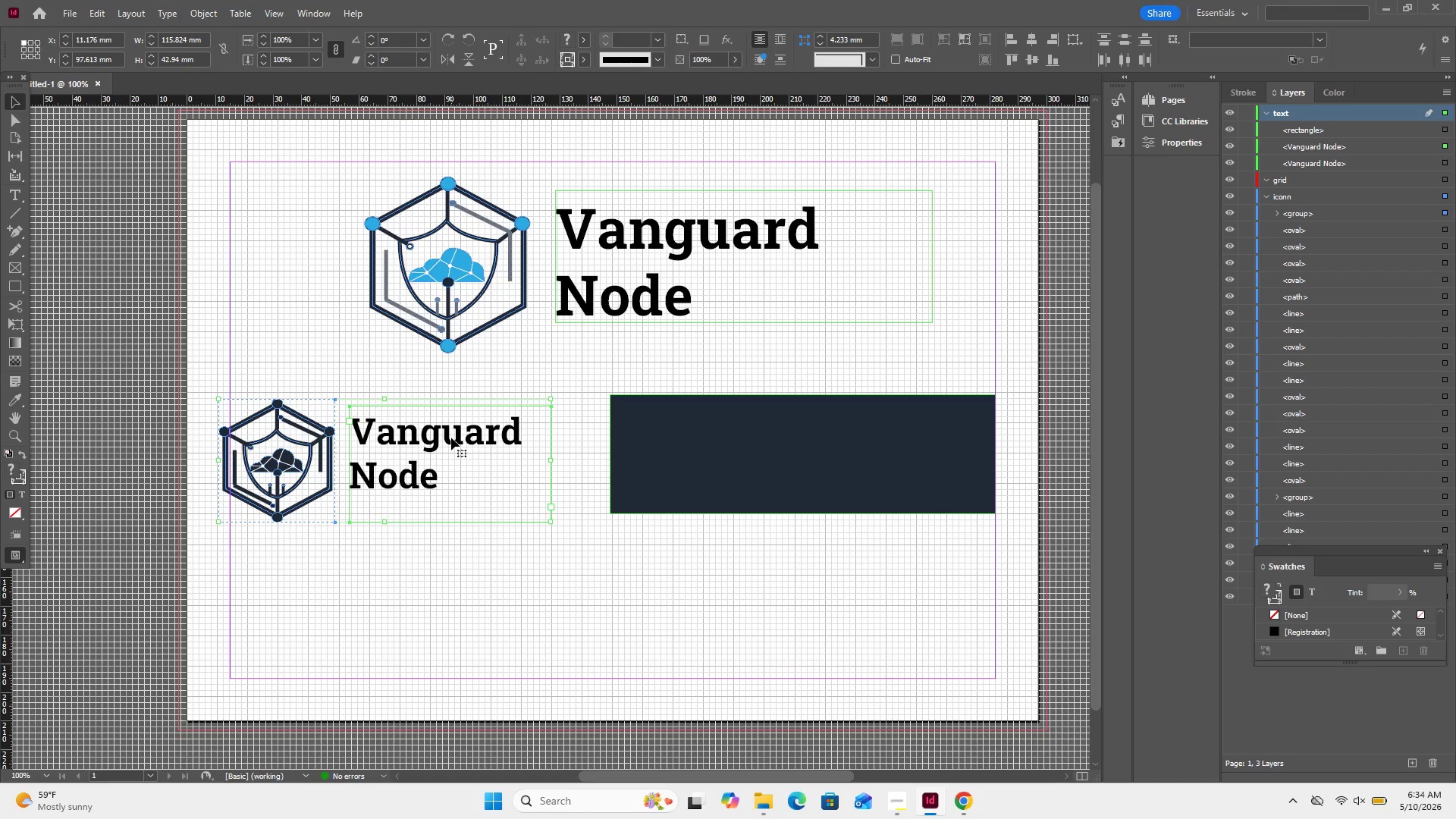 
key(Control+V)
 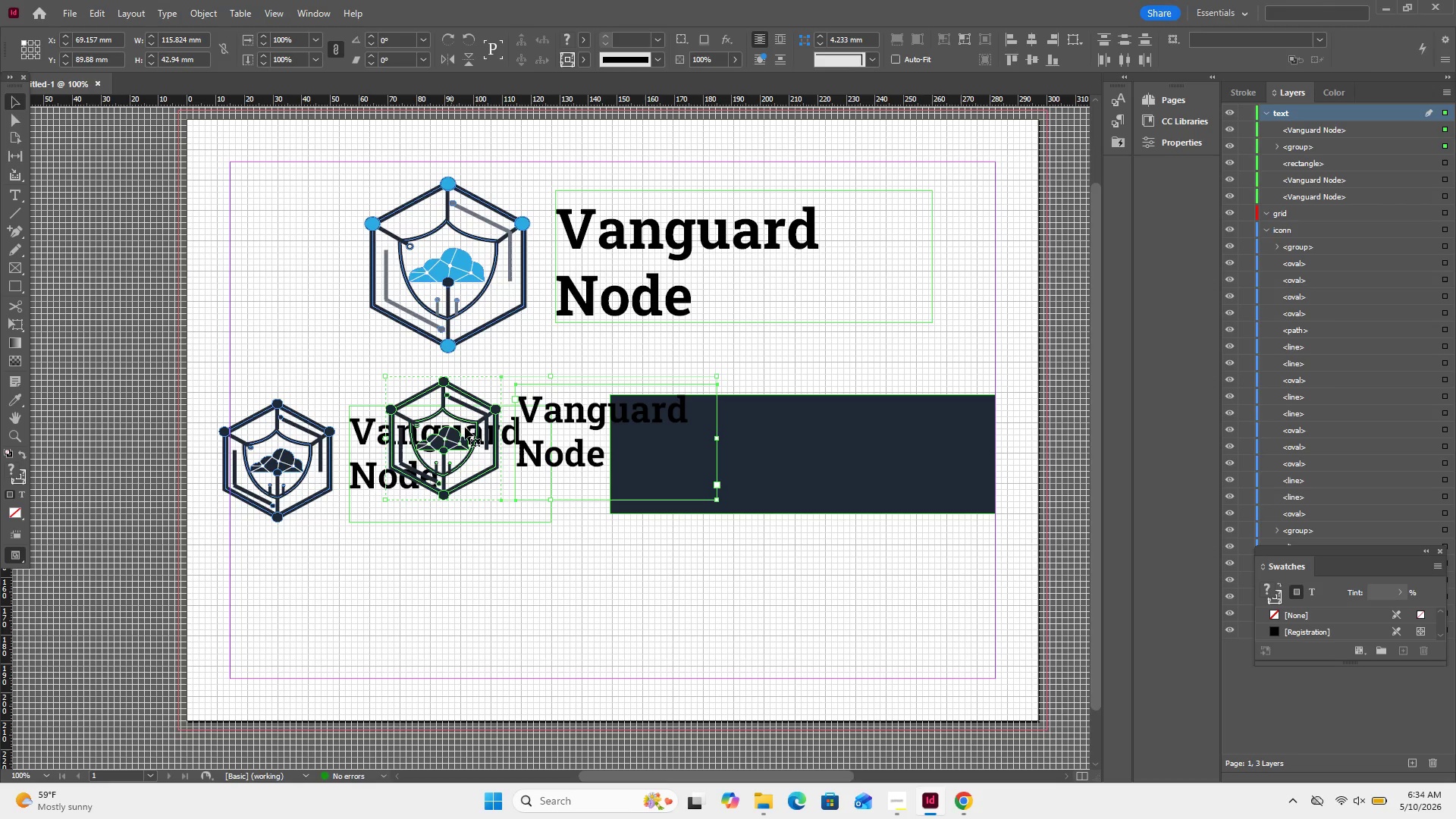 
left_click_drag(start_coordinate=[469, 421], to_coordinate=[736, 447])
 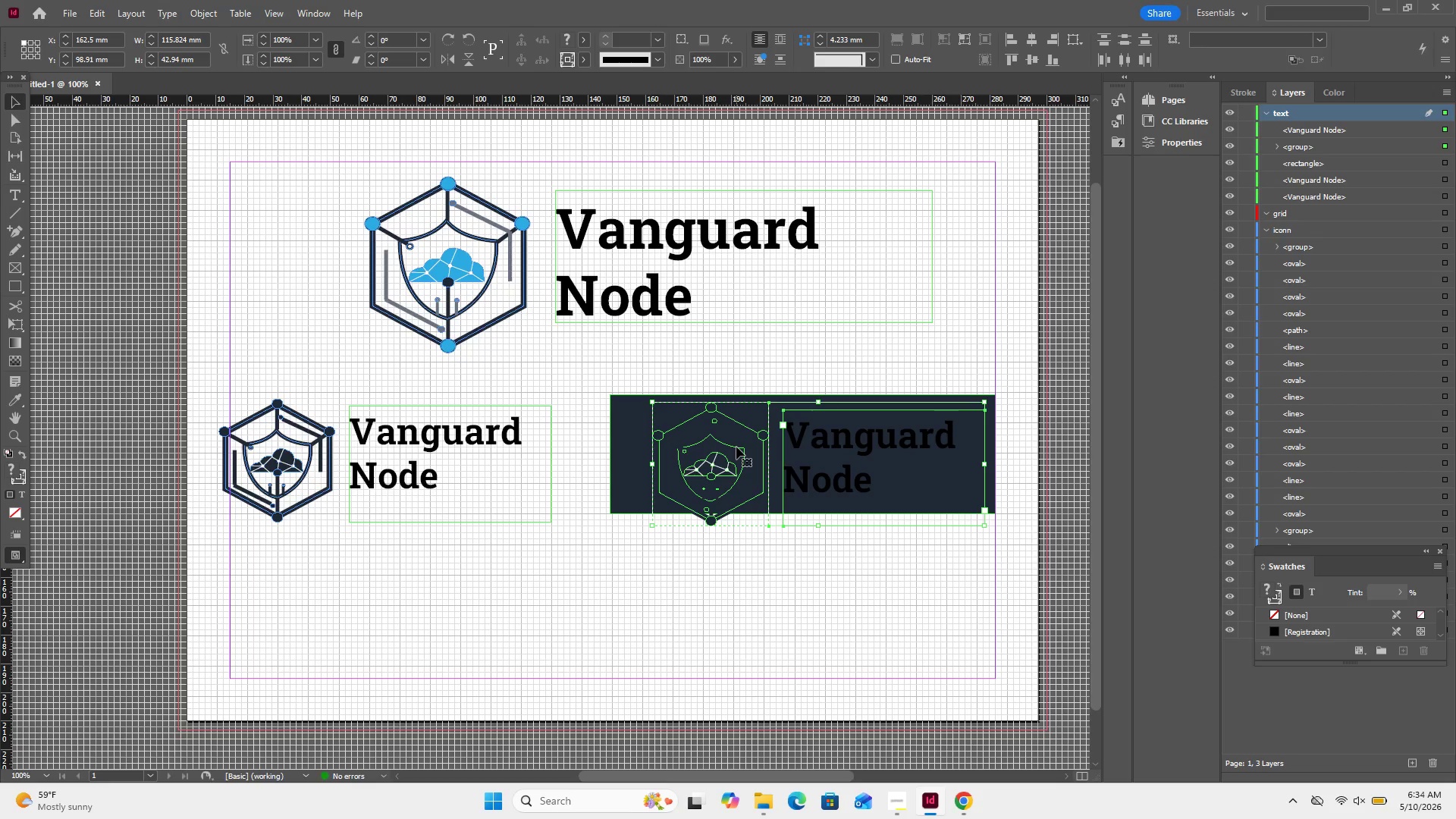 
left_click_drag(start_coordinate=[736, 447], to_coordinate=[752, 563])
 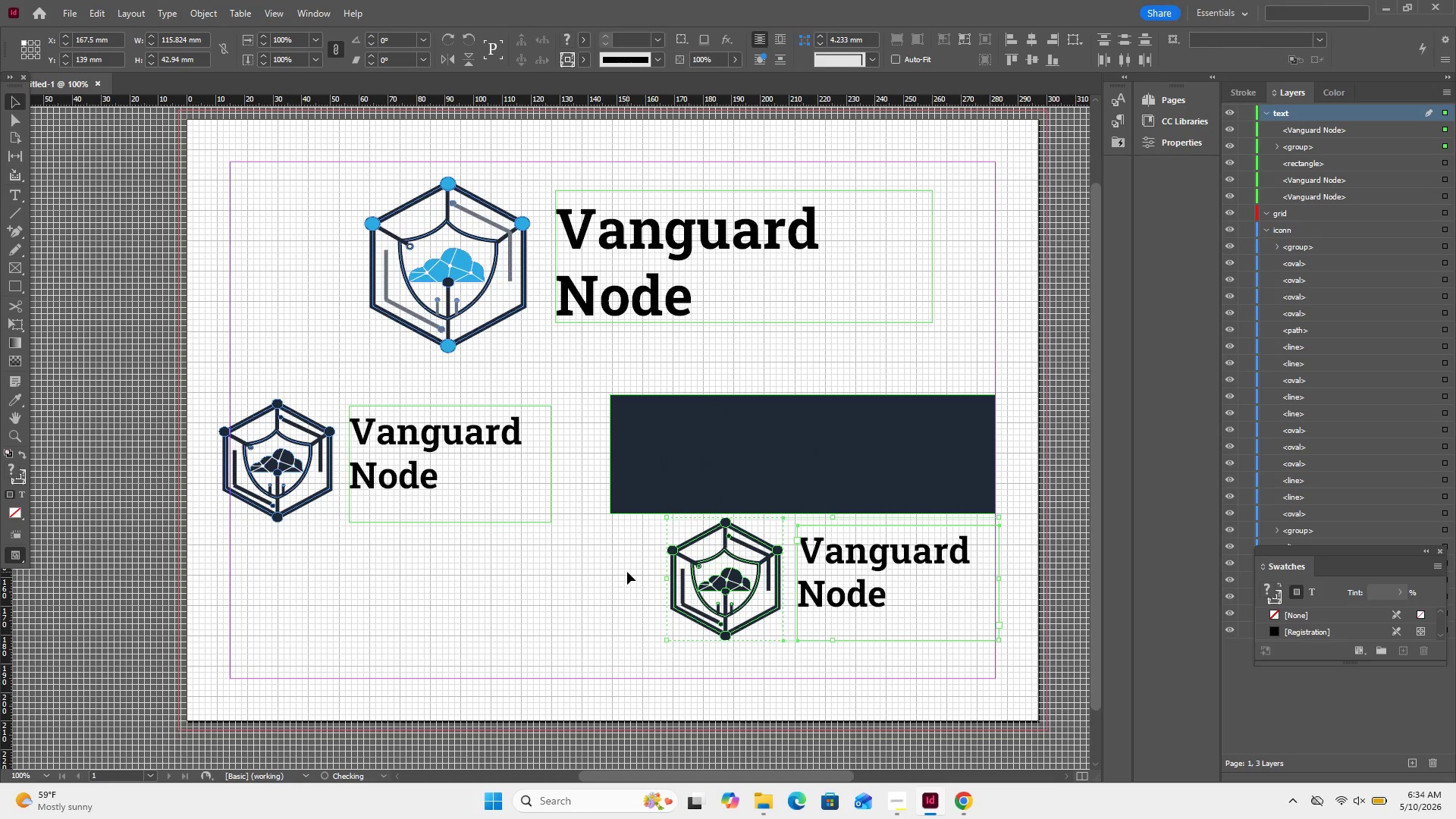 
left_click([626, 572])
 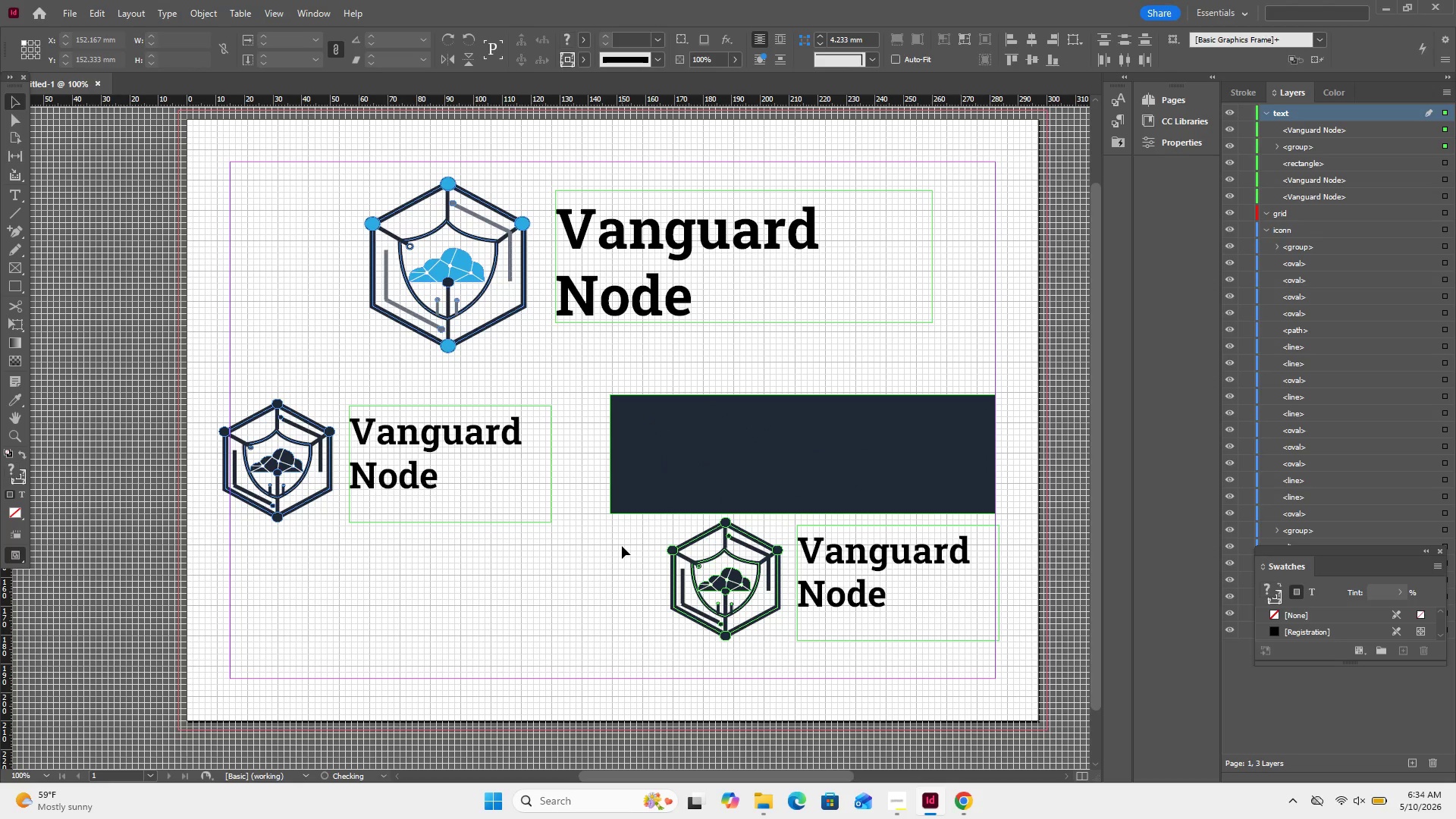 
left_click_drag(start_coordinate=[622, 546], to_coordinate=[720, 583])
 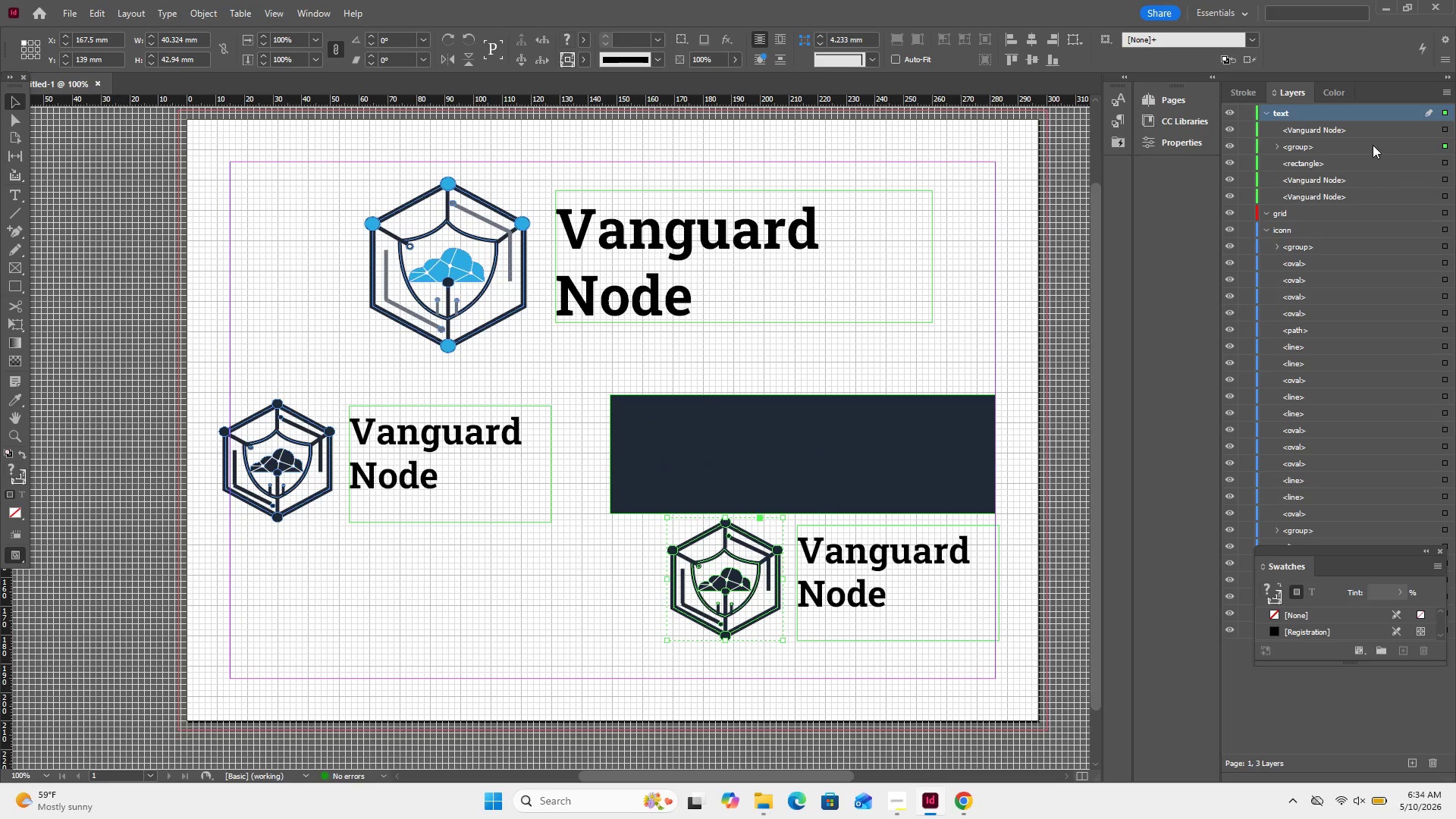 
left_click_drag(start_coordinate=[1373, 145], to_coordinate=[1374, 231])
 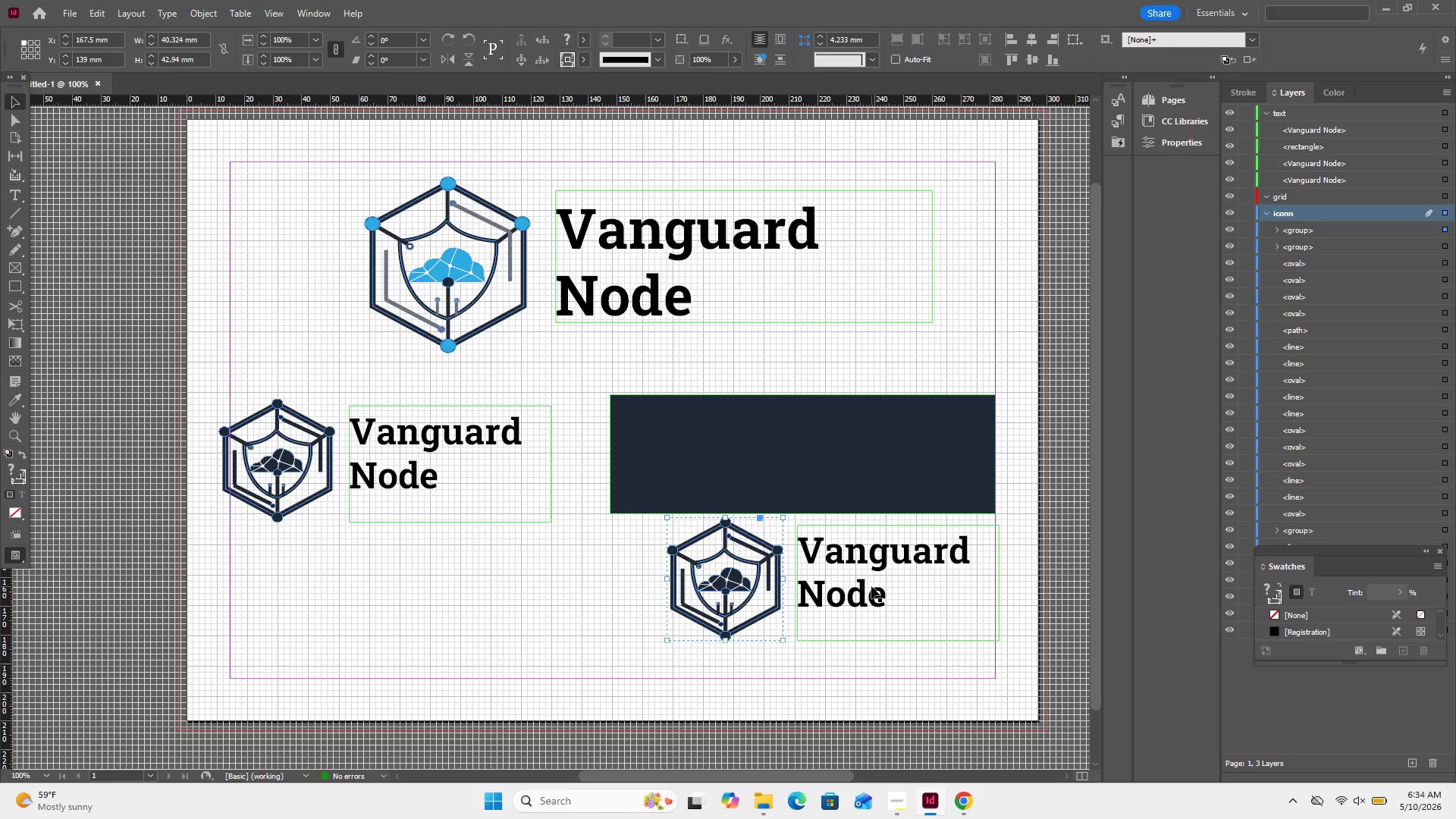 
double_click([871, 586])
 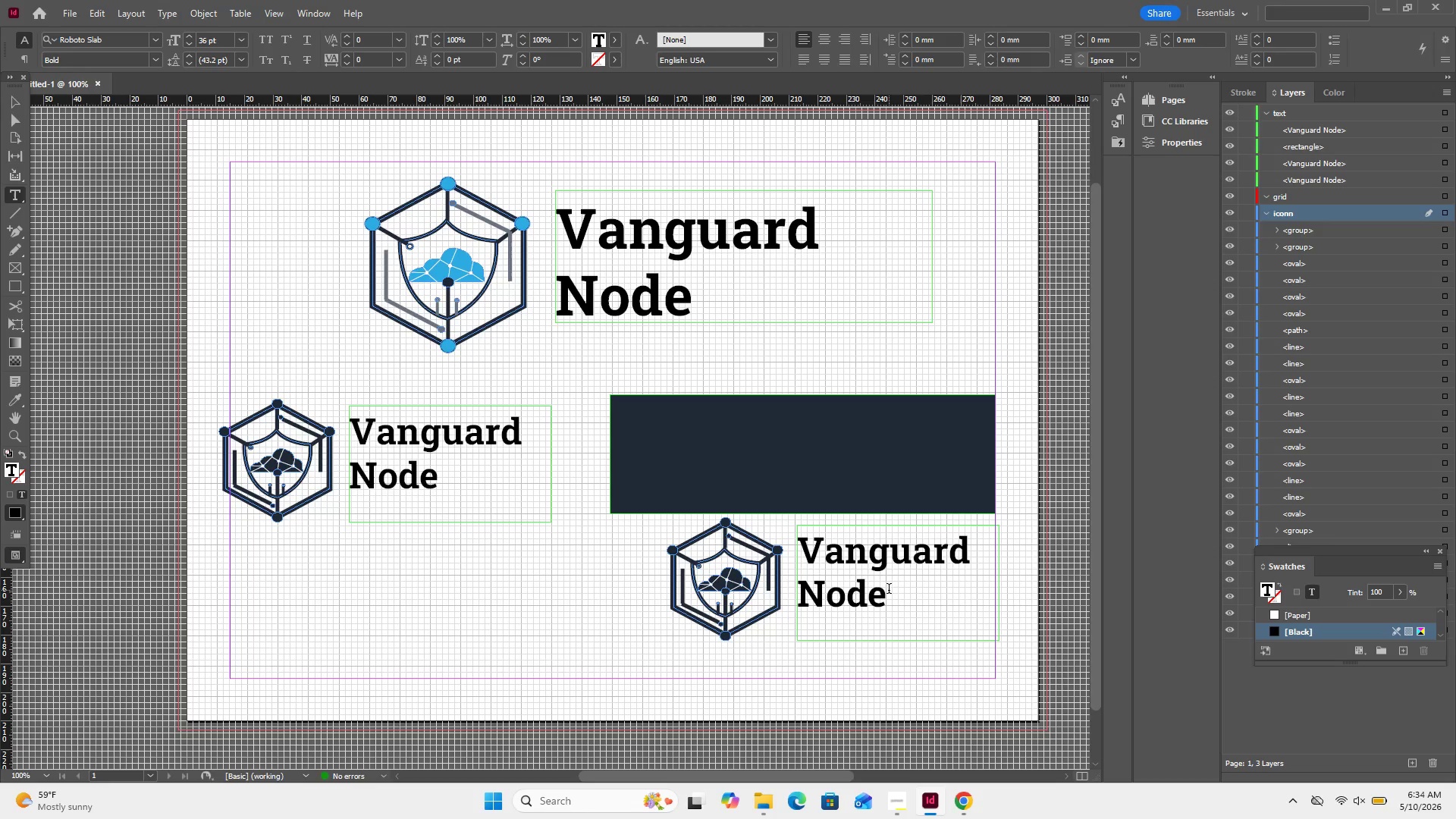 
left_click_drag(start_coordinate=[889, 590], to_coordinate=[789, 557])
 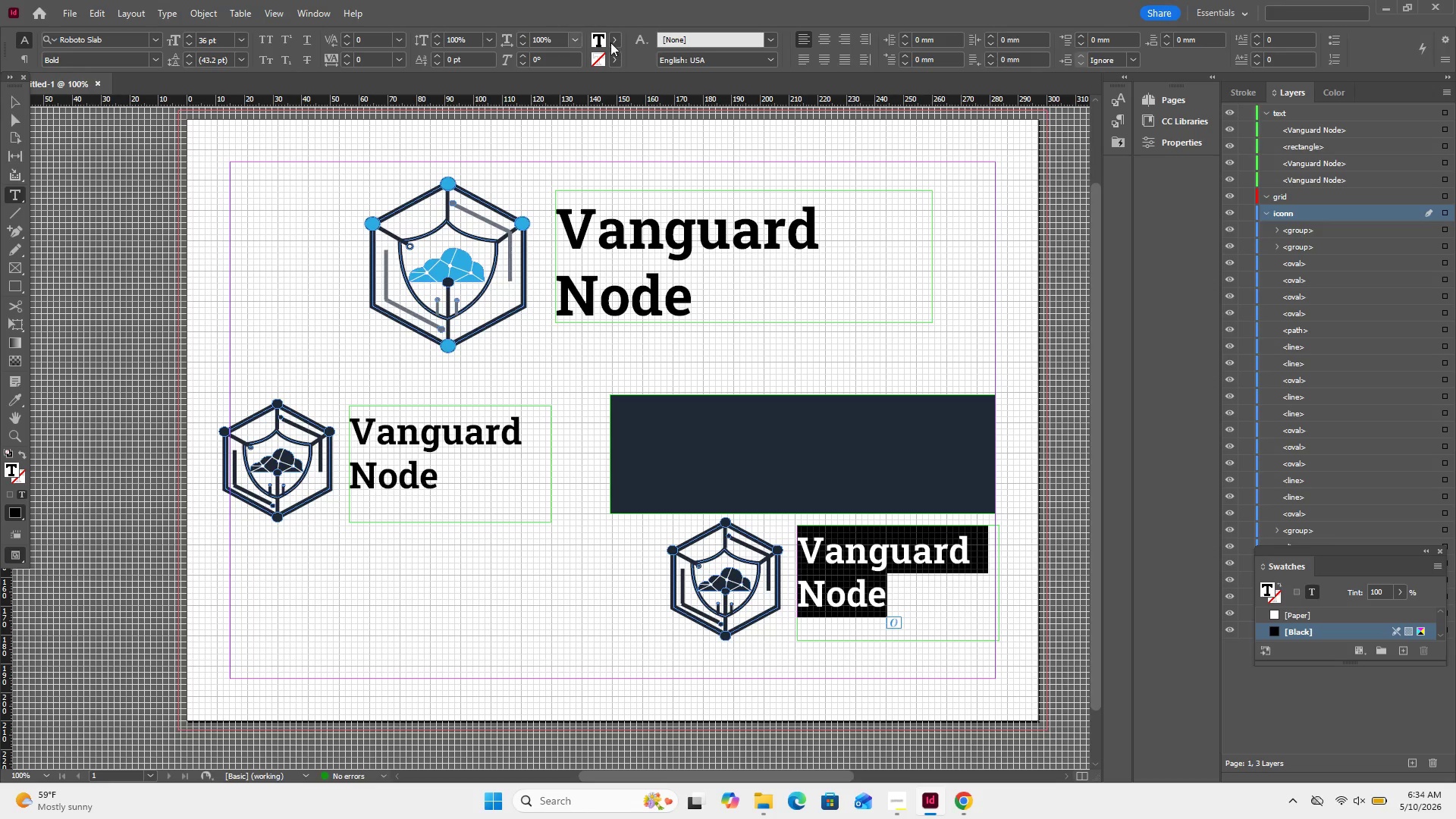 
left_click([604, 40])
 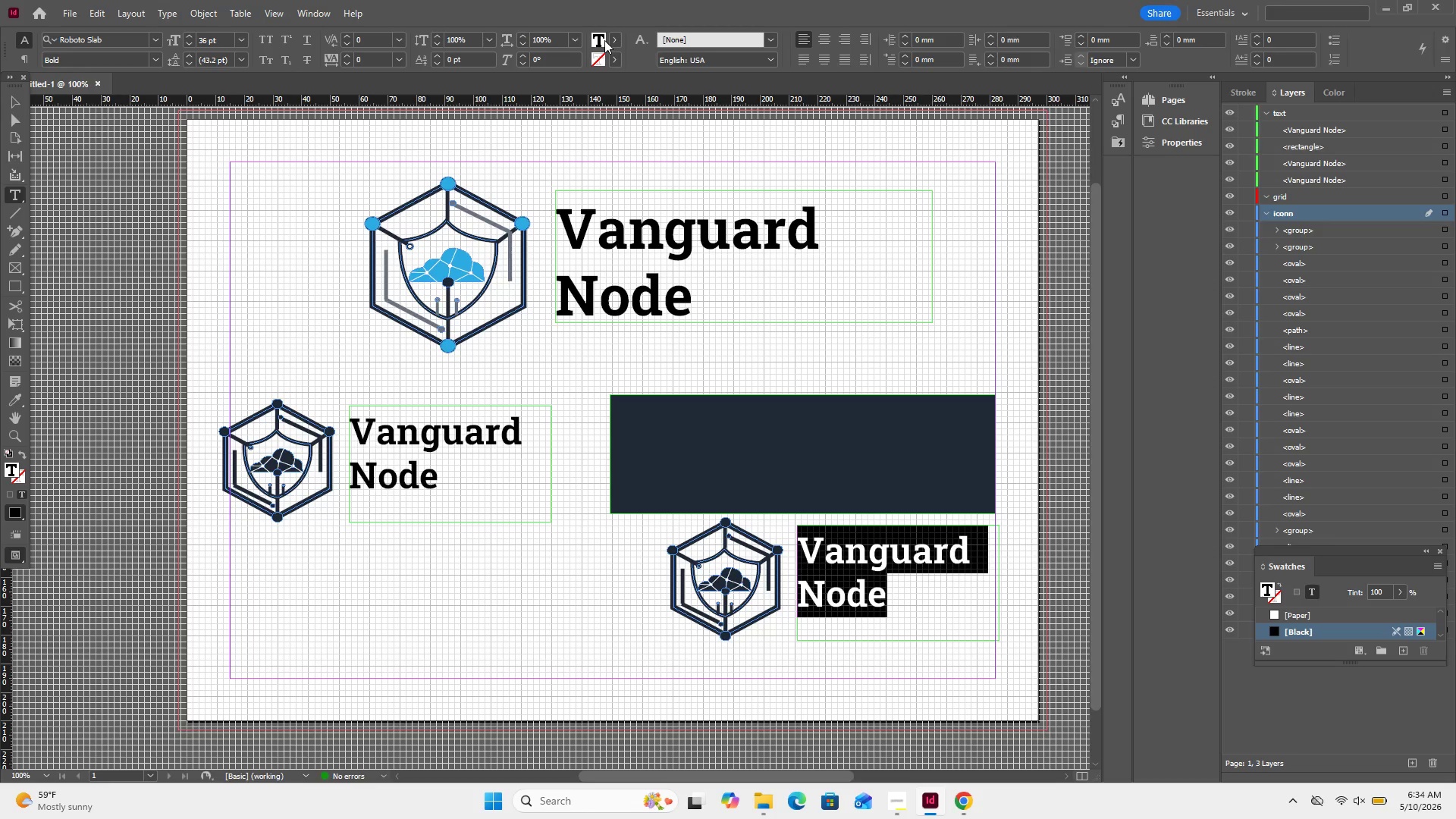 
left_click([604, 40])
 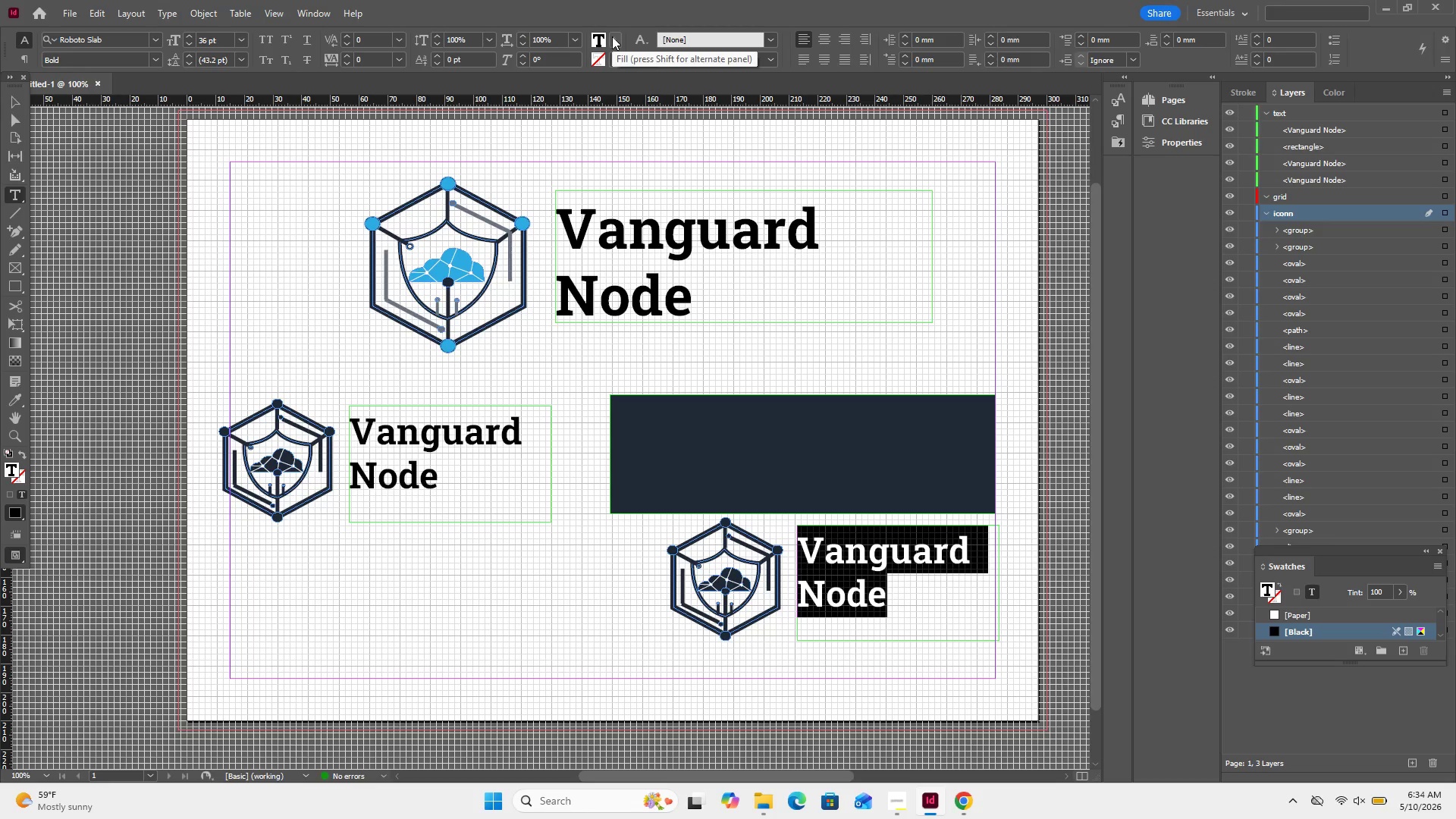 
left_click([612, 36])
 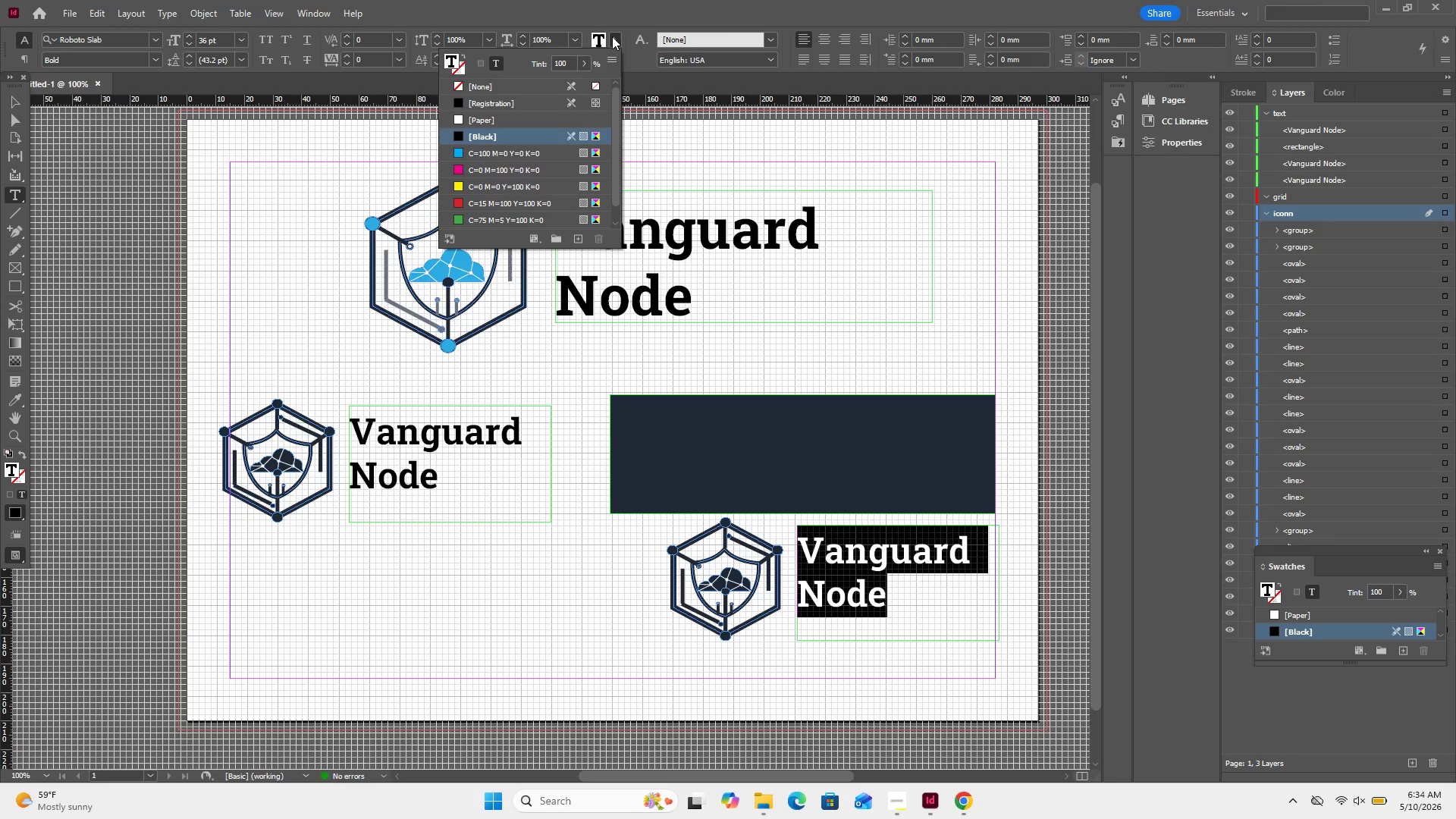 
wait(15.31)
 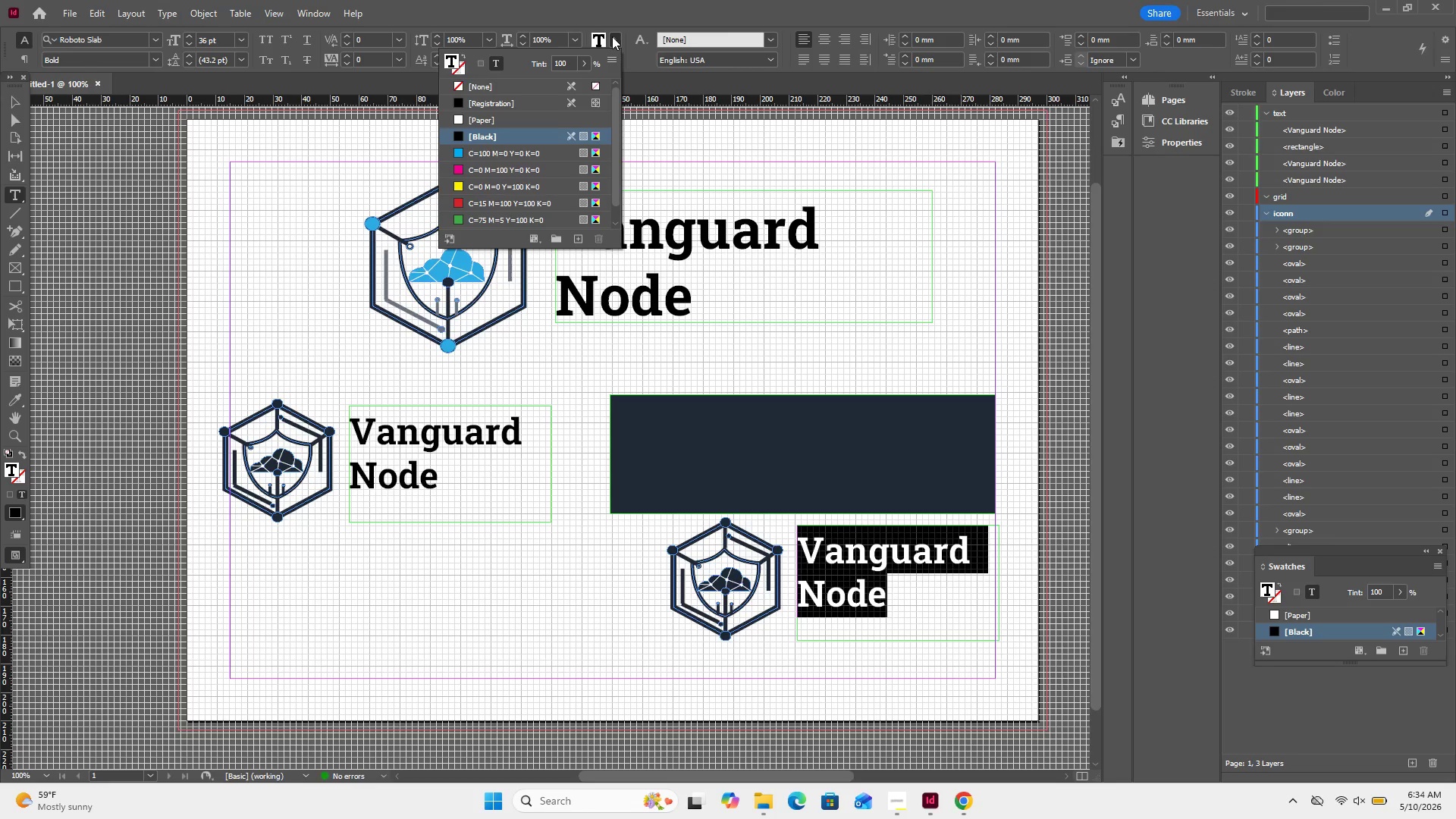 
mouse_move([534, 112])
 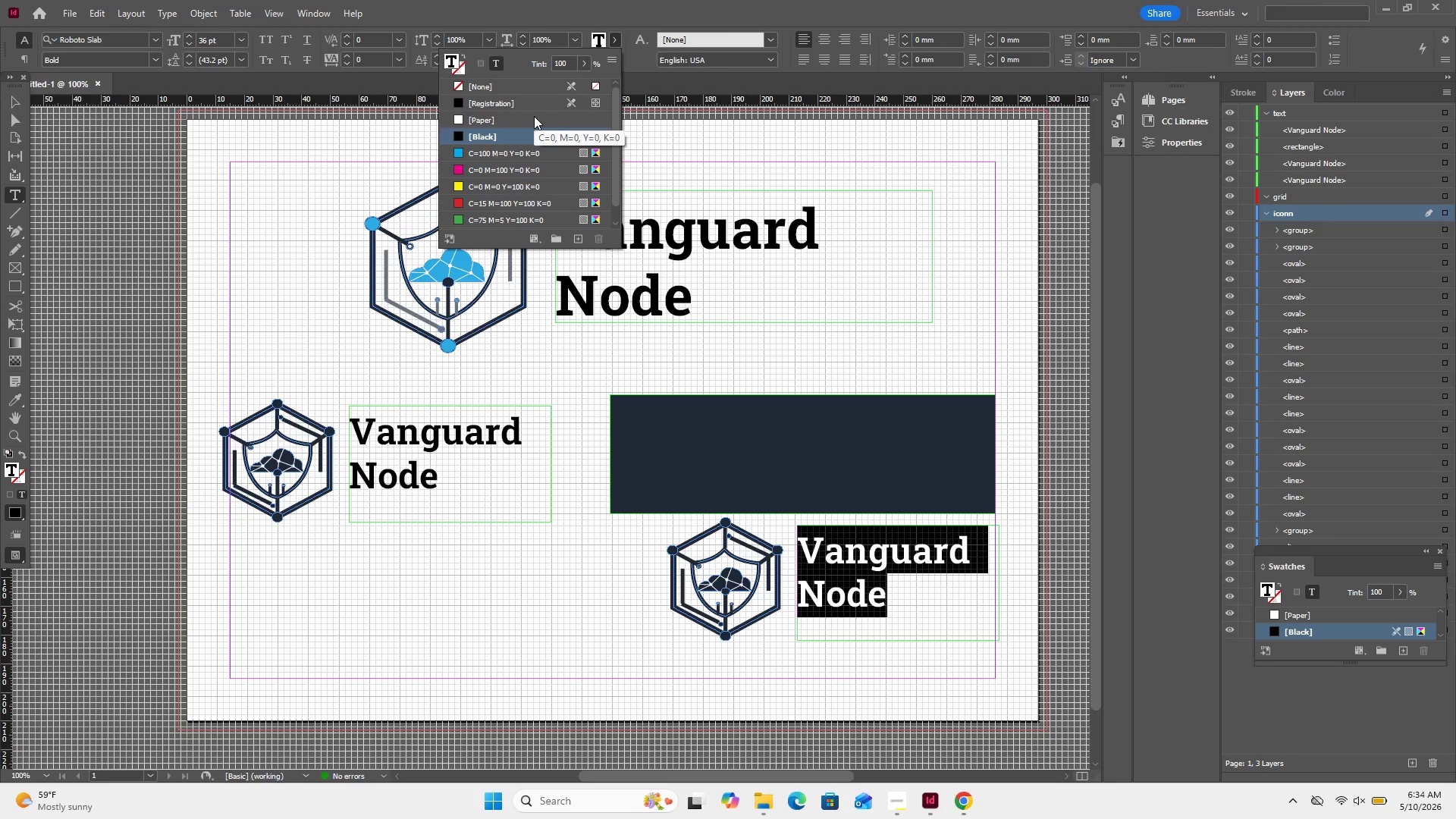 
left_click([534, 116])
 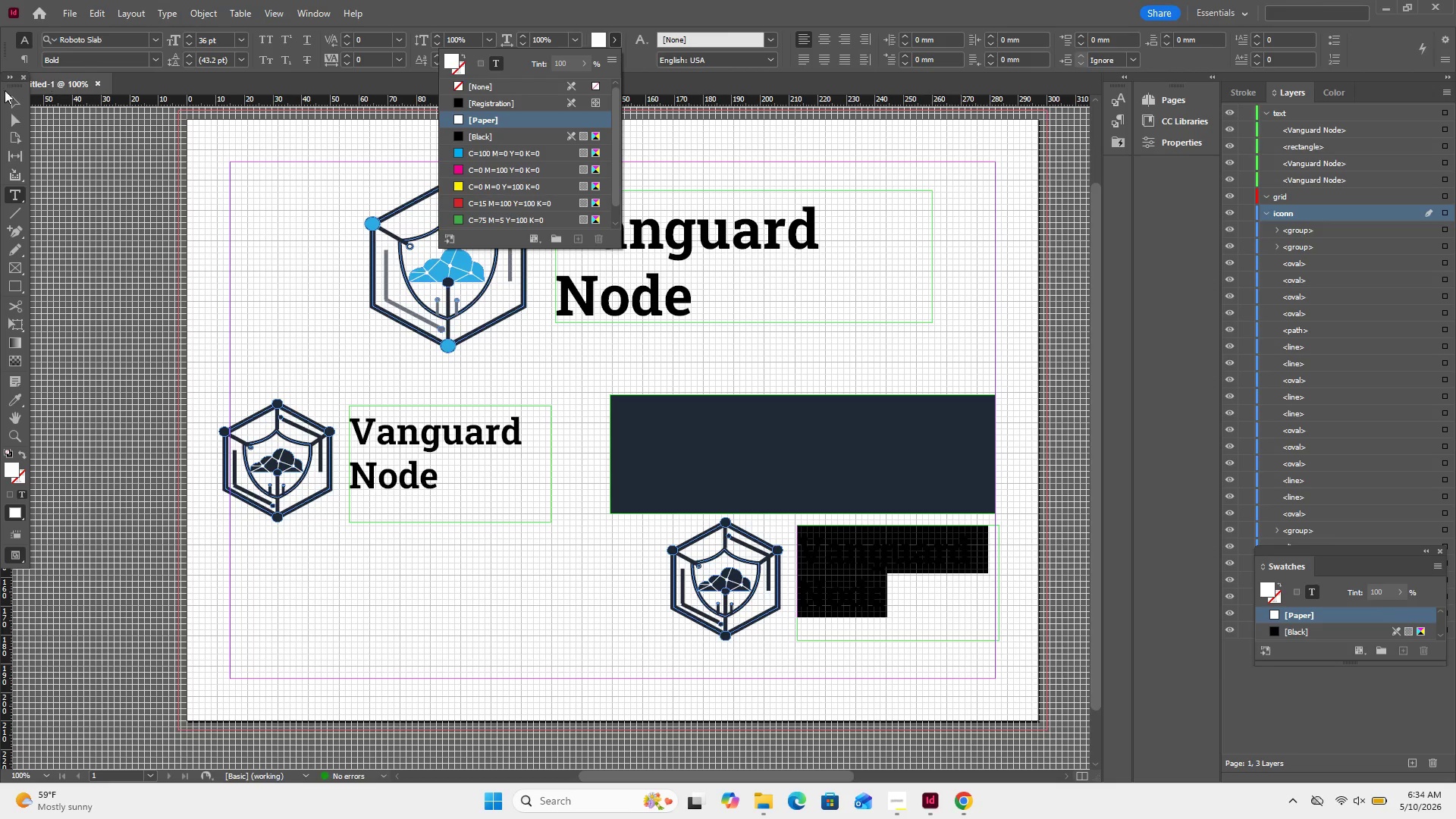 
left_click([16, 98])
 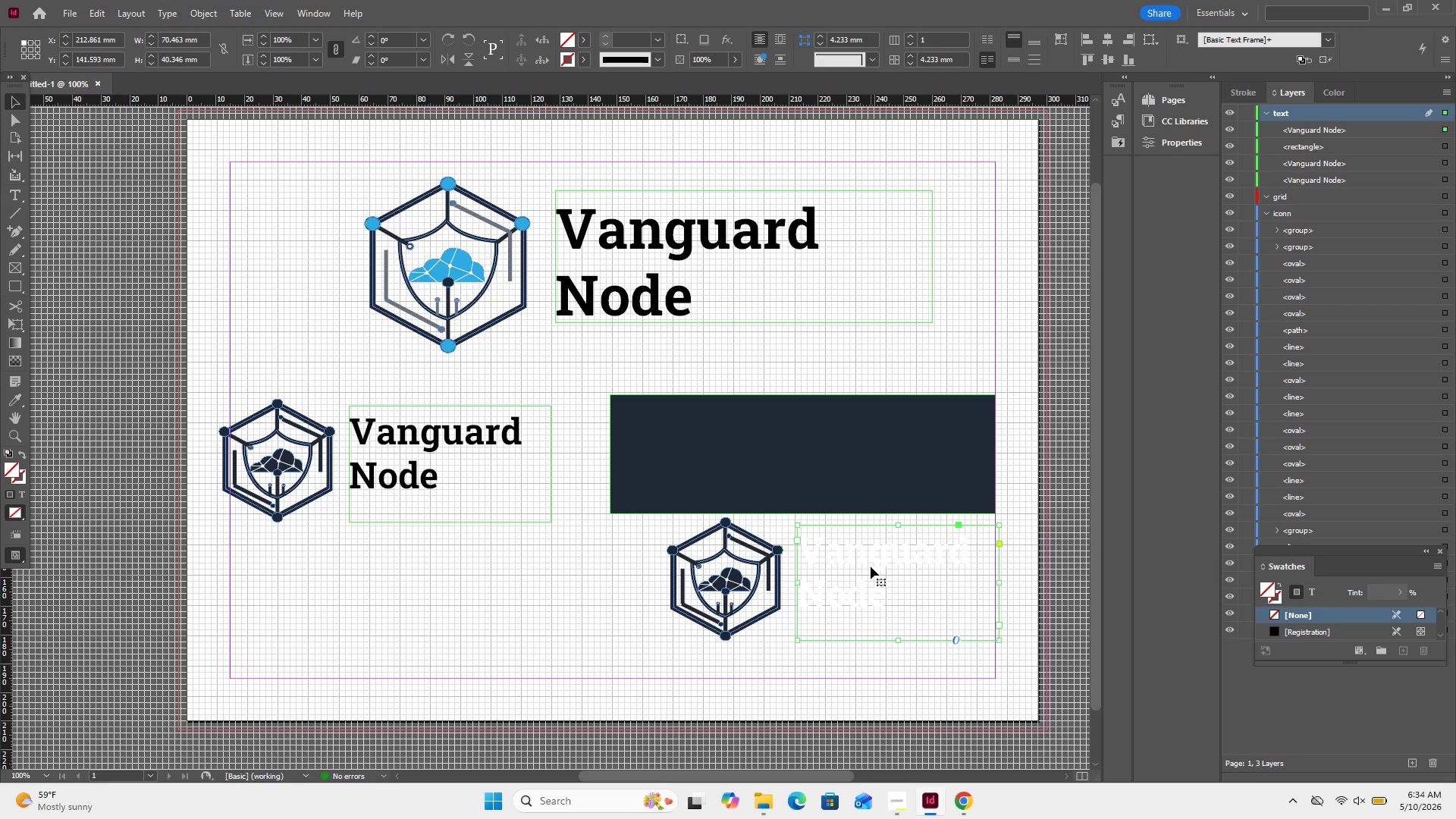 
left_click_drag(start_coordinate=[869, 556], to_coordinate=[850, 428])
 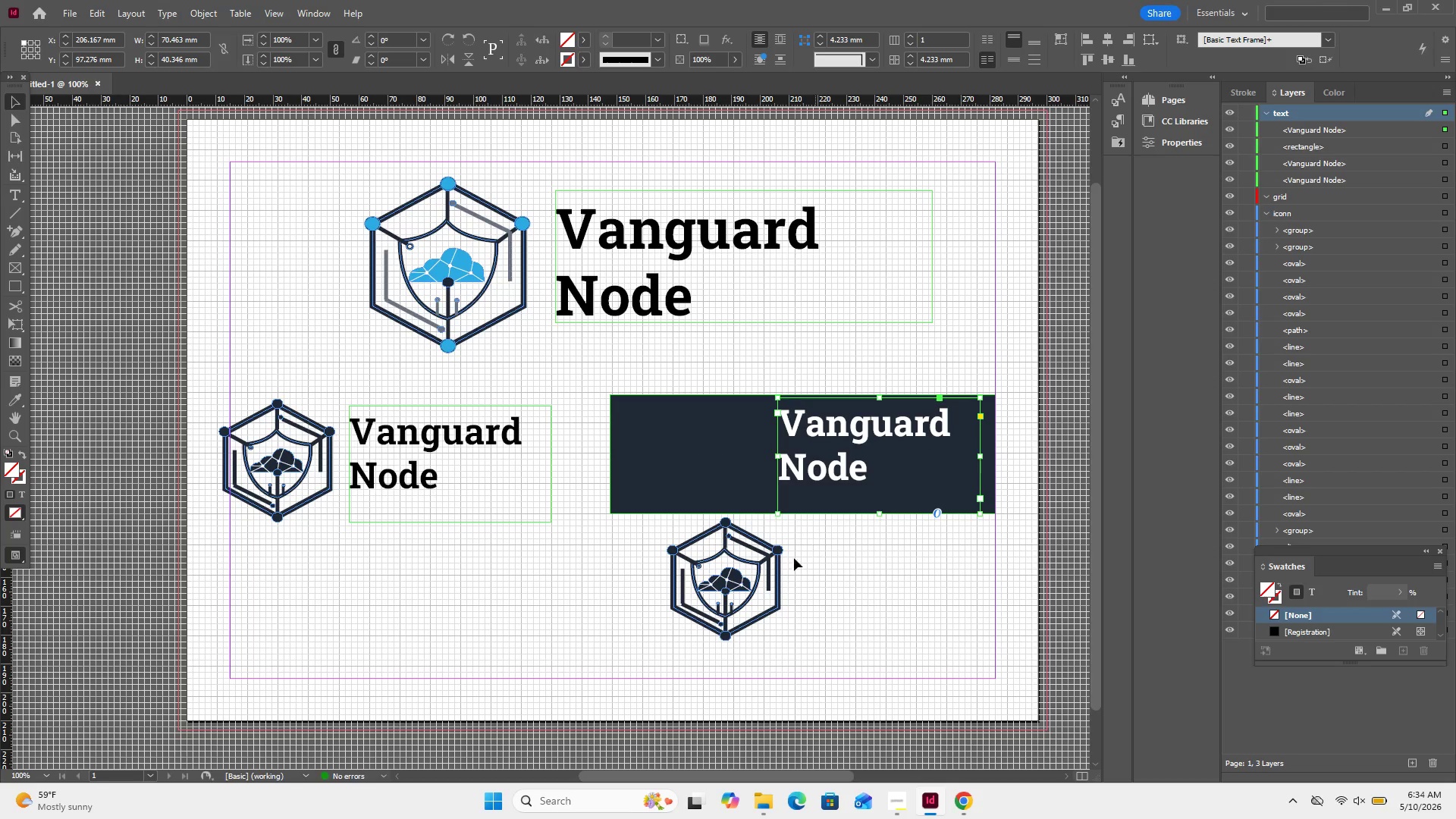 
left_click([769, 559])
 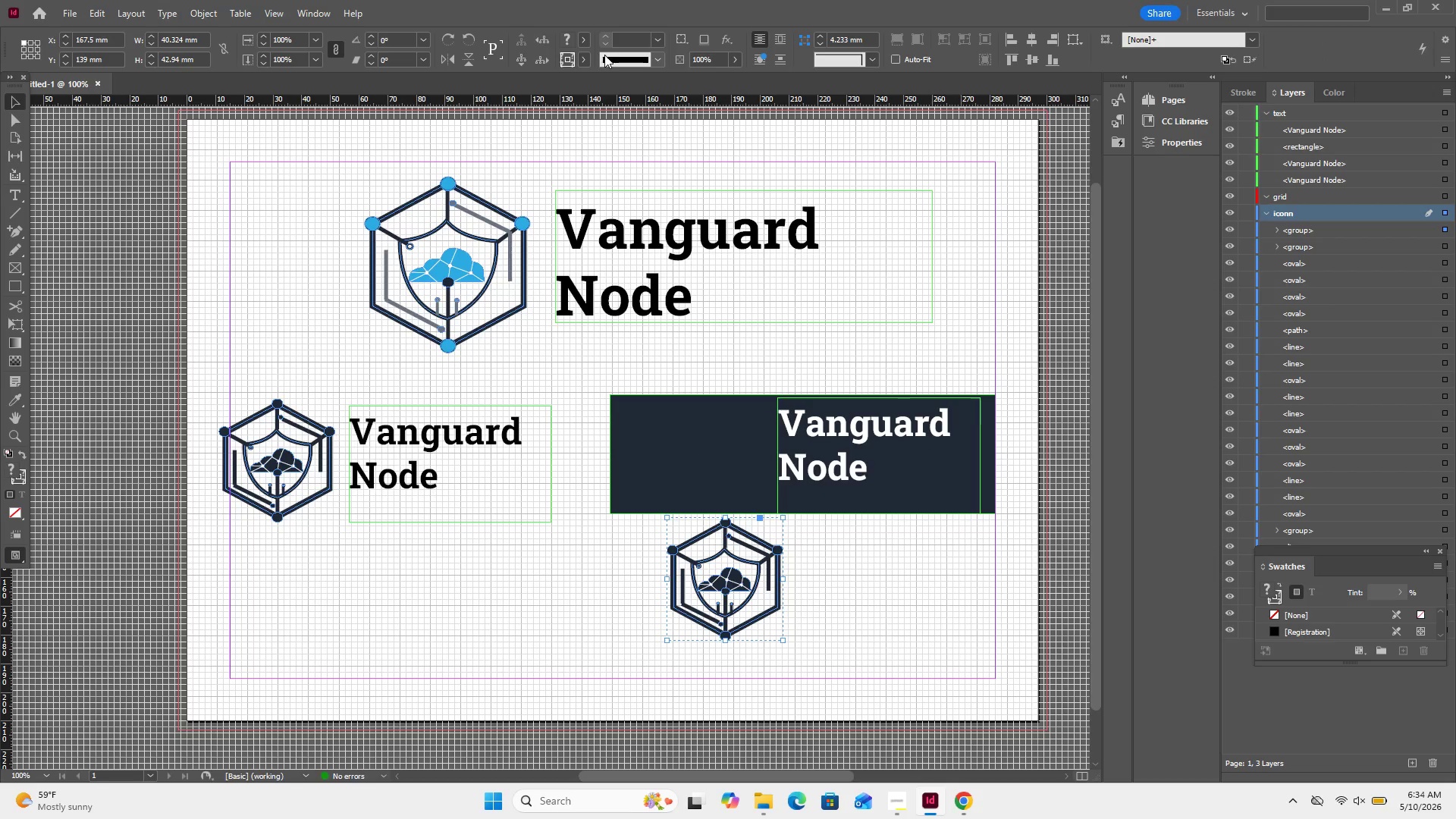 
left_click([586, 55])
 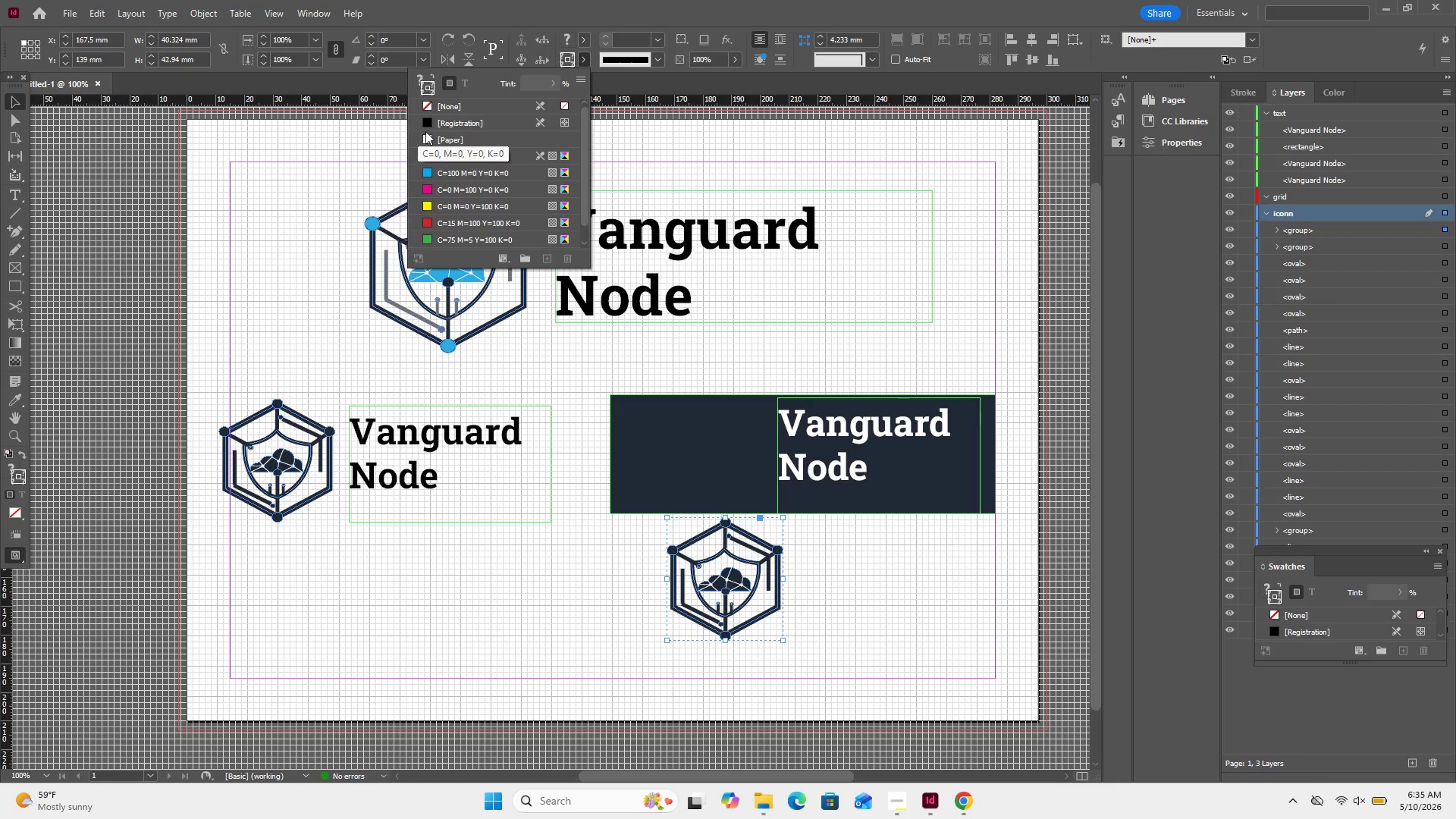 
left_click([425, 131])
 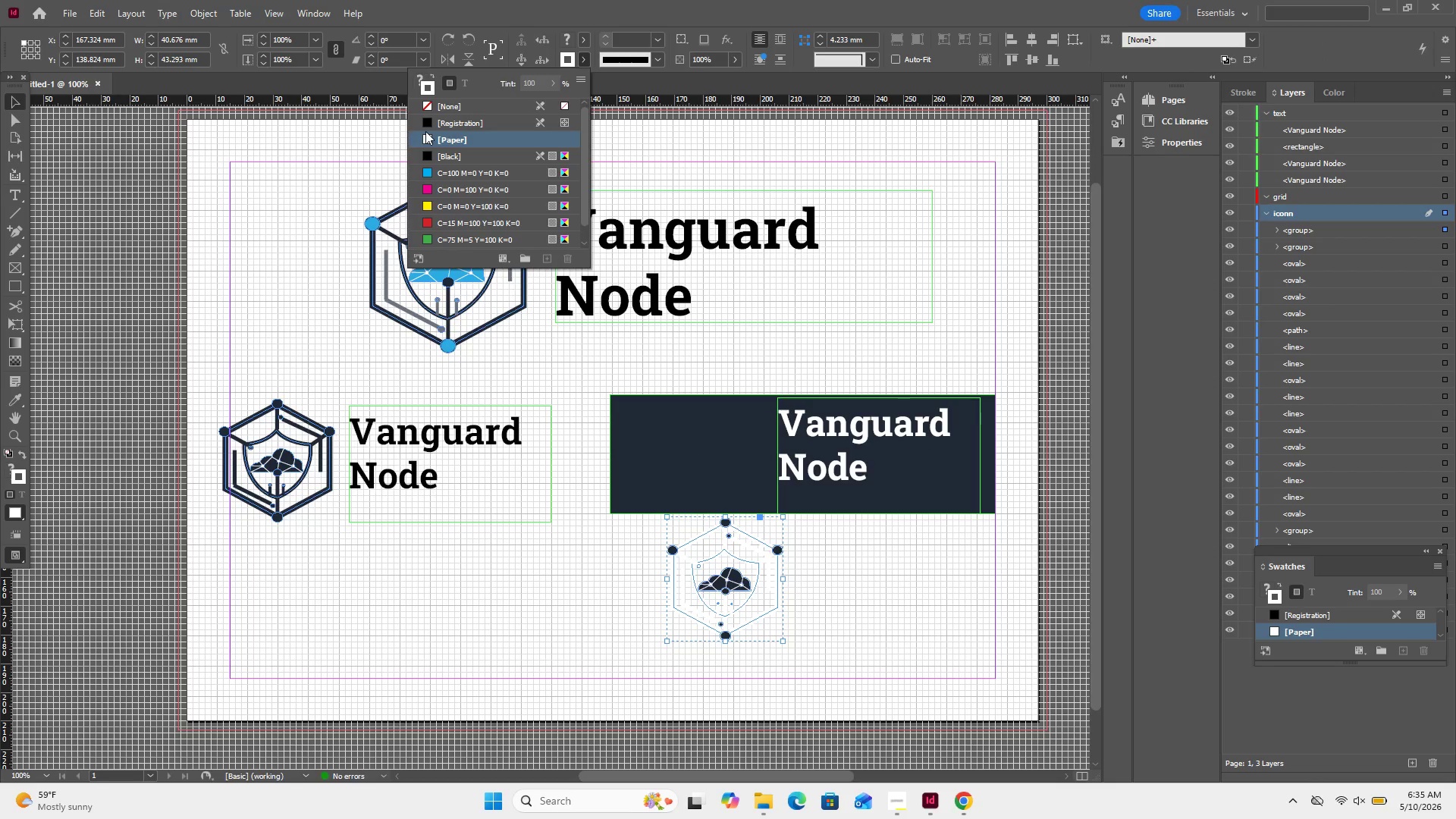 
wait(13.73)
 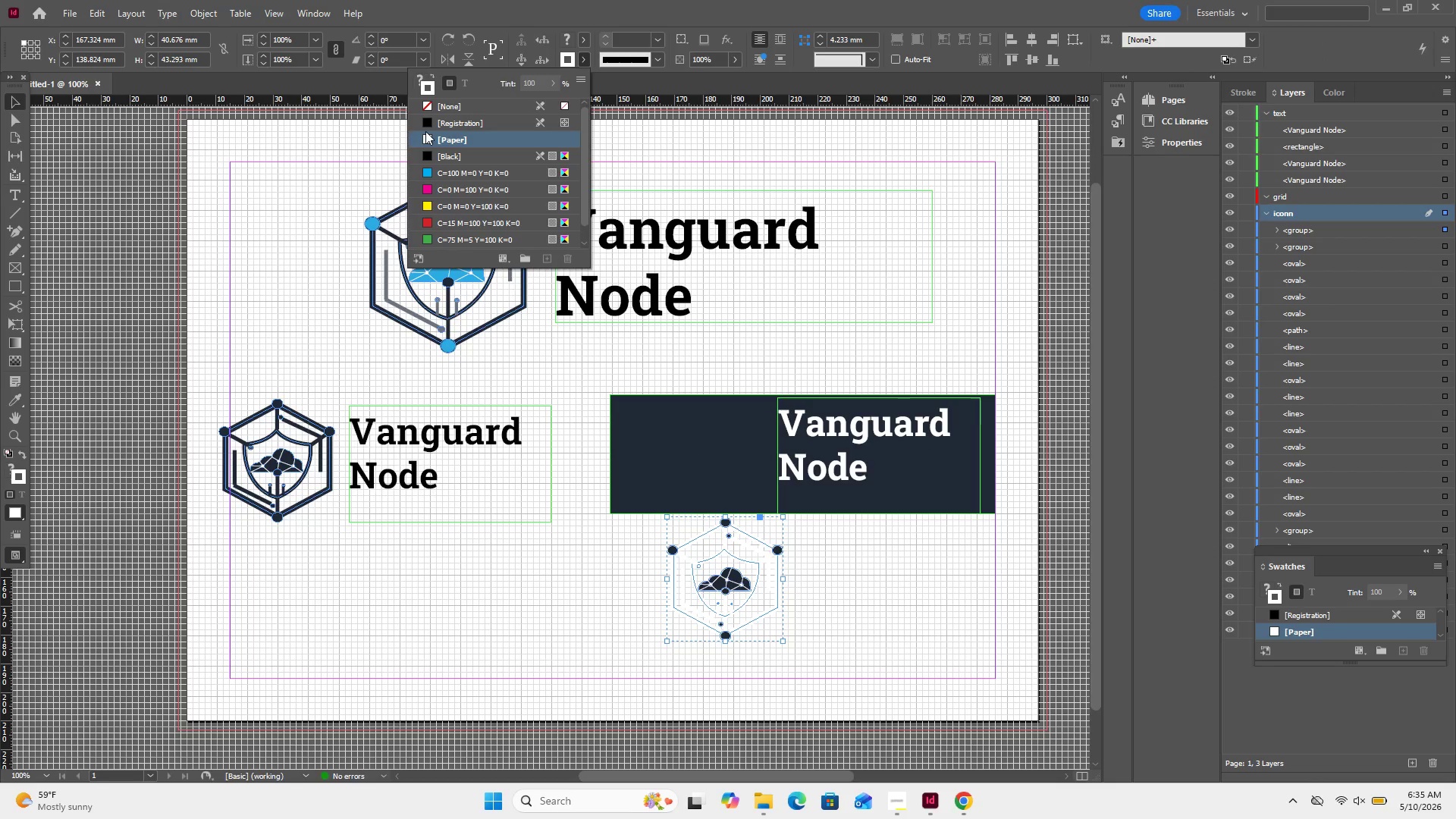 
key(Control+Equal)
 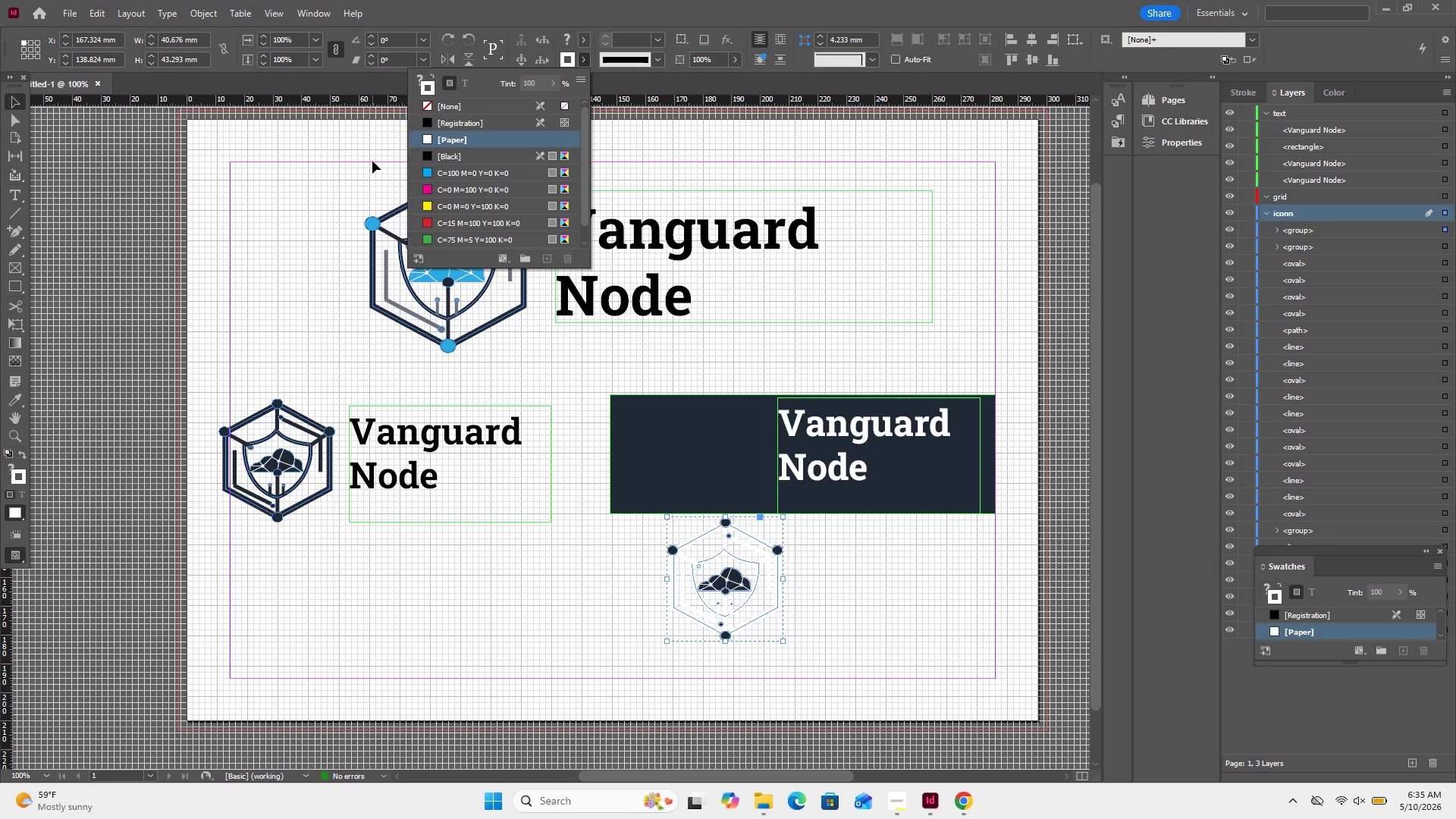 
key(Control+Equal)
 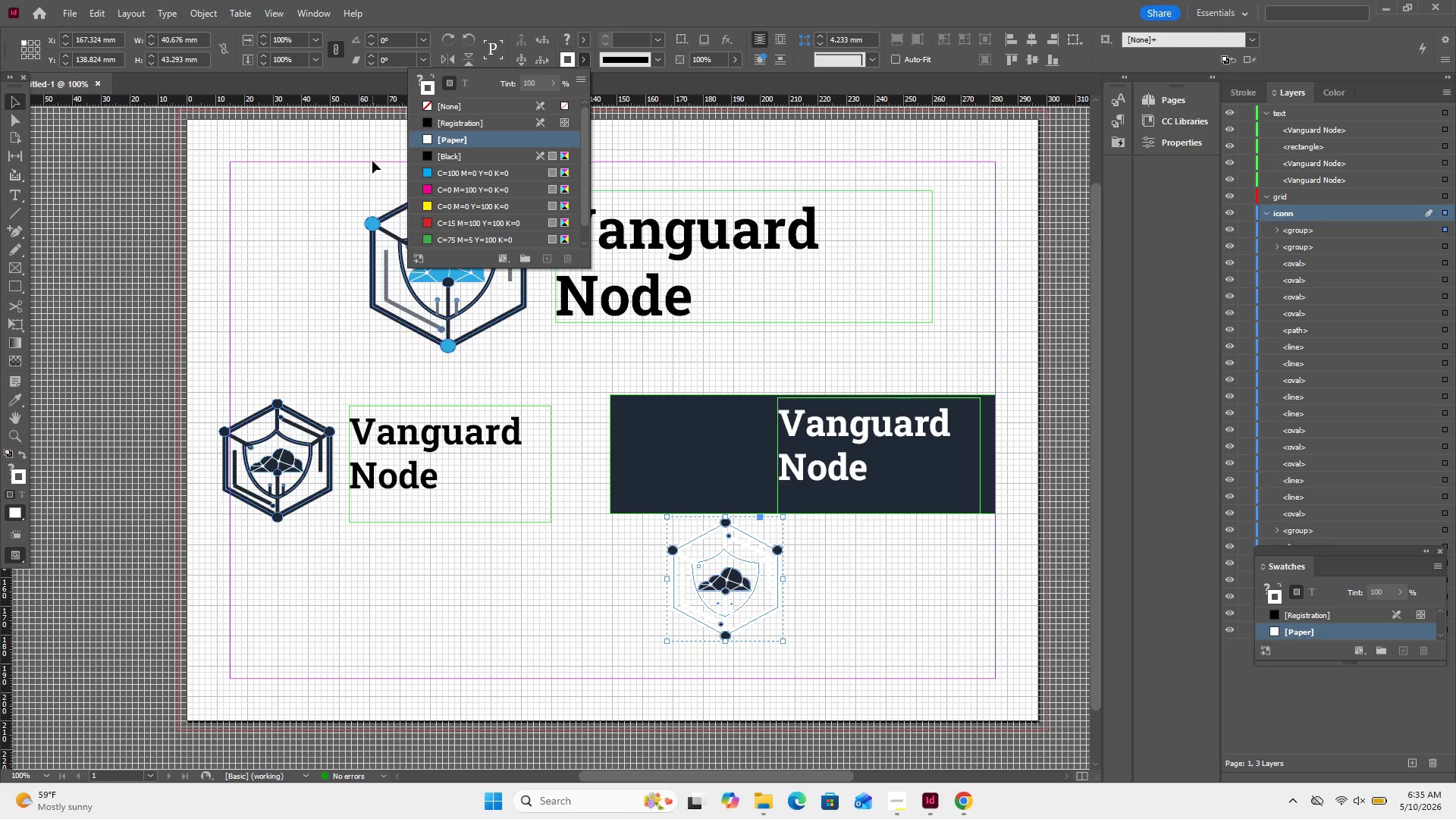 
key(Control+Equal)
 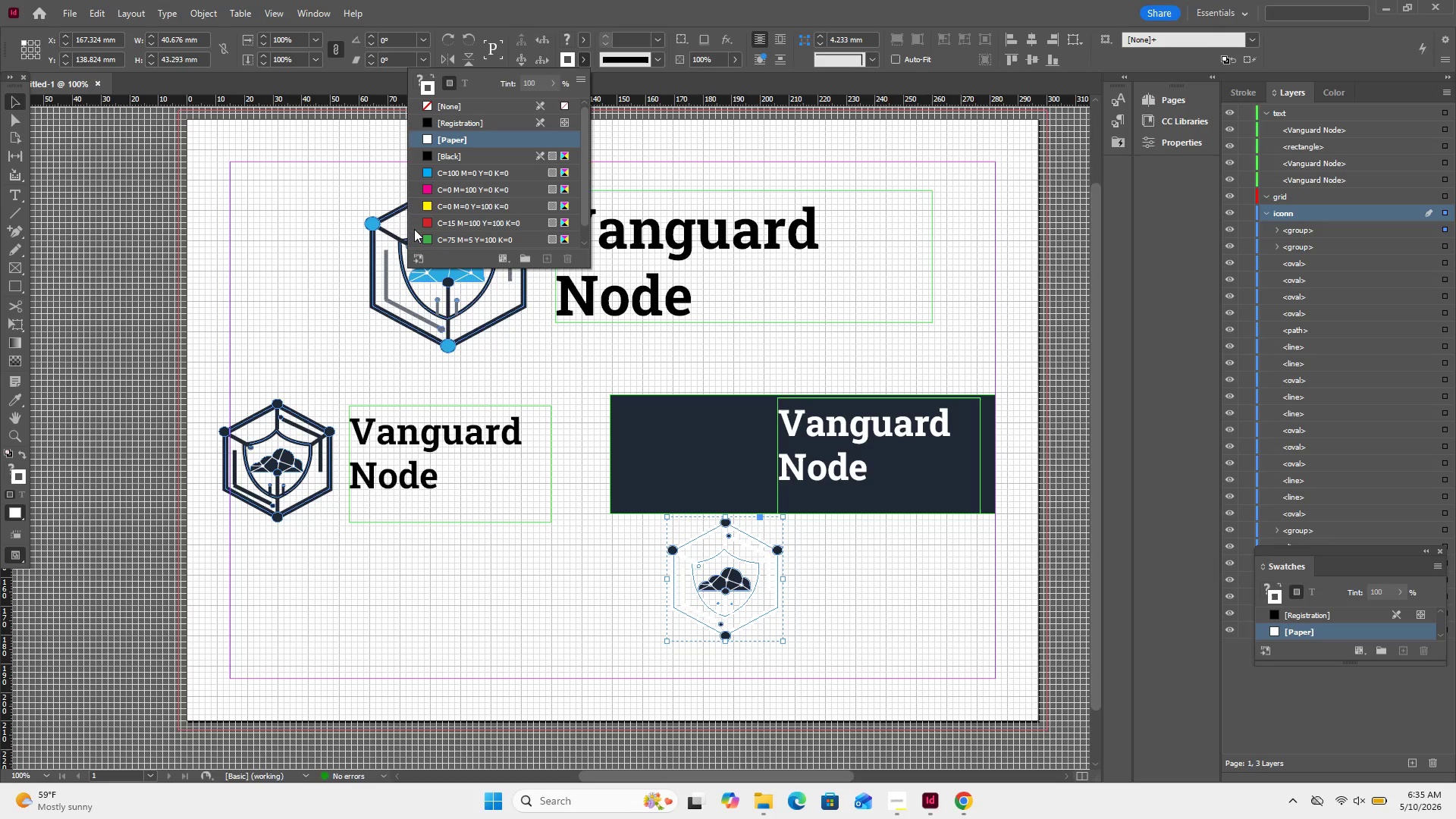 
key(Control+Equal)
 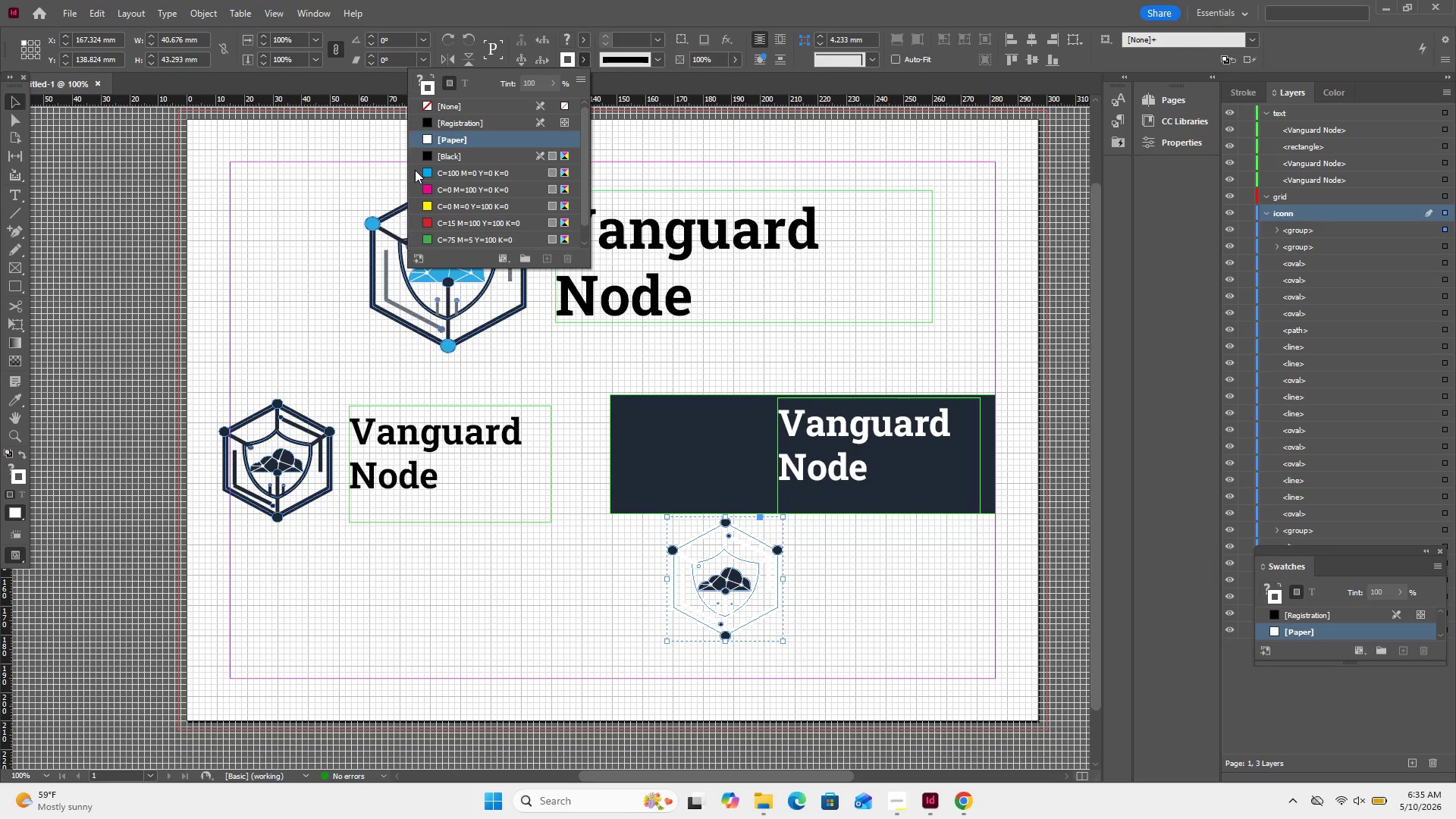 
left_click([379, 171])
 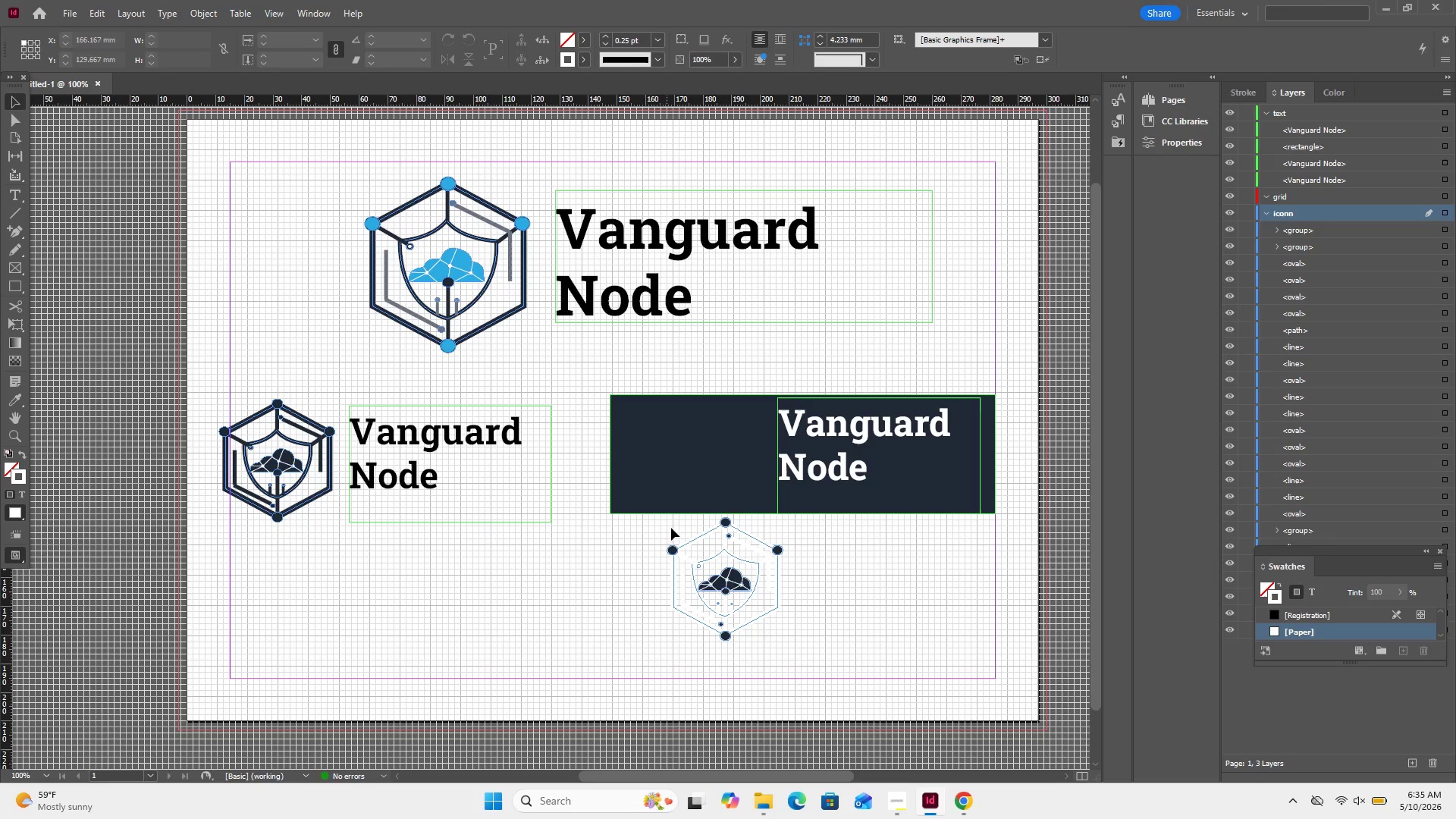 
left_click([709, 568])
 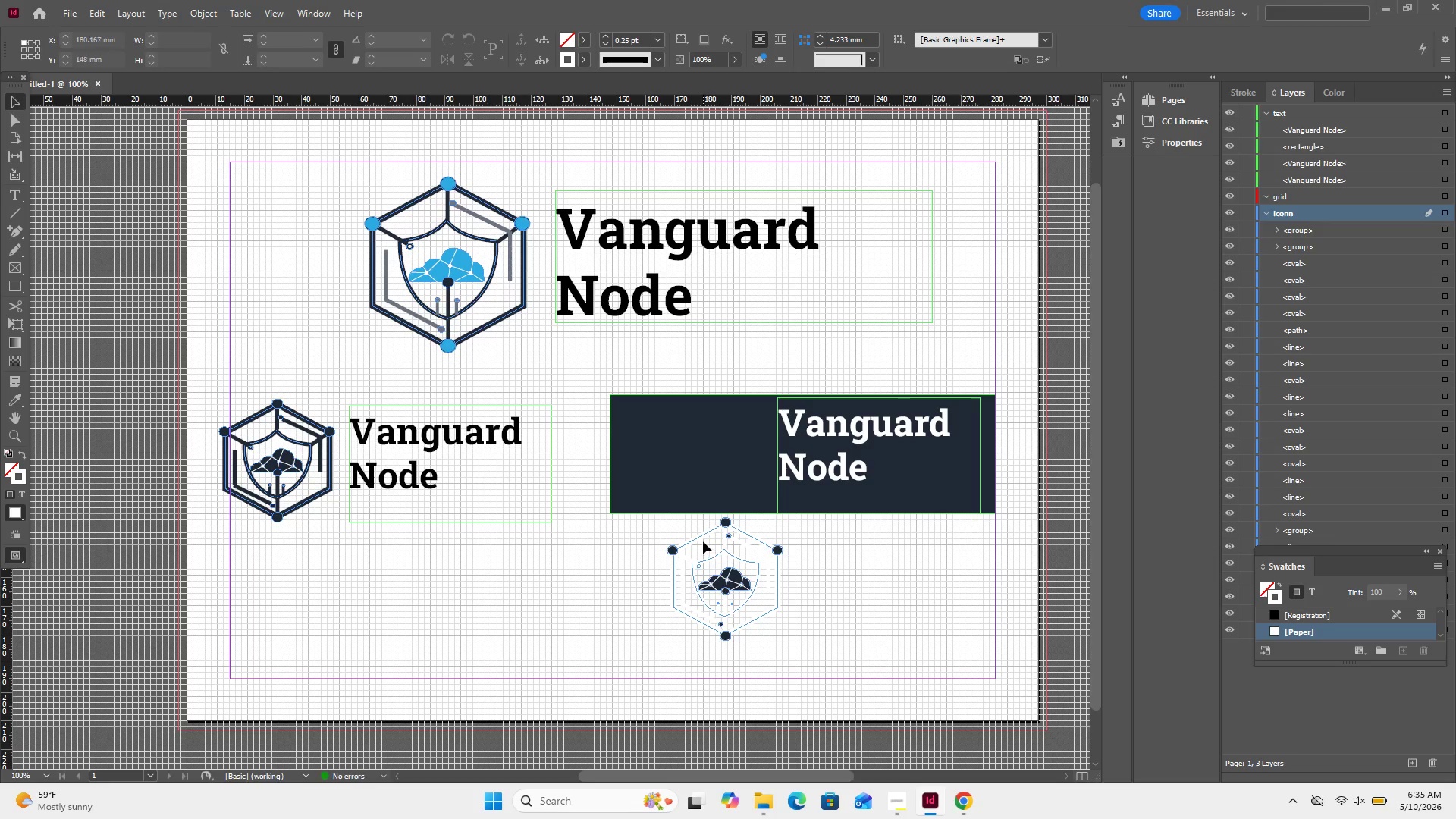 
key(Control+Equal)
 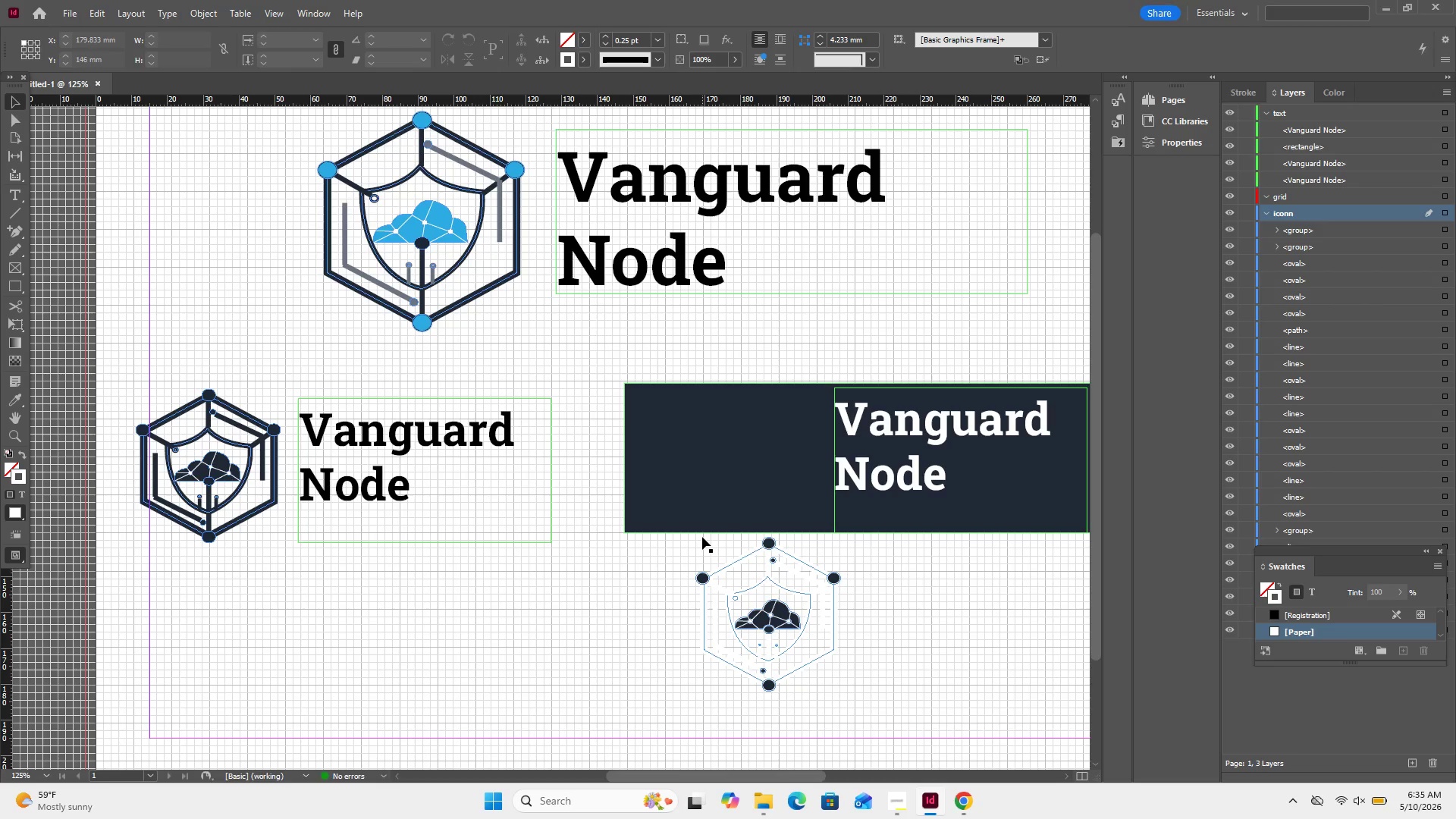 
key(Control+Equal)
 